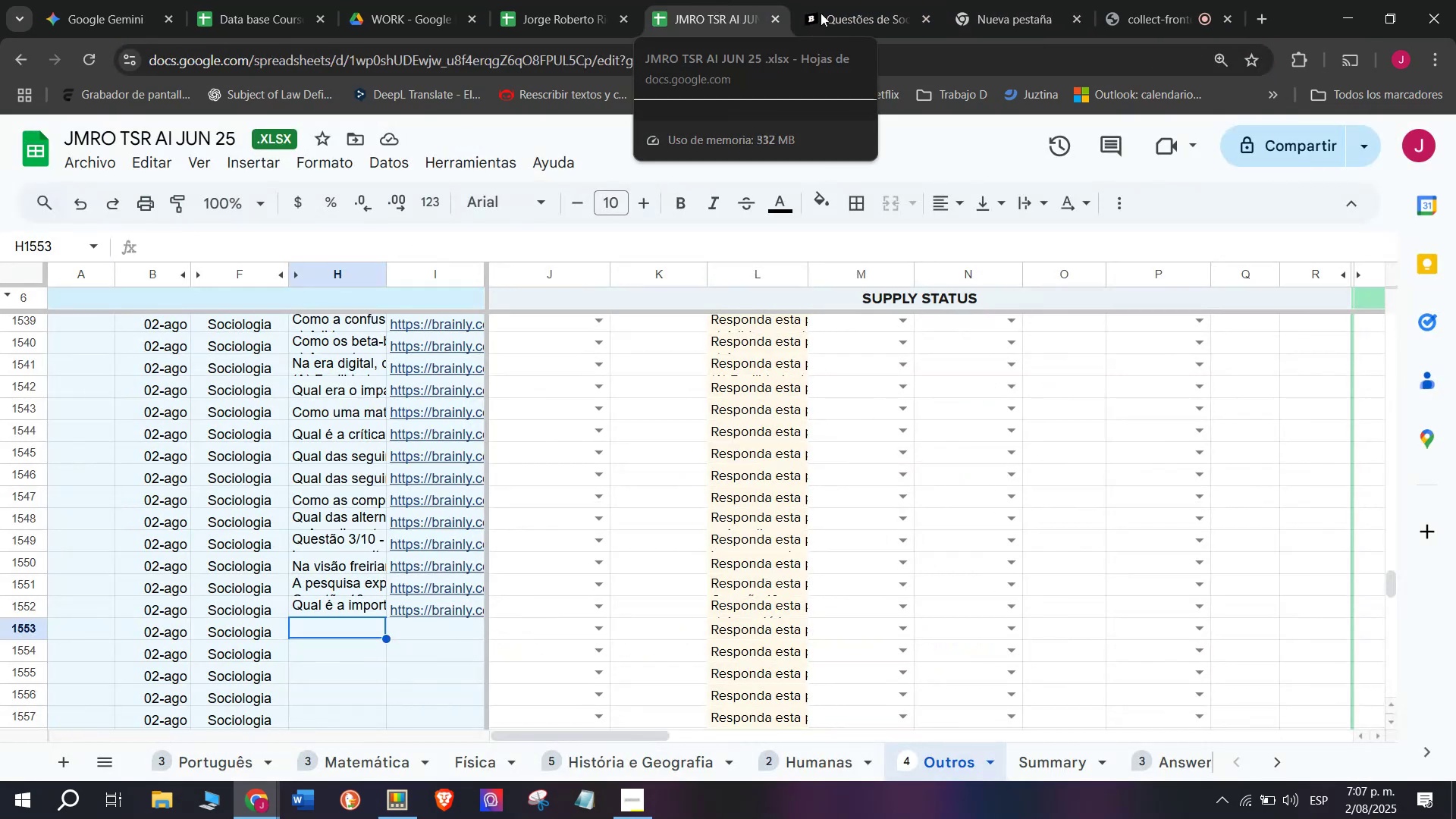 
left_click([903, 0])
 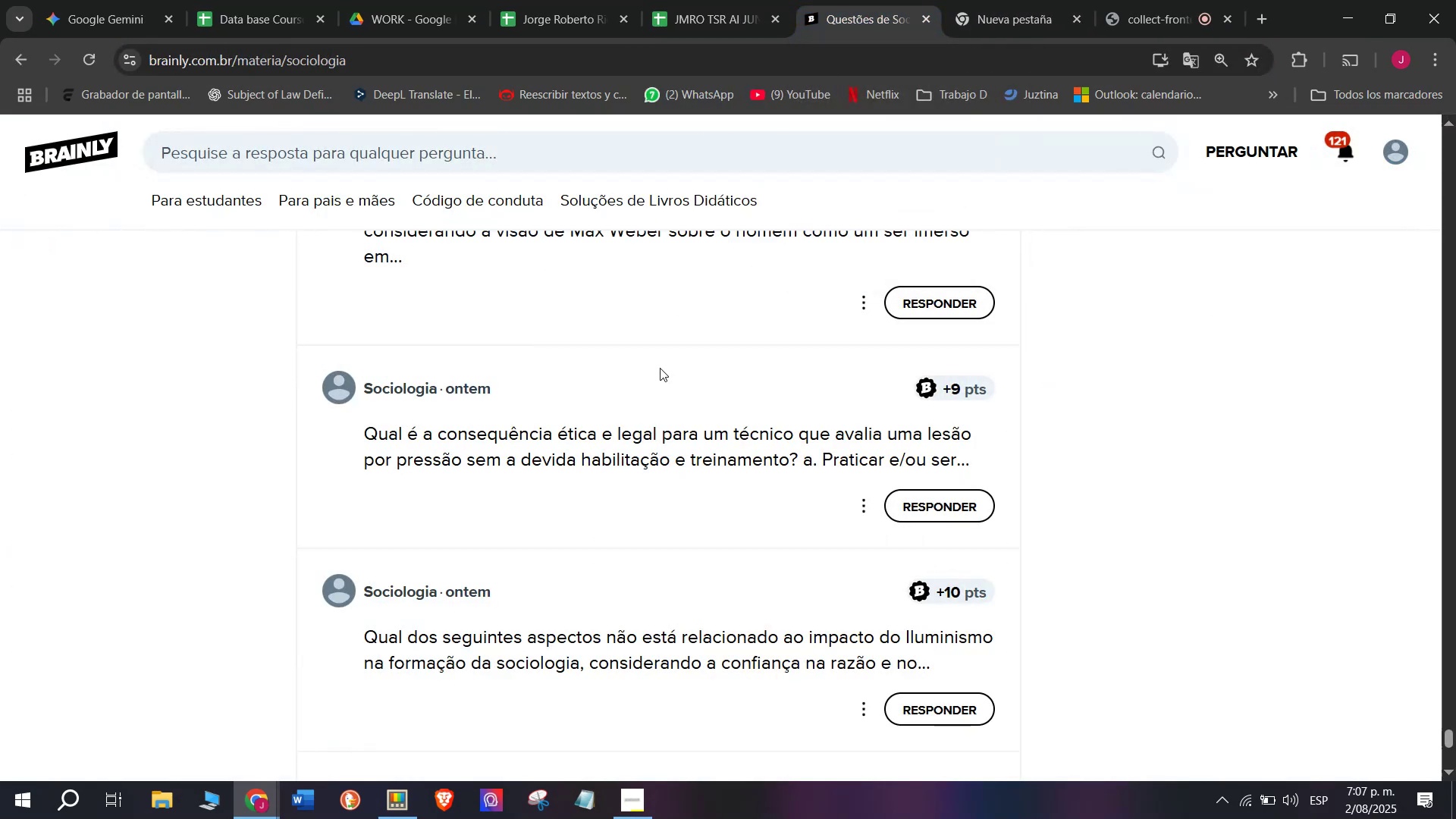 
right_click([648, 439])
 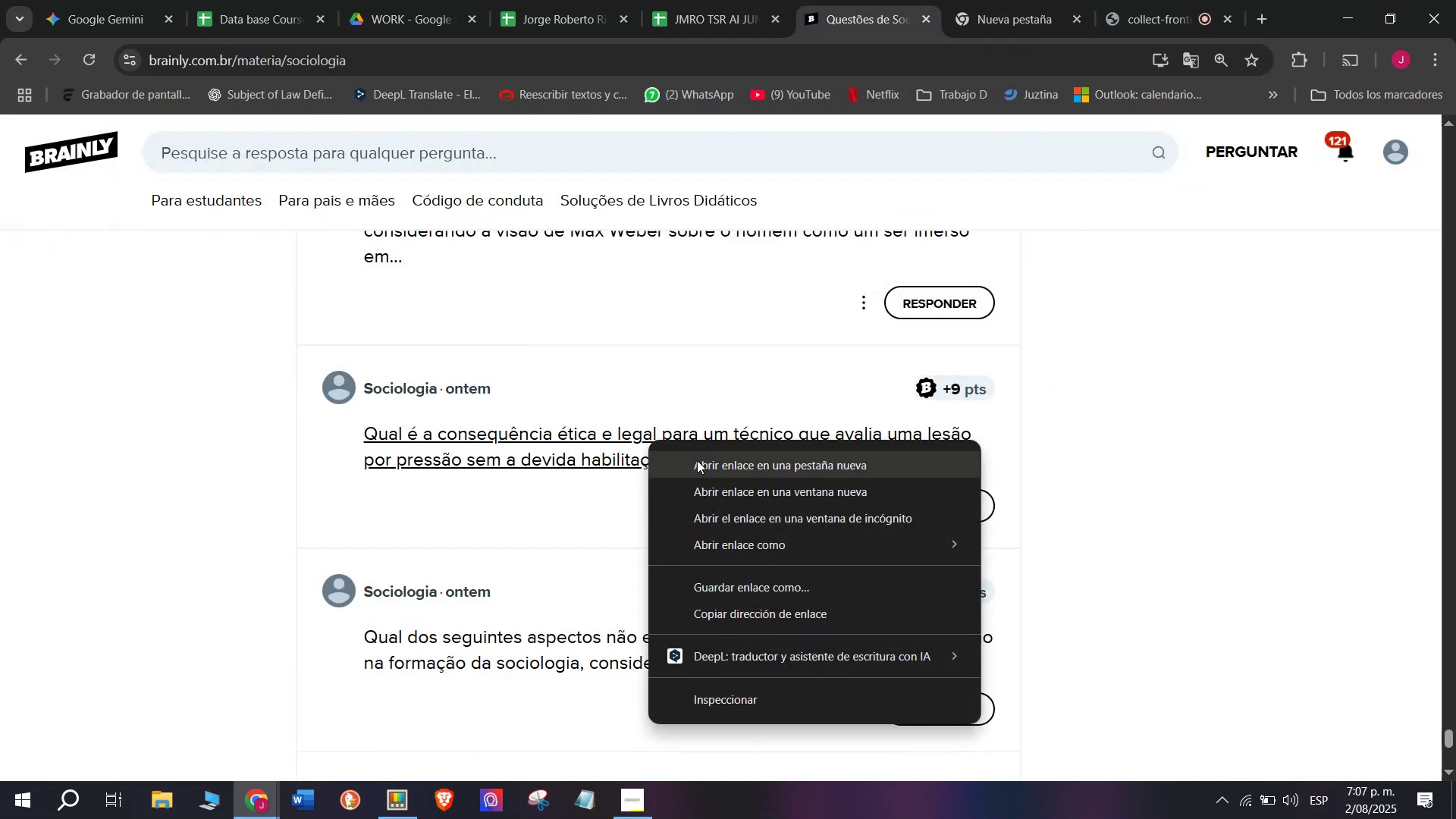 
left_click([697, 460])
 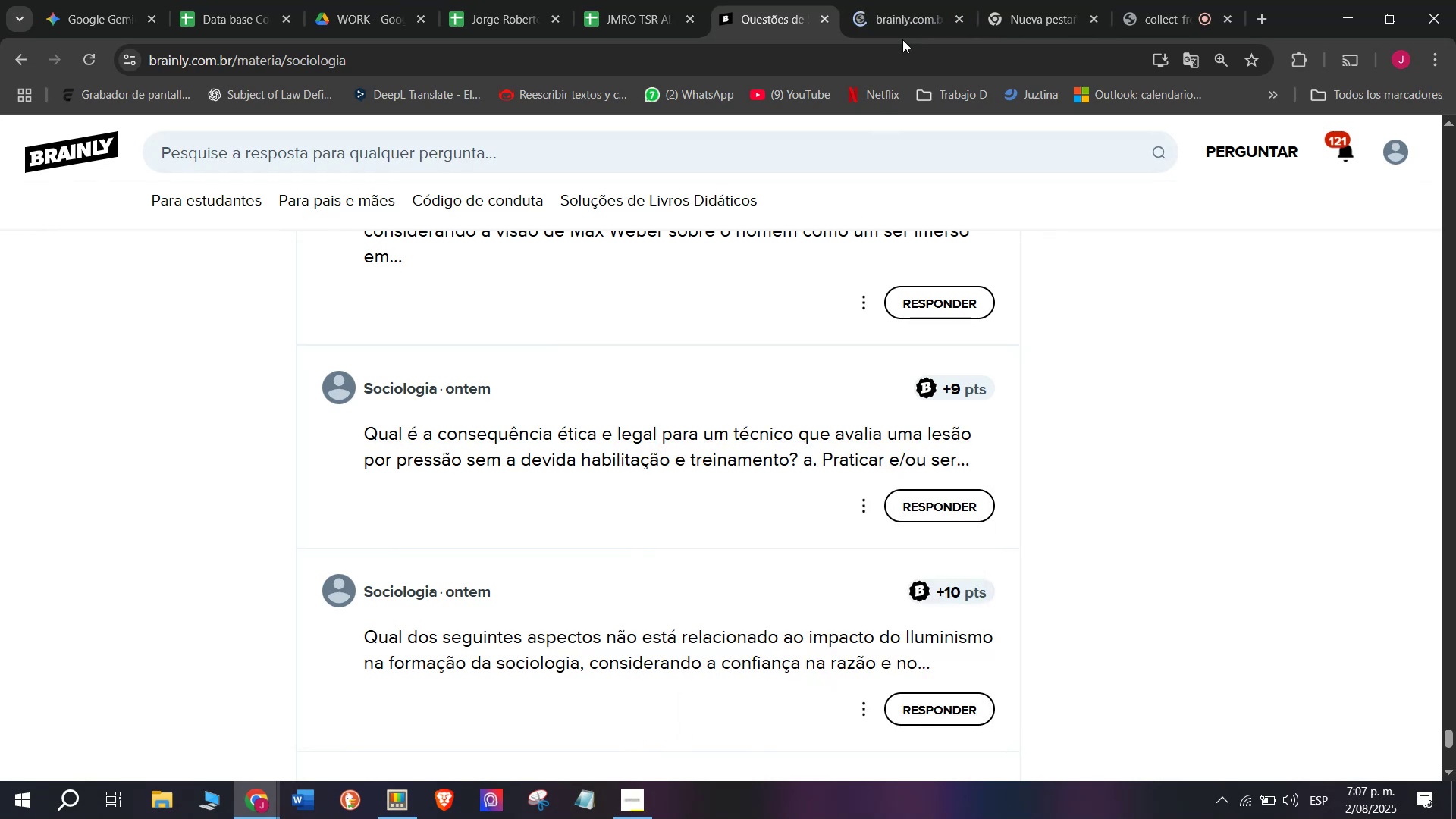 
left_click([915, 0])
 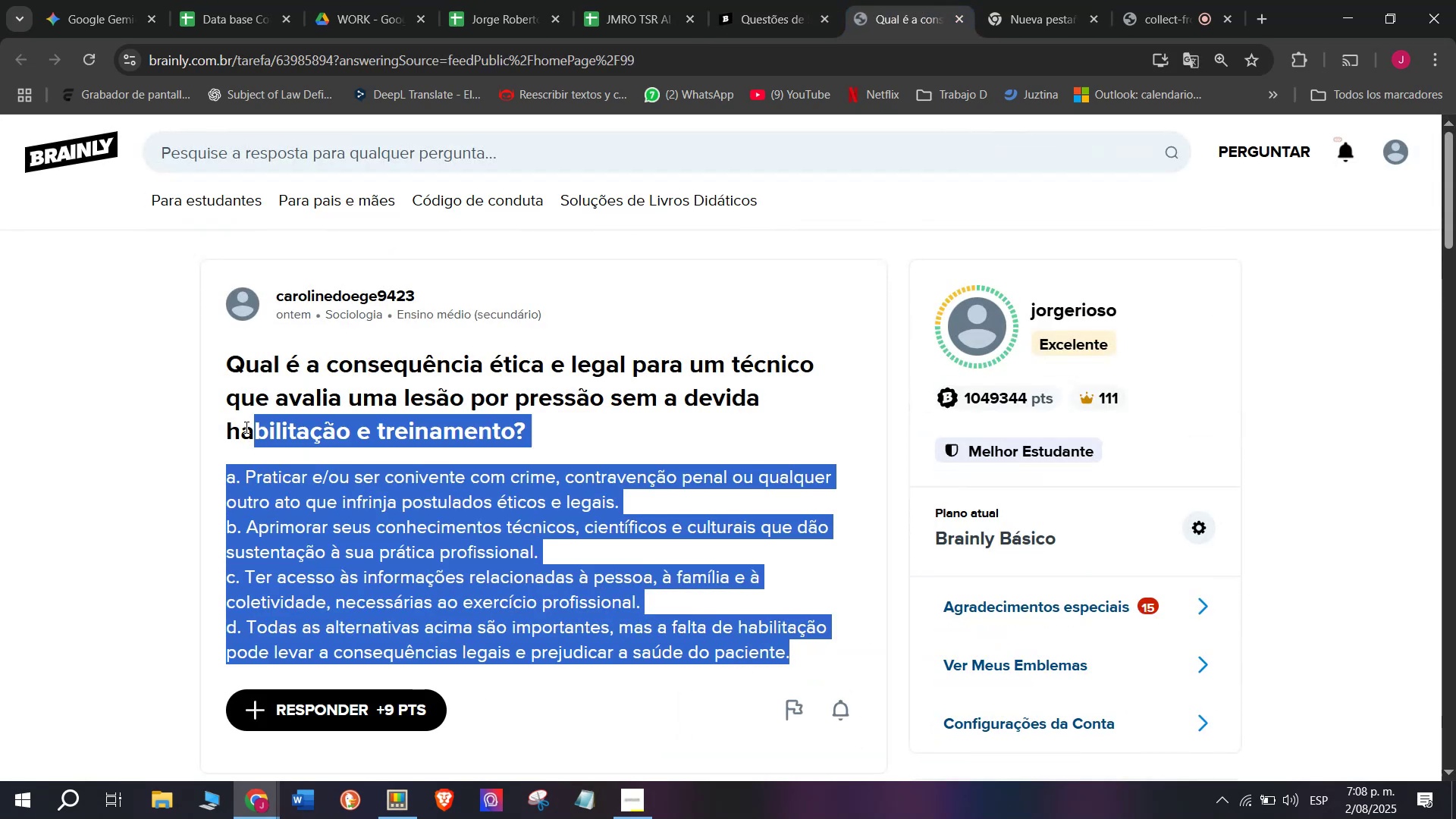 
key(Control+C)
 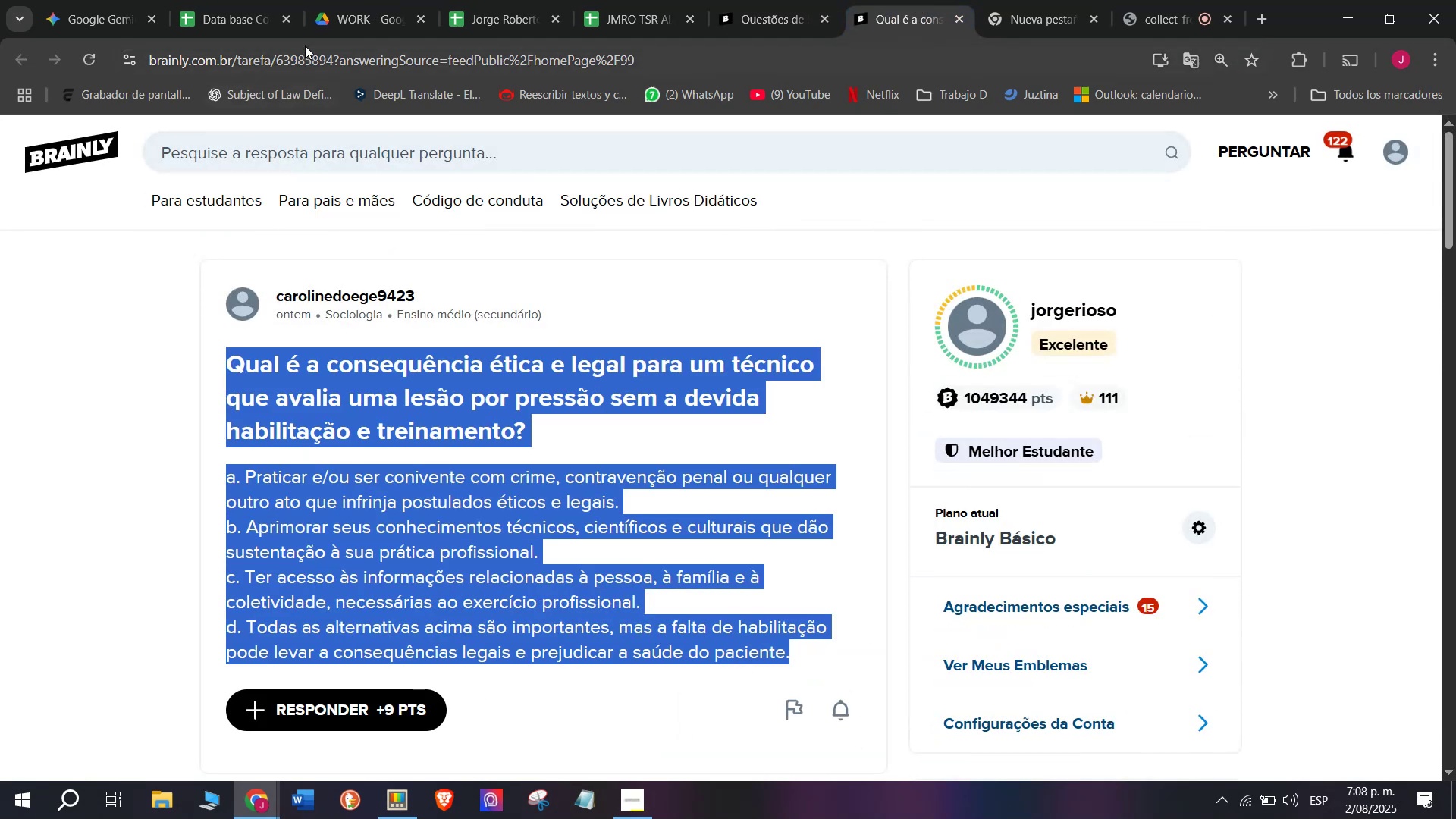 
double_click([305, 46])
 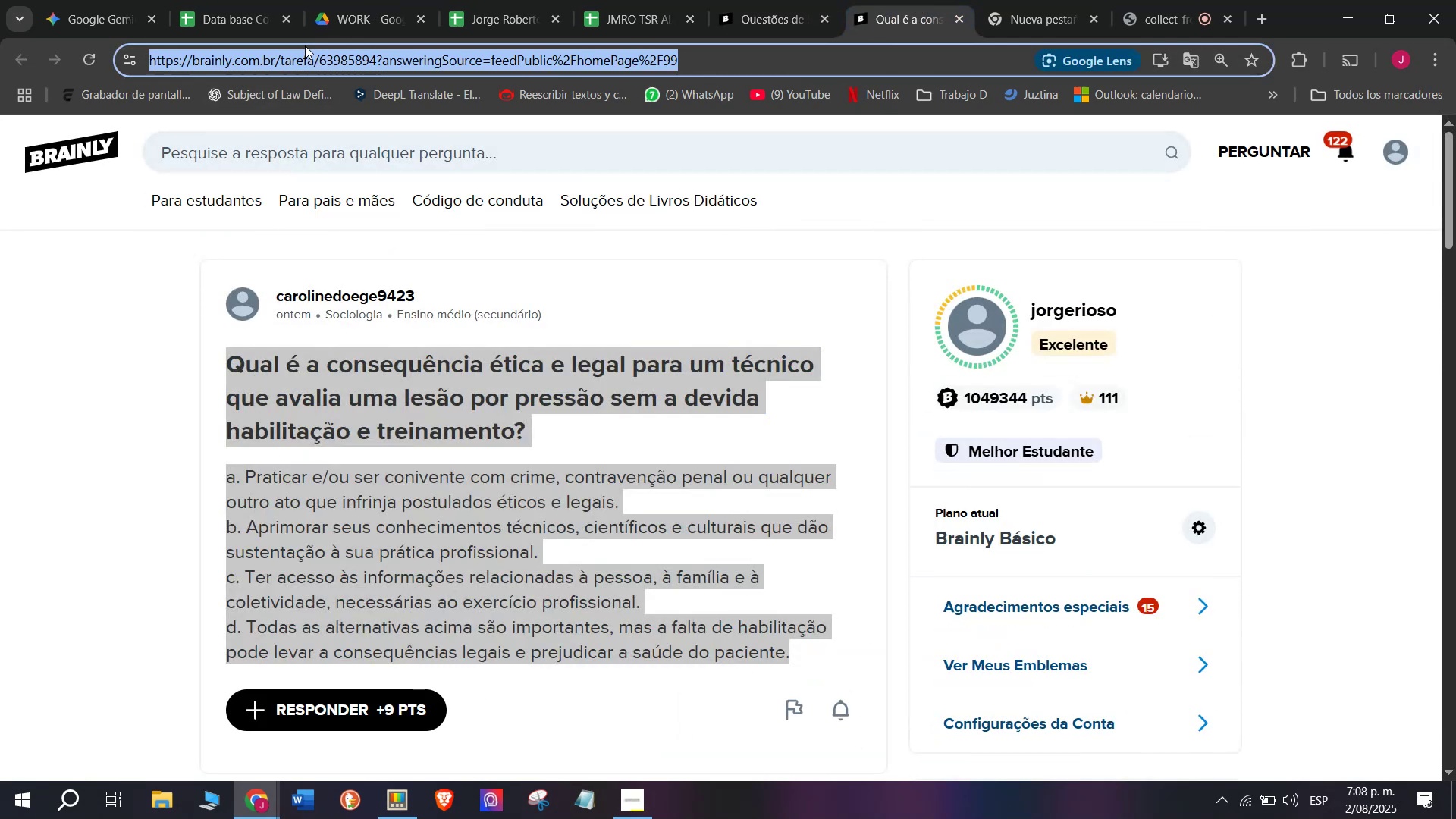 
triple_click([305, 46])
 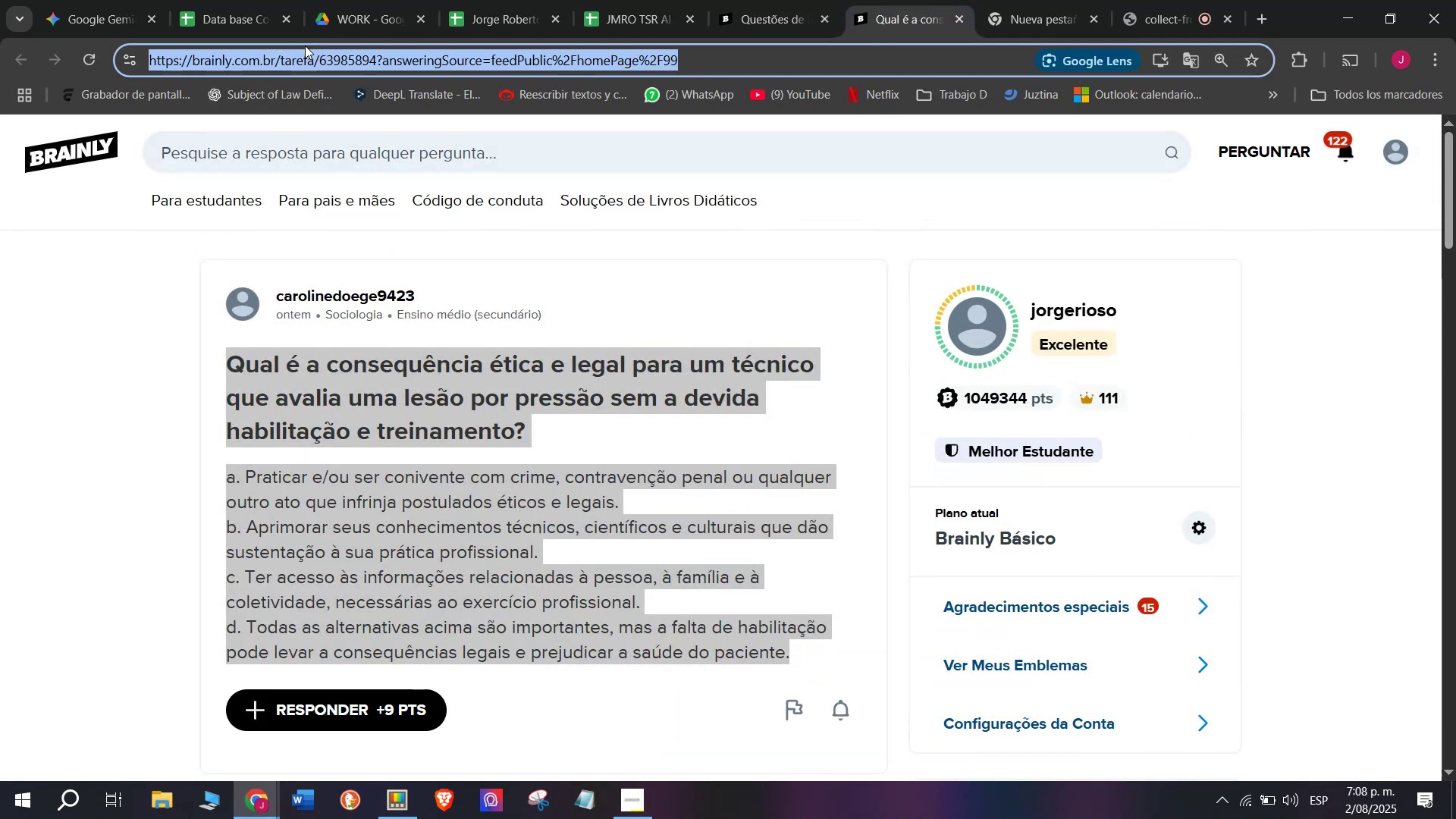 
key(Control+C)
 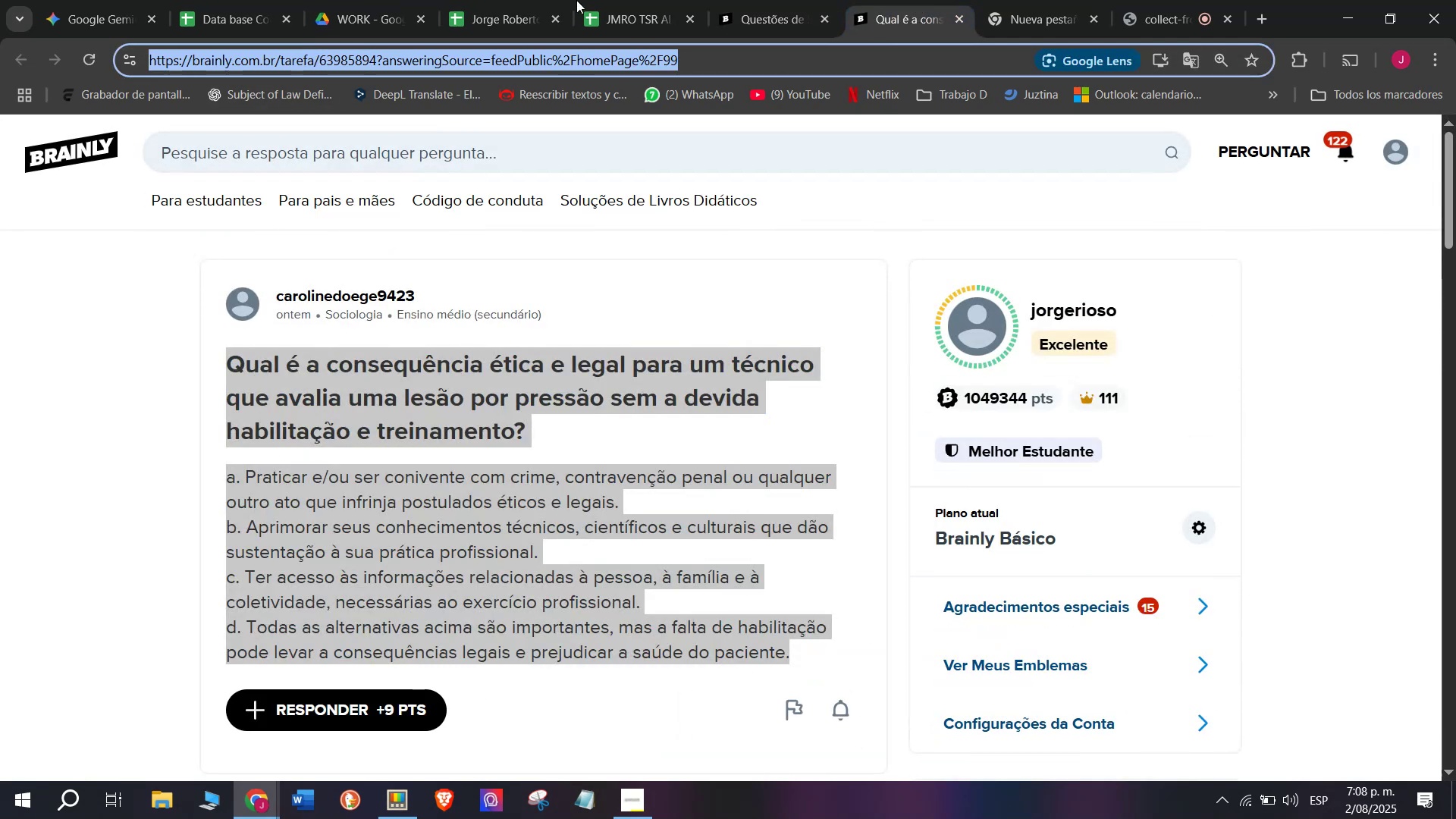 
left_click([633, 0])
 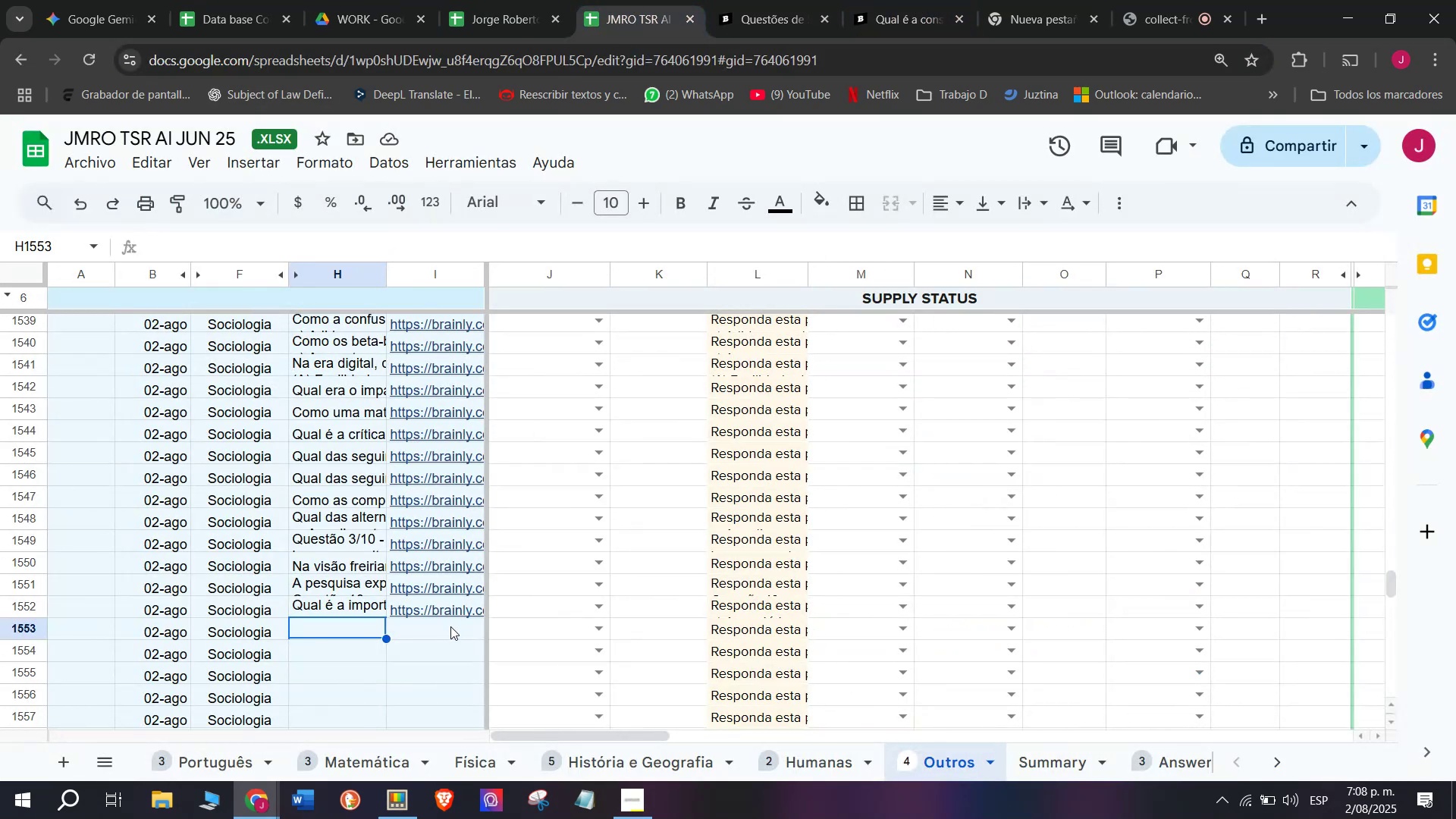 
double_click([450, 626])
 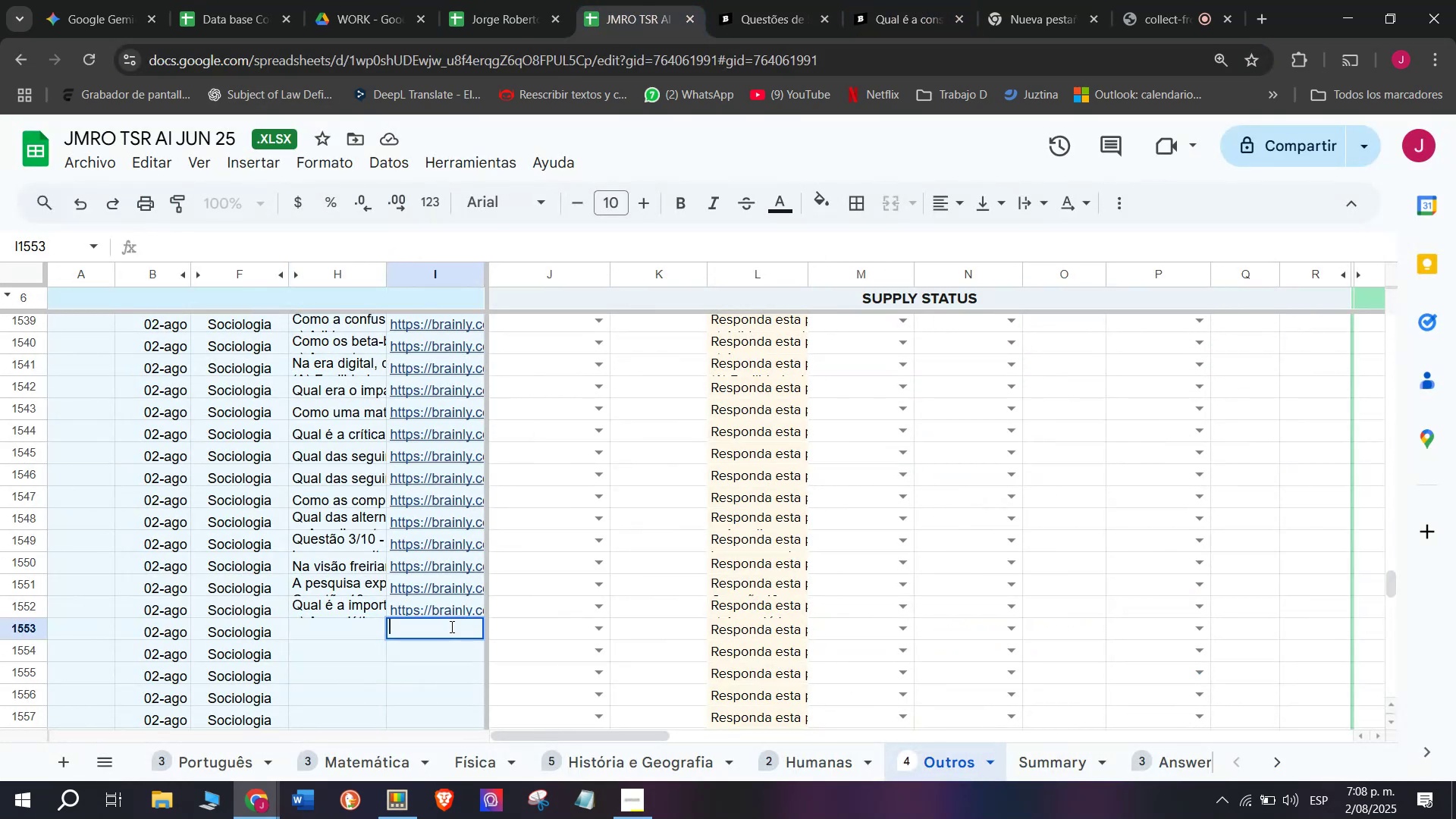 
key(Control+V)
 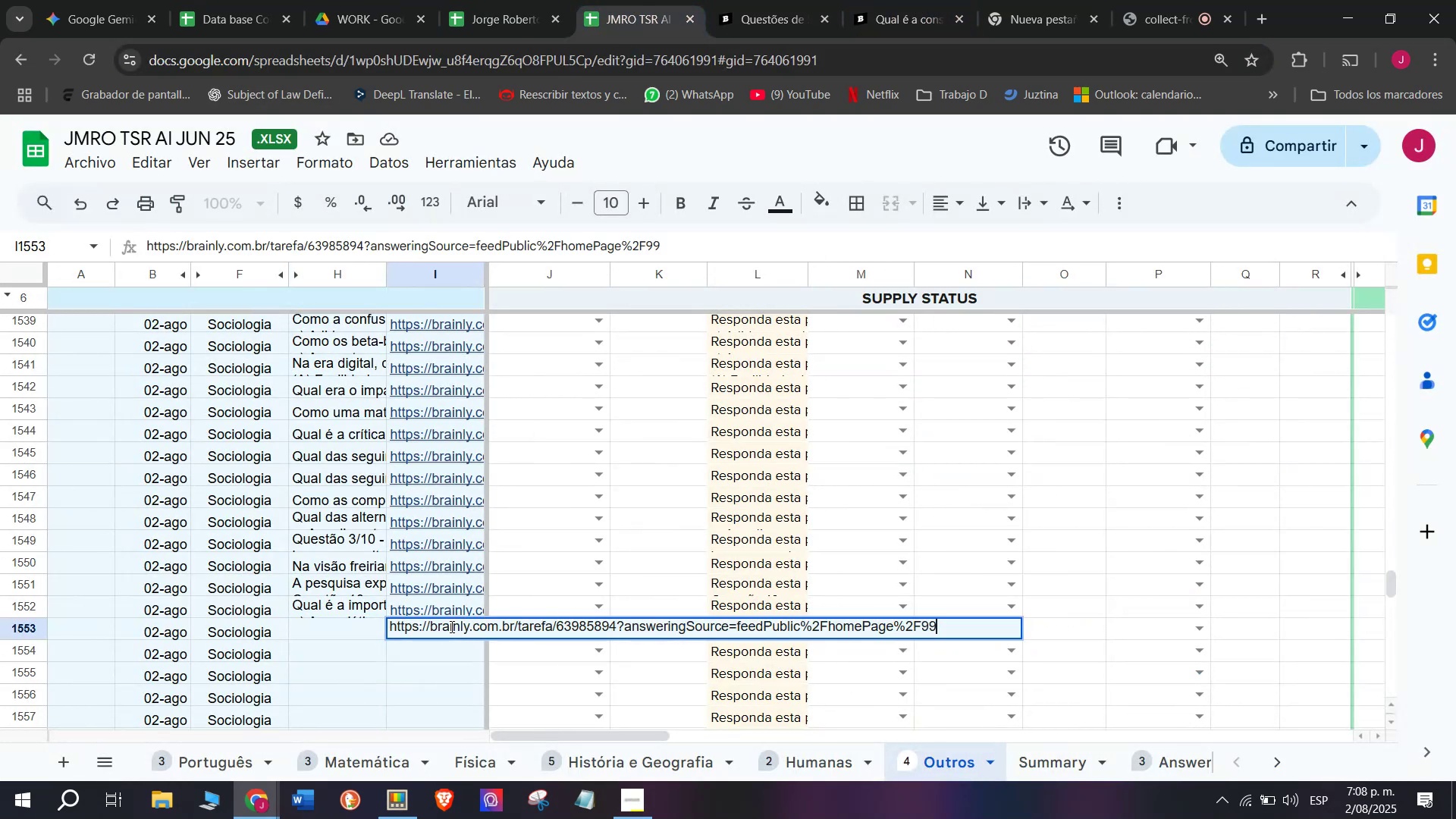 
key(Enter)
 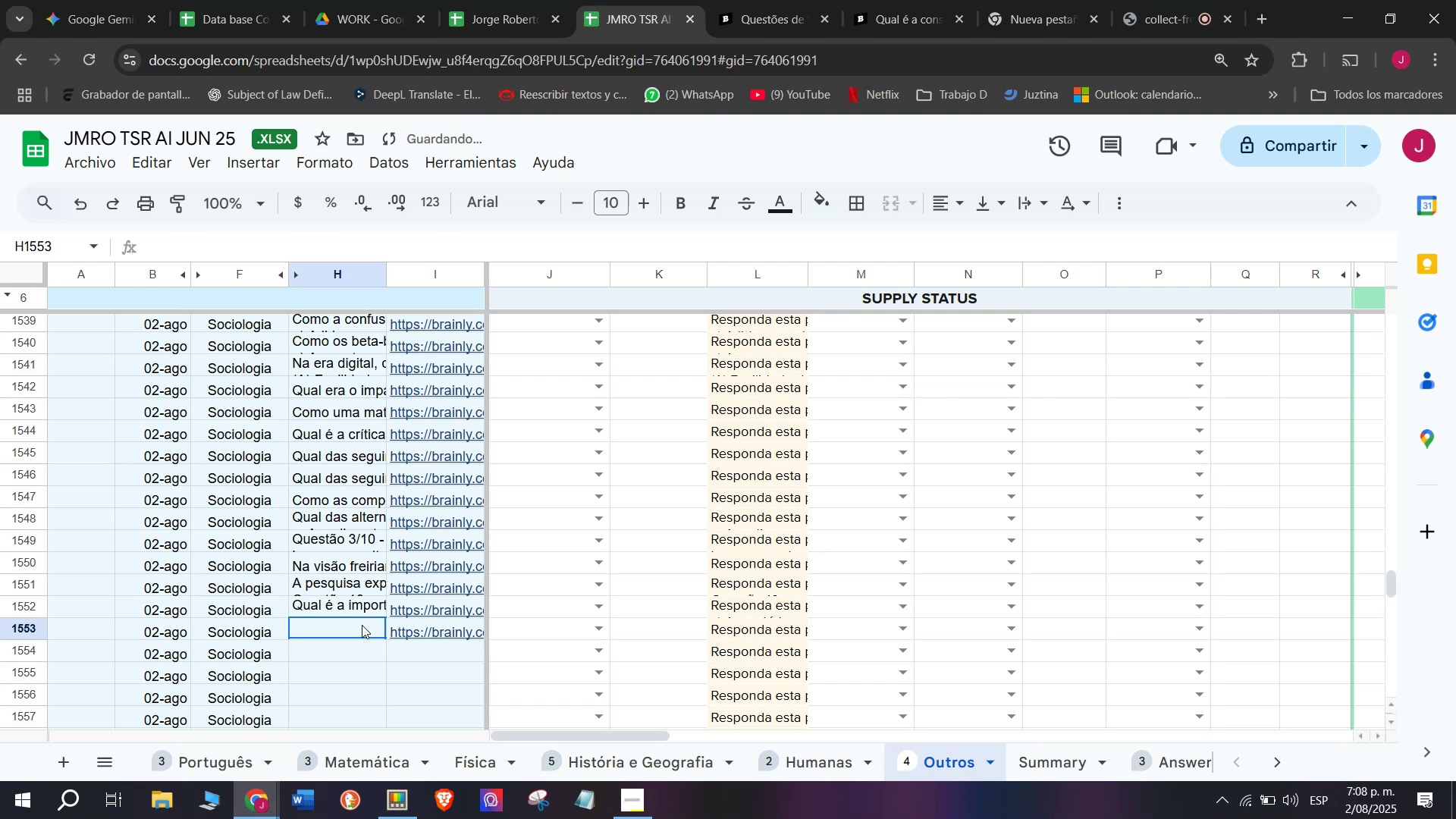 
double_click([362, 625])
 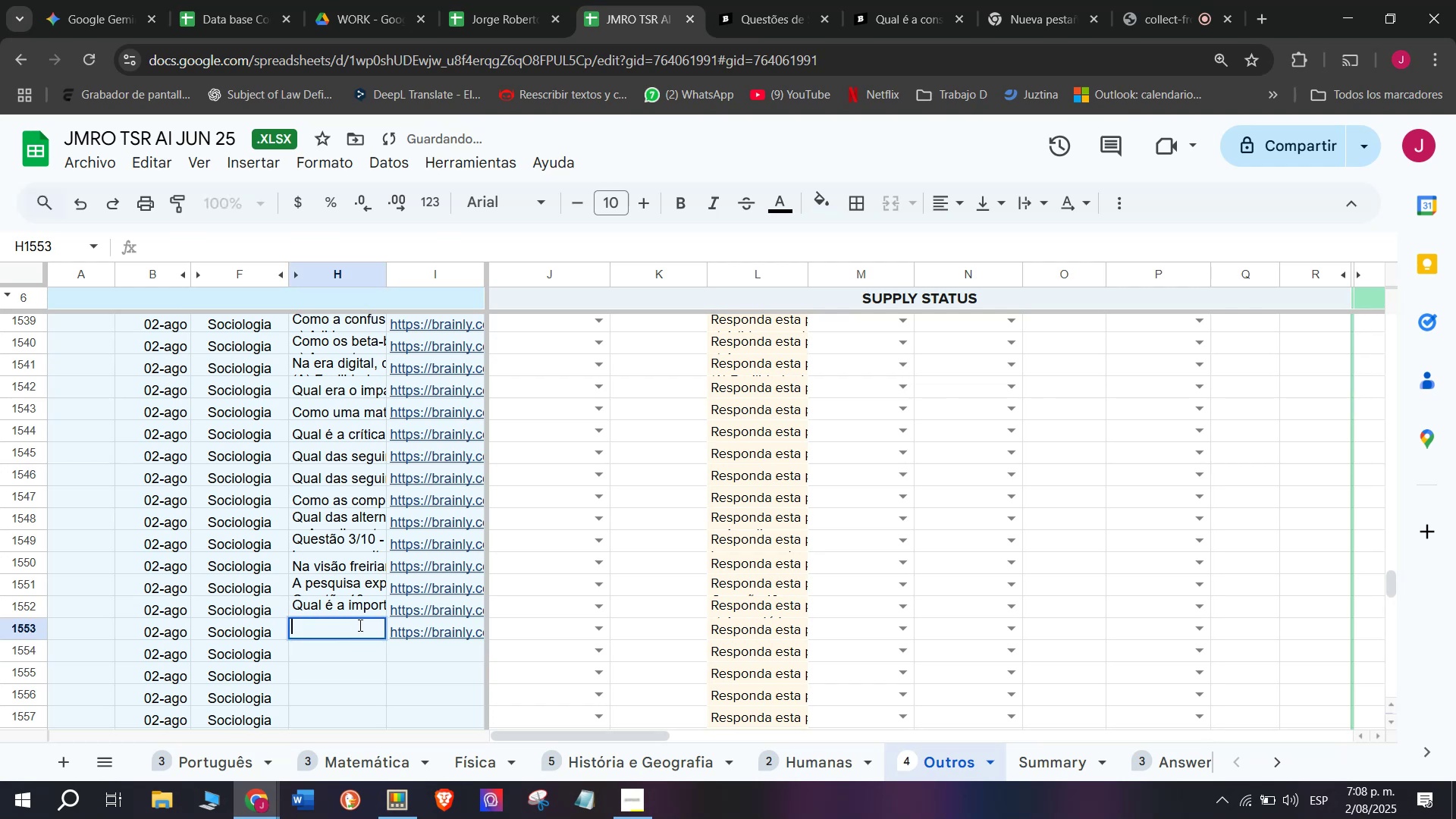 
key(Meta+MetaLeft)
 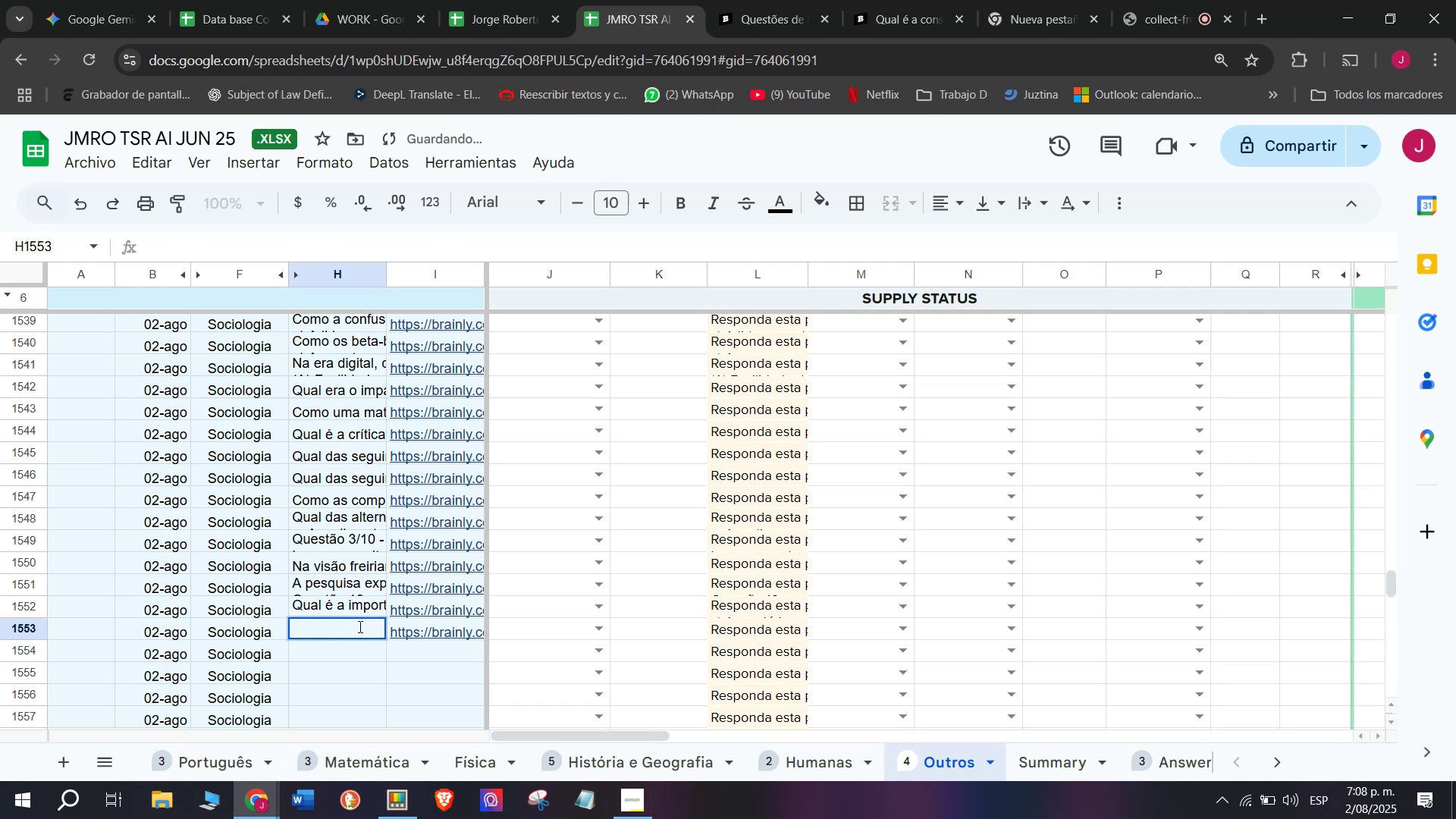 
key(Meta+V)
 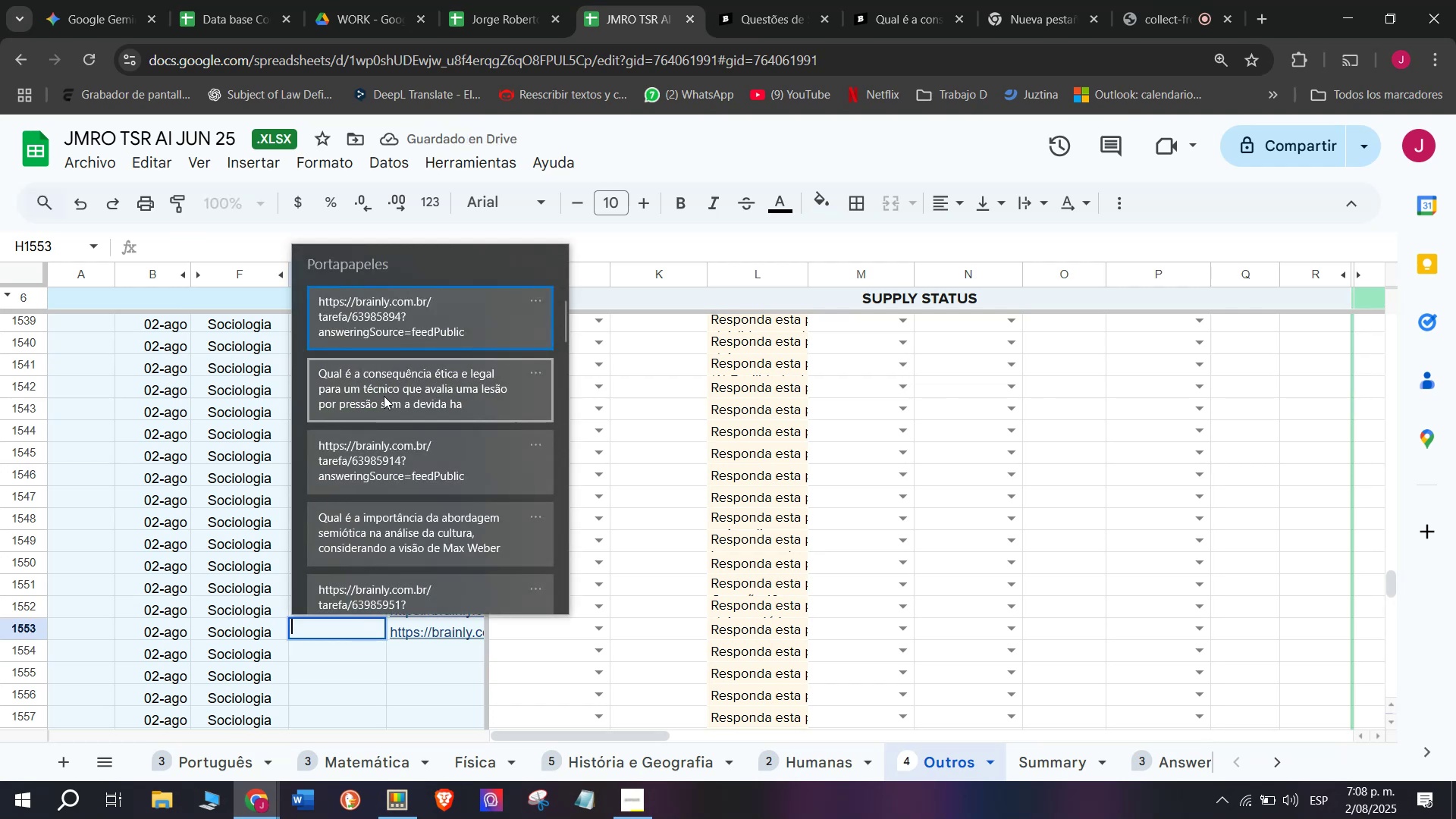 
left_click([384, 384])
 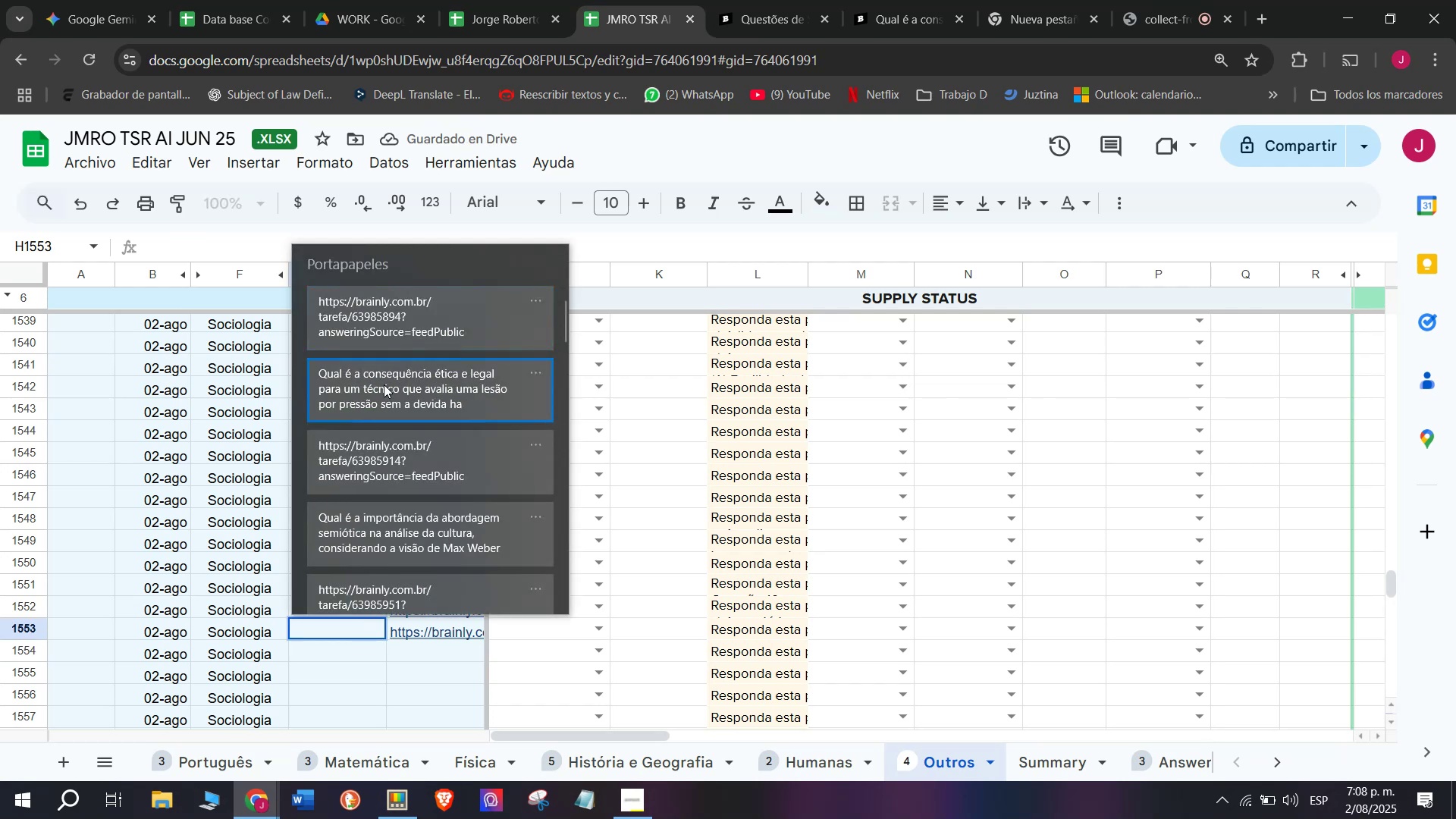 
key(Control+ControlLeft)
 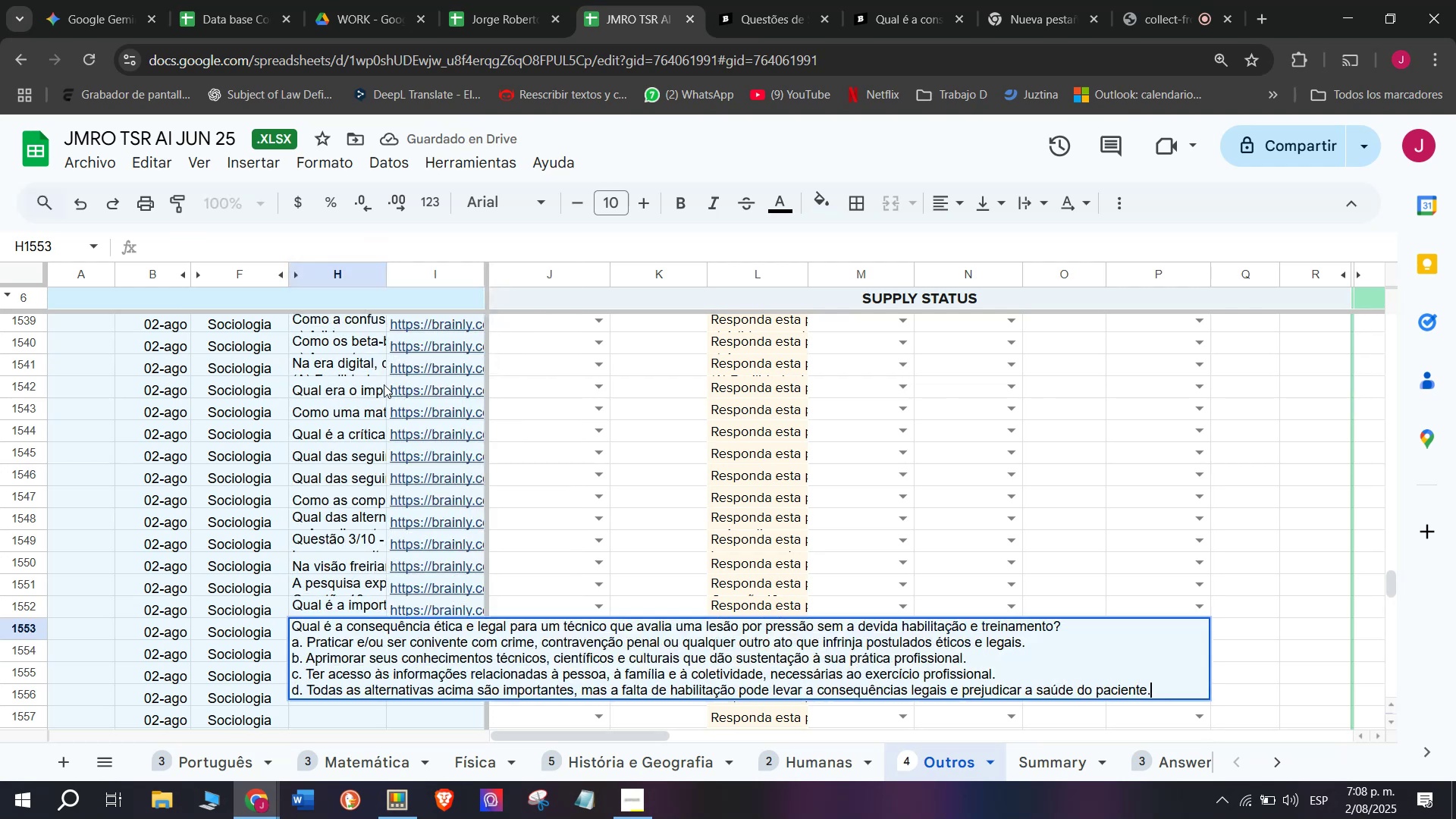 
key(Control+V)
 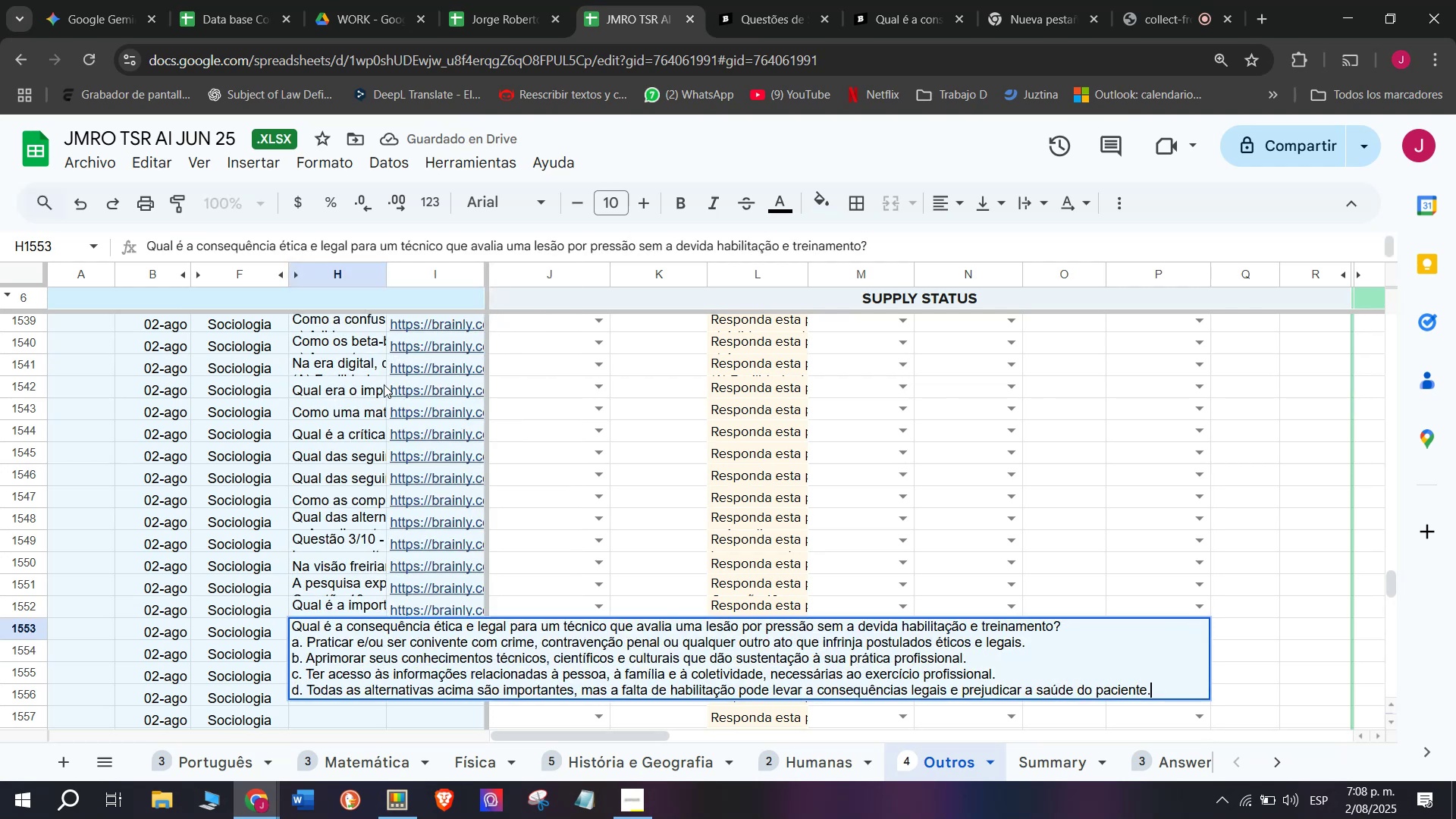 
key(Enter)
 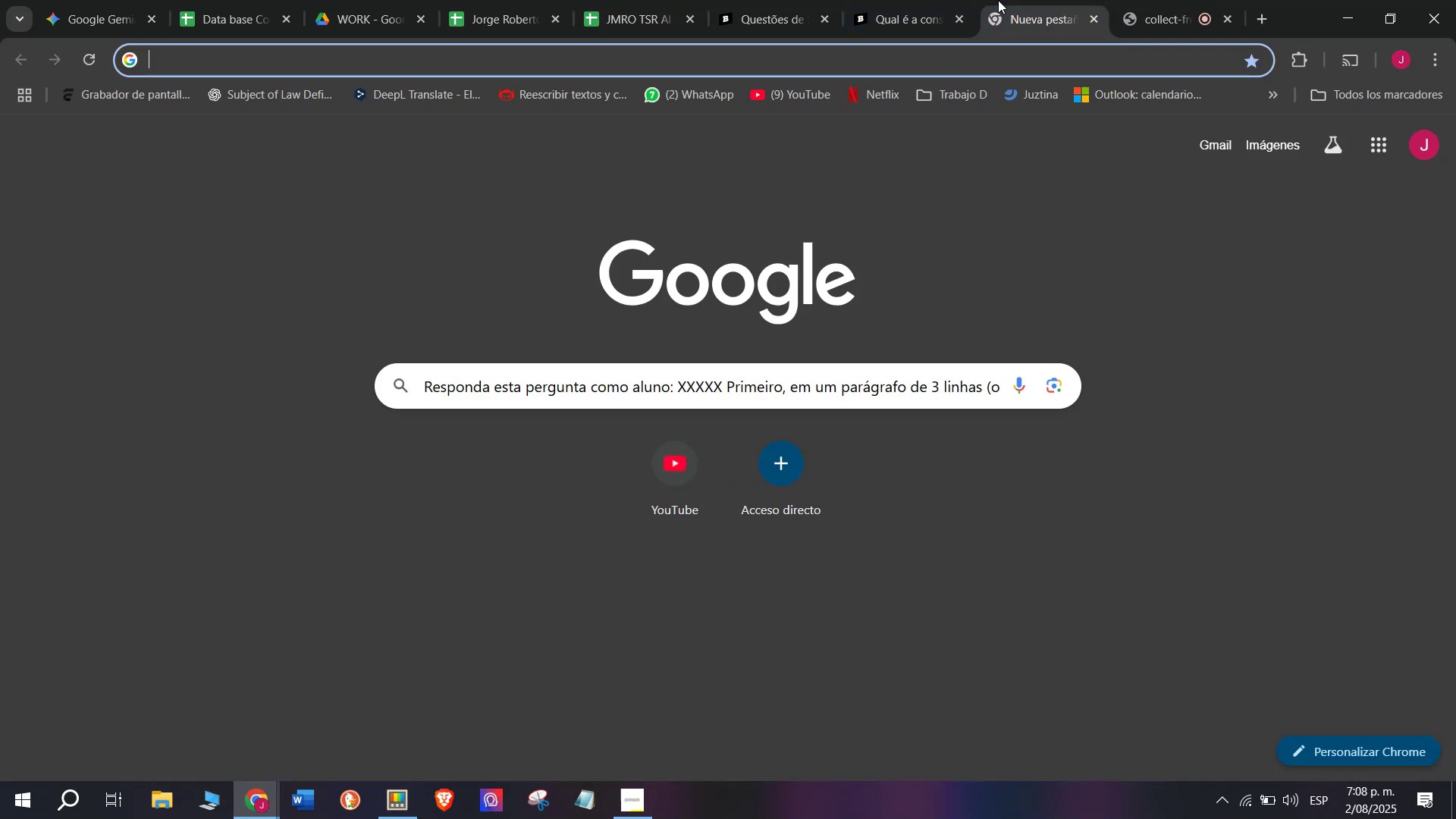 
double_click([905, 0])
 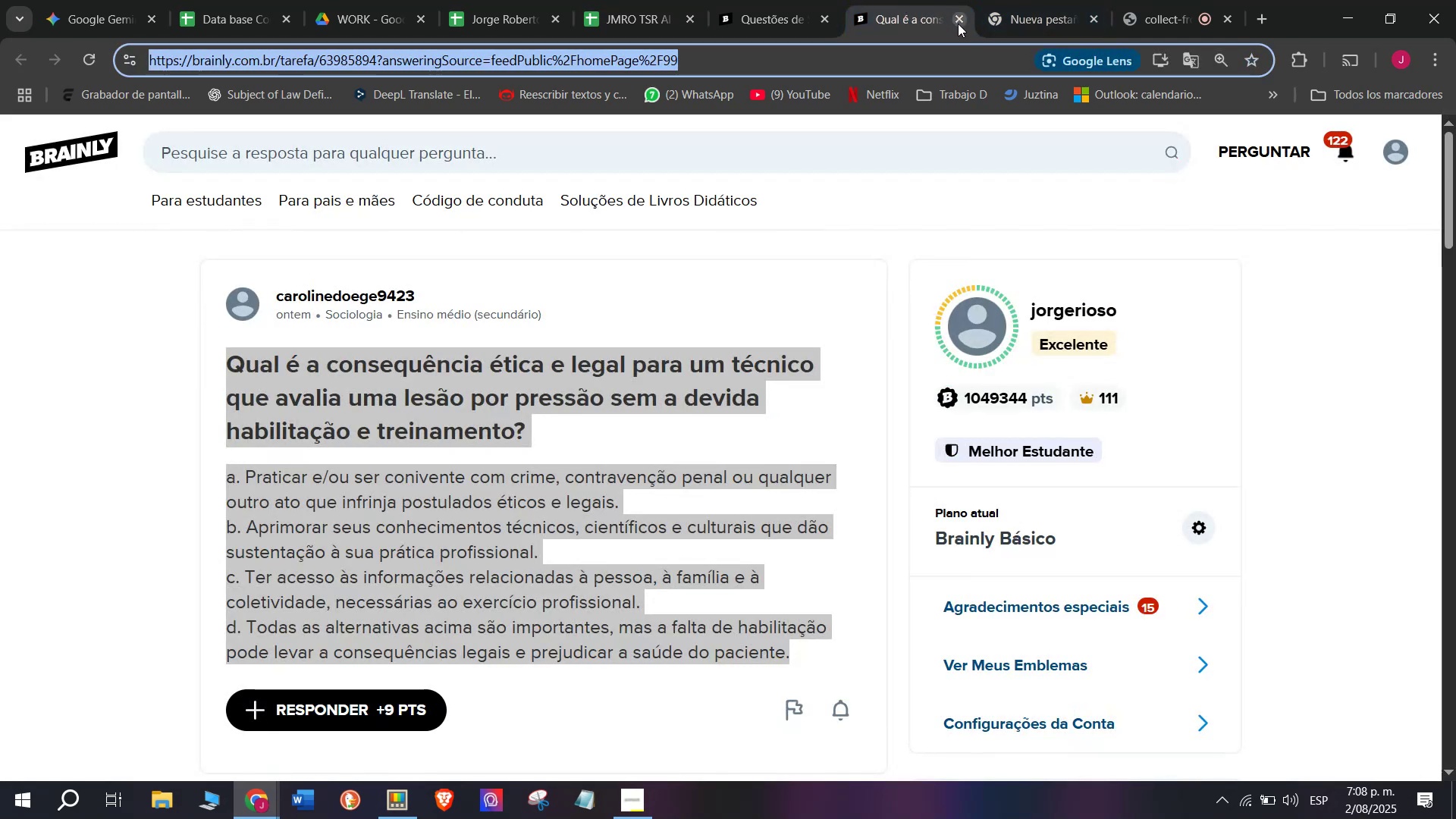 
double_click([758, 0])
 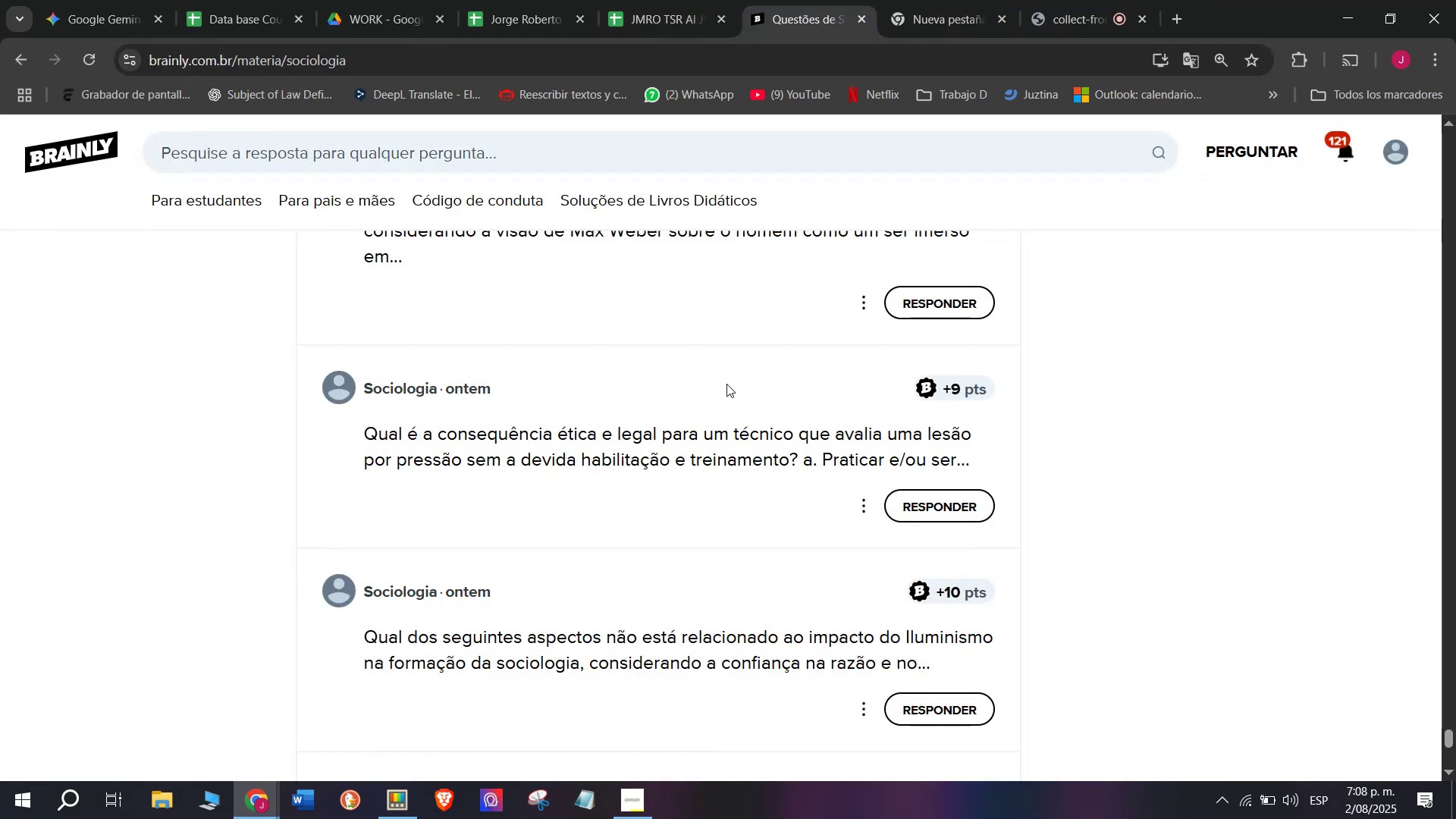 
scroll: coordinate [726, 382], scroll_direction: down, amount: 1.0
 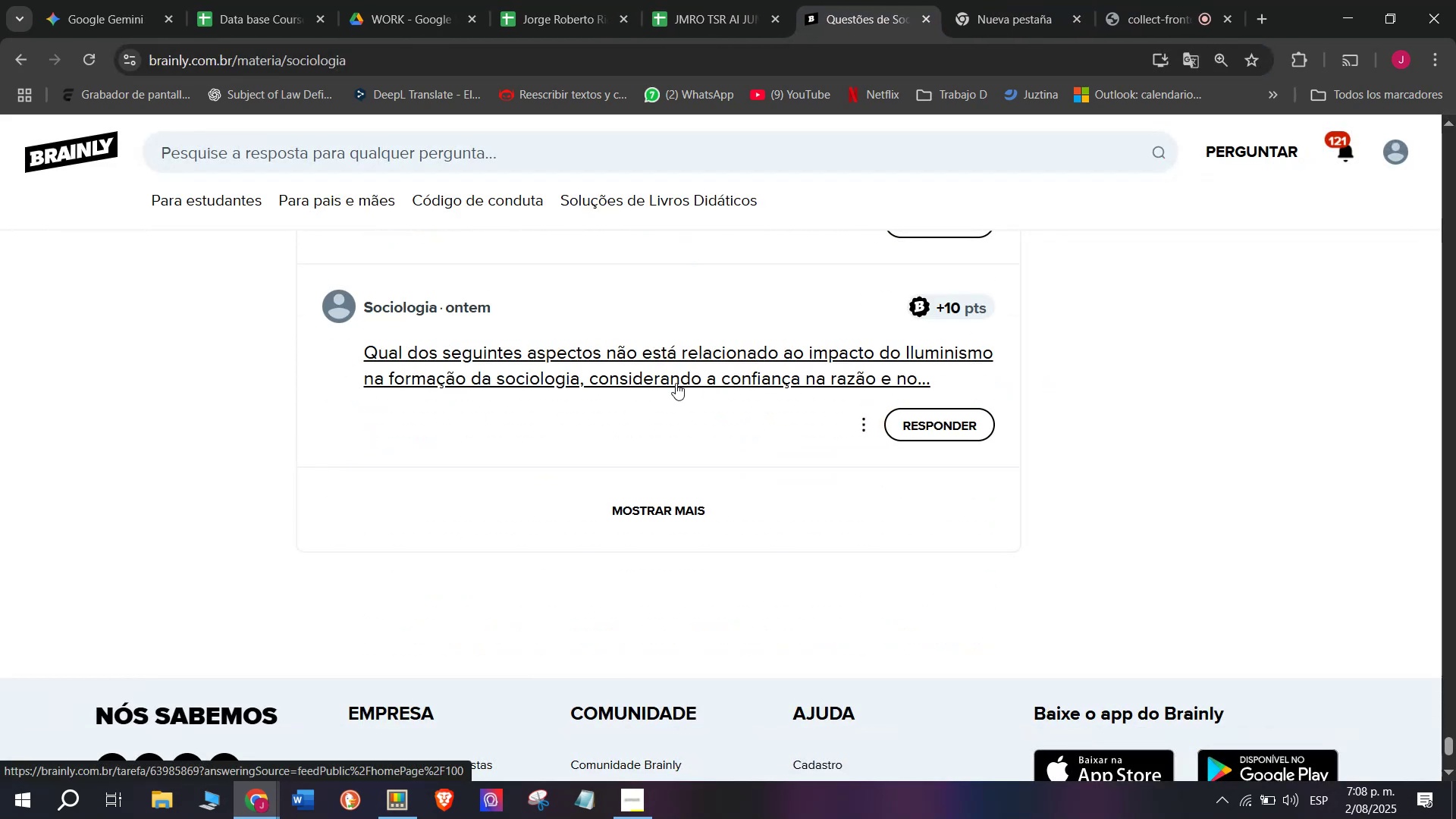 
right_click([676, 383])
 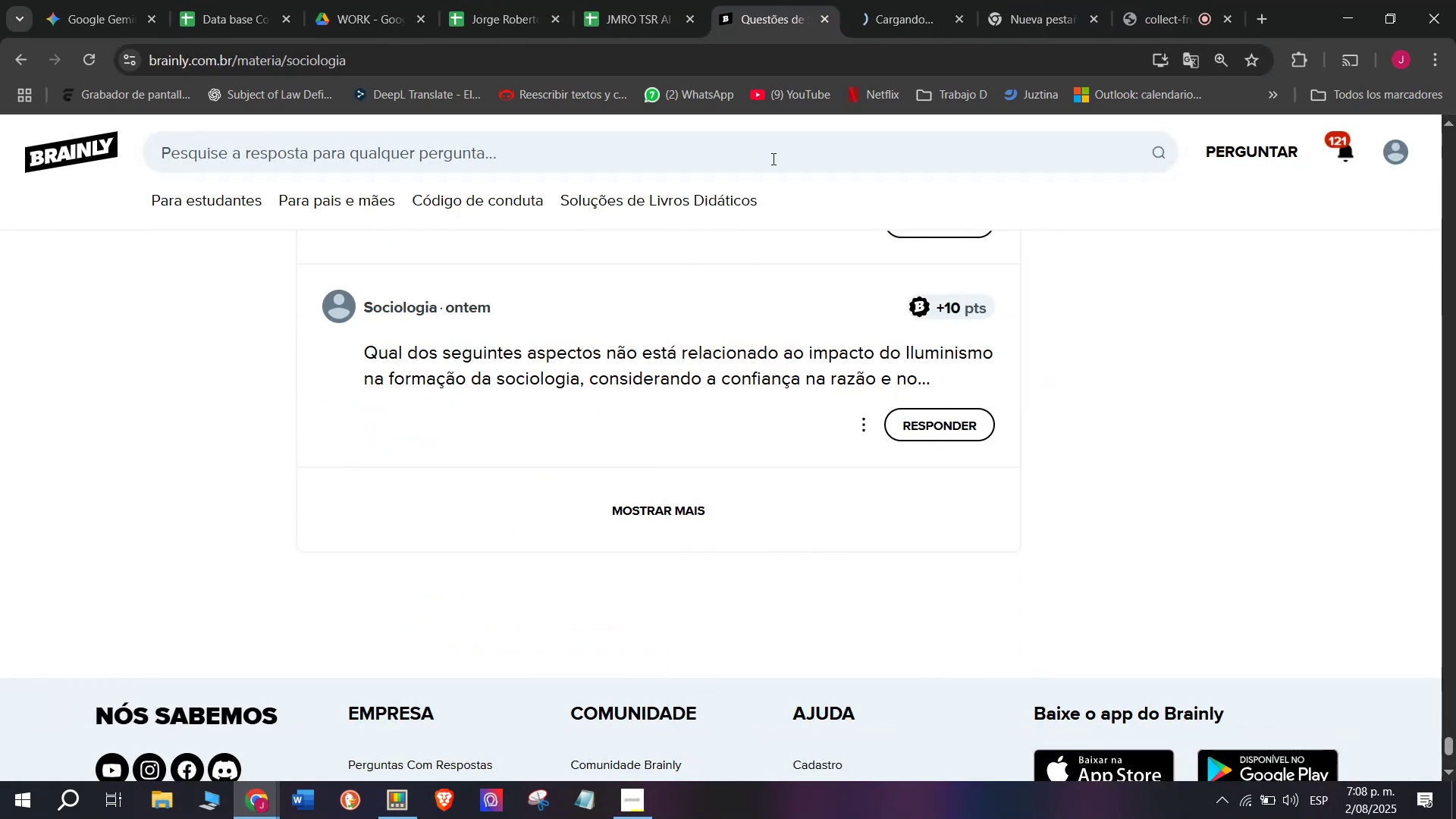 
left_click([922, 0])
 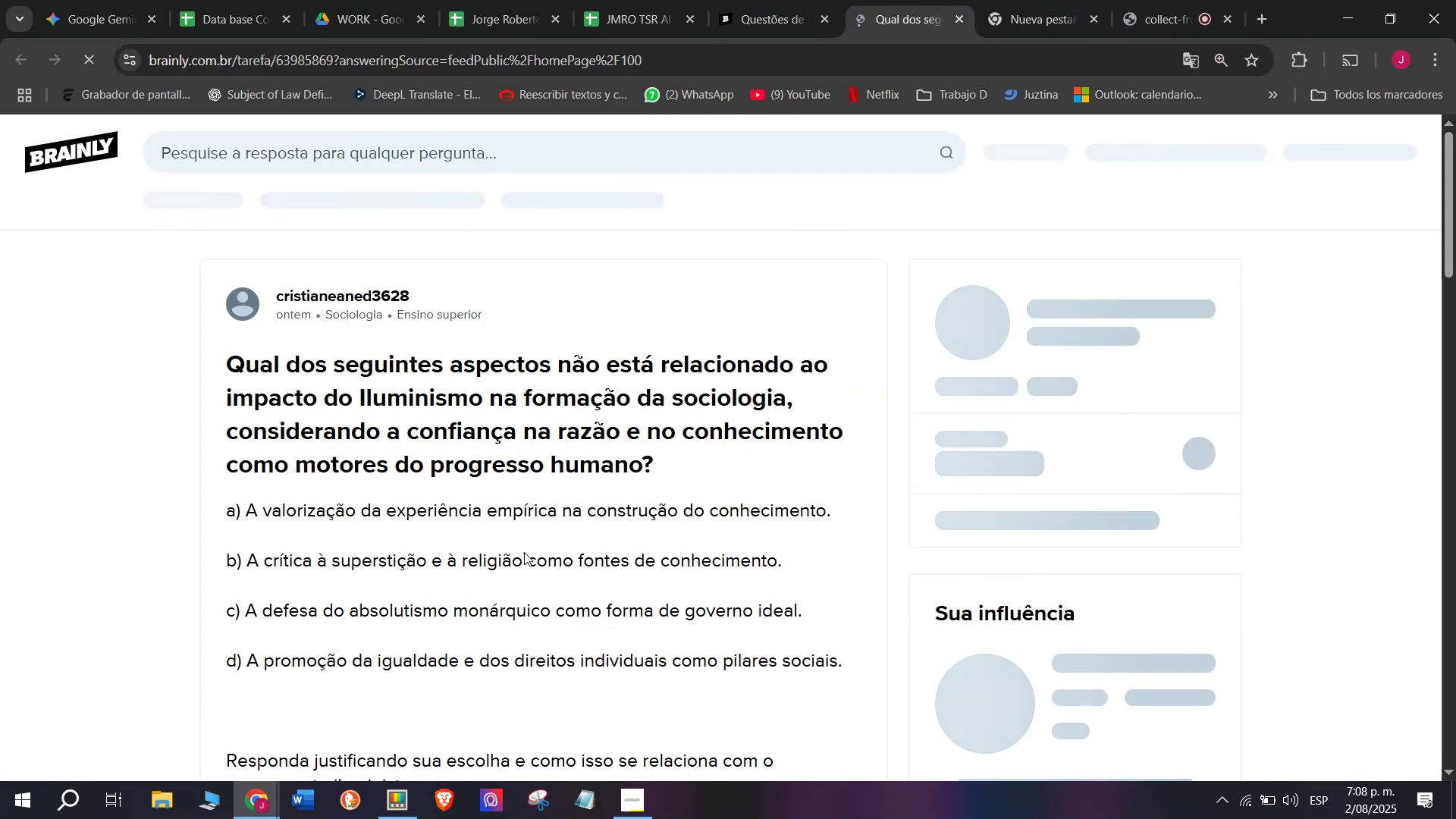 
scroll: coordinate [522, 557], scroll_direction: down, amount: 1.0
 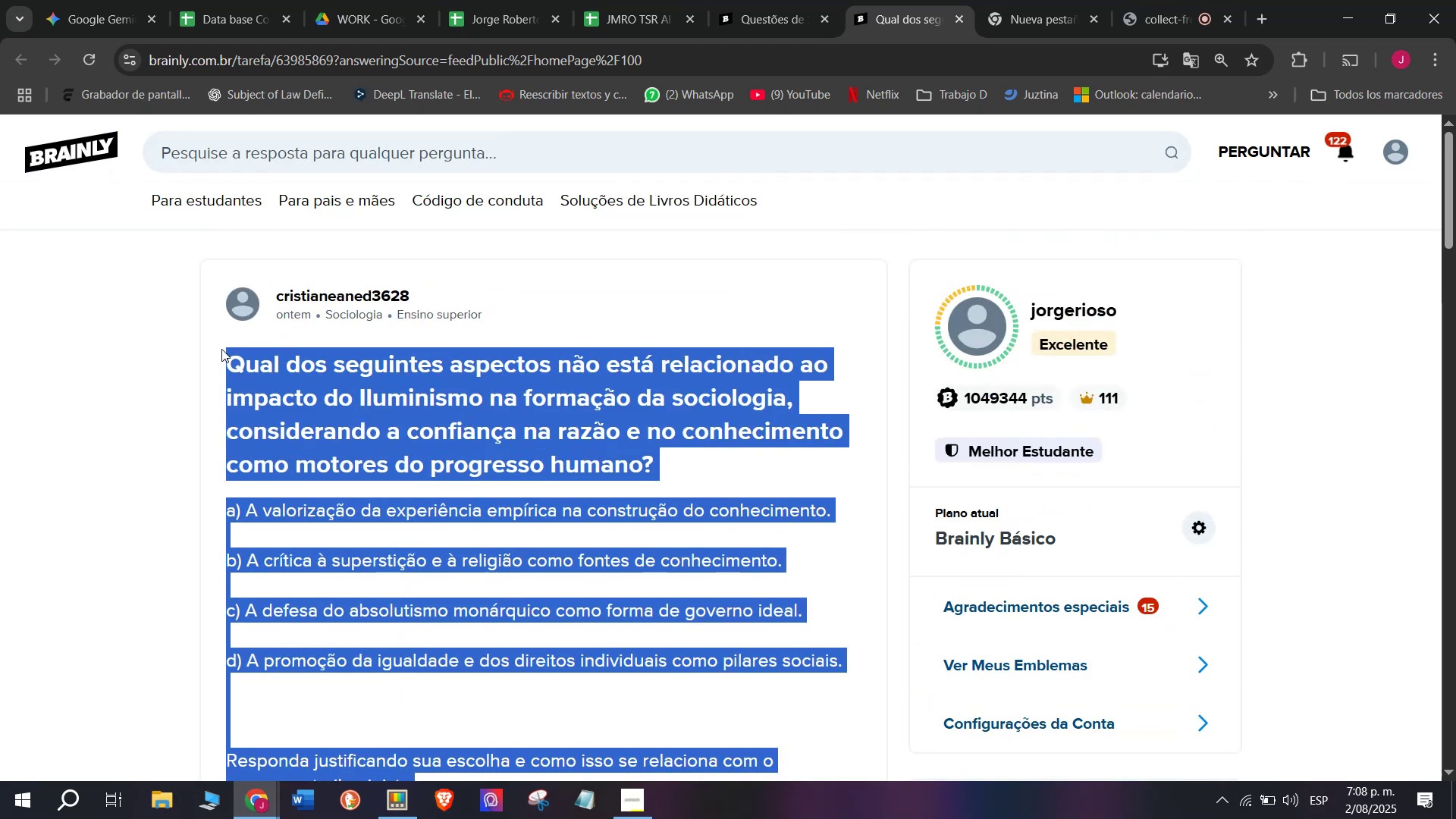 
key(Control+ControlLeft)
 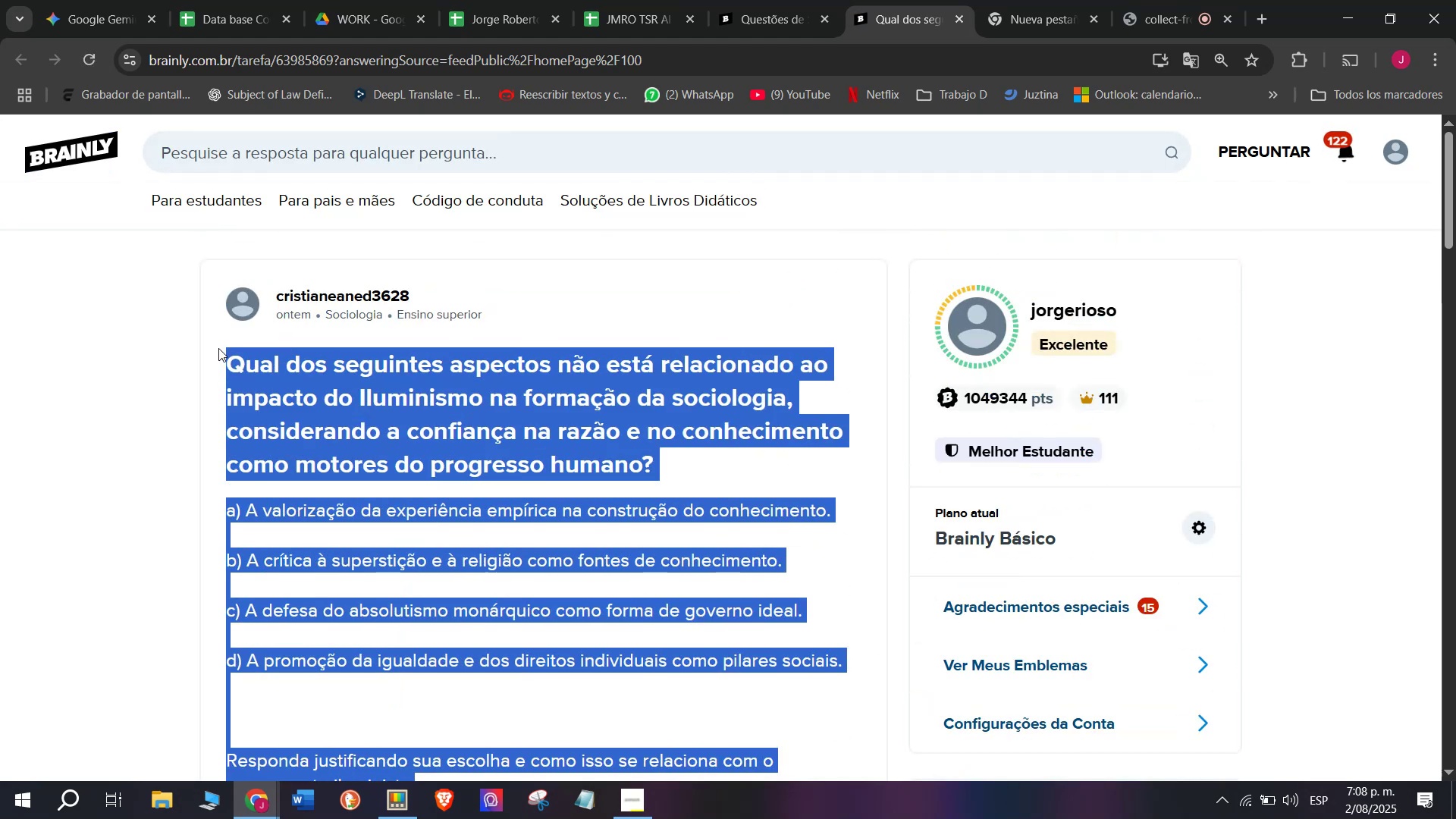 
key(Control+C)
 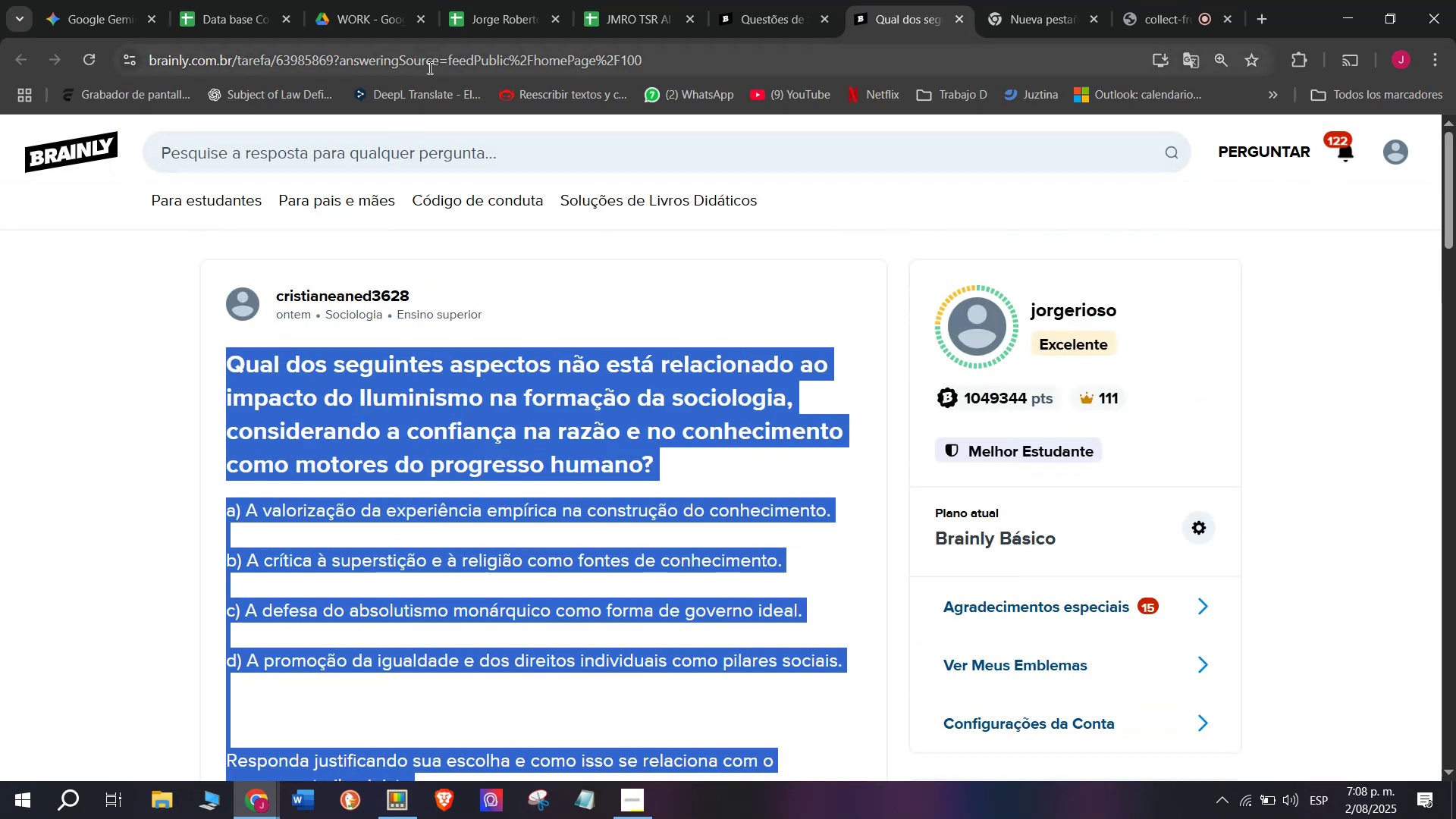 
double_click([428, 66])
 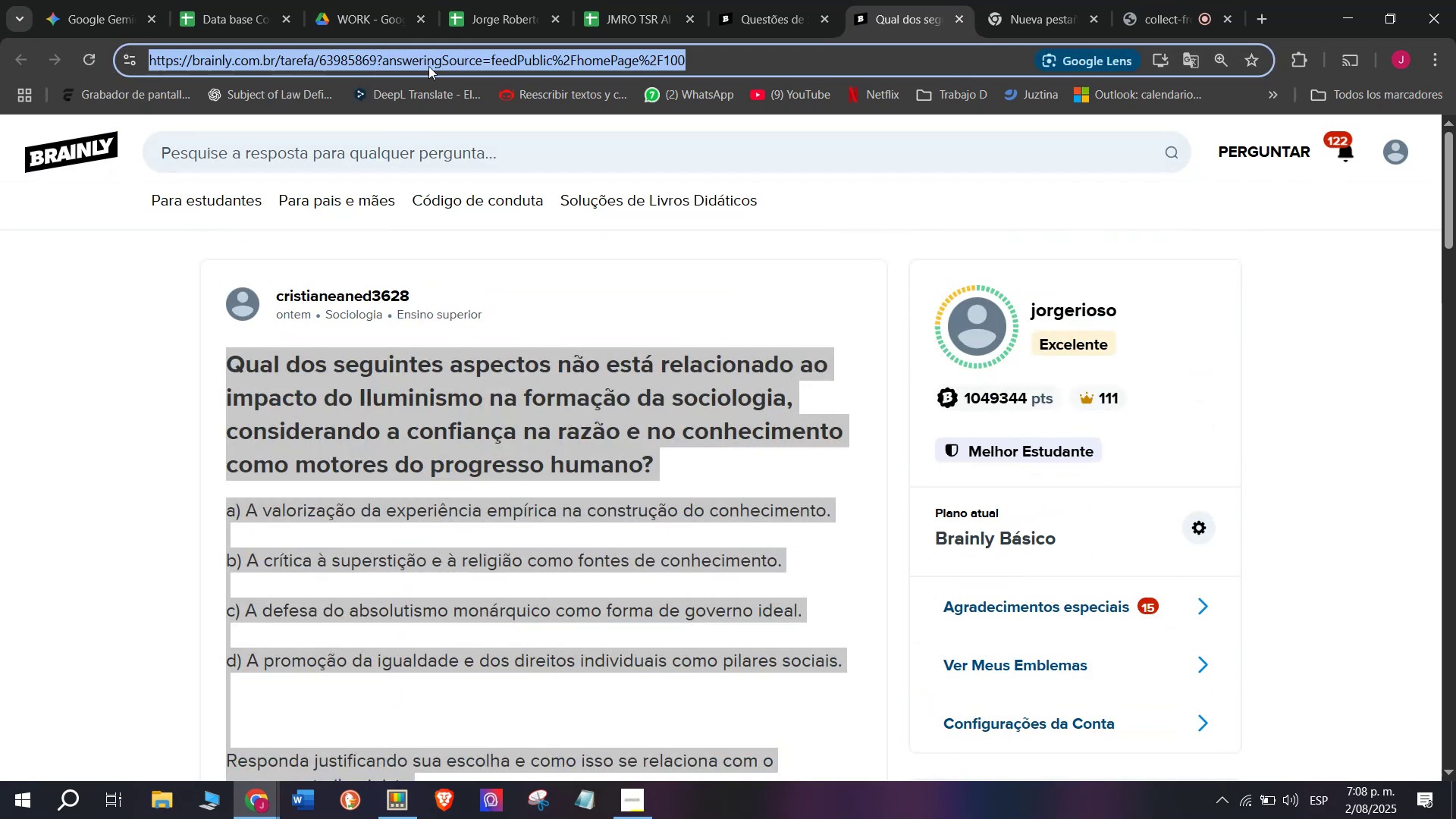 
triple_click([428, 66])
 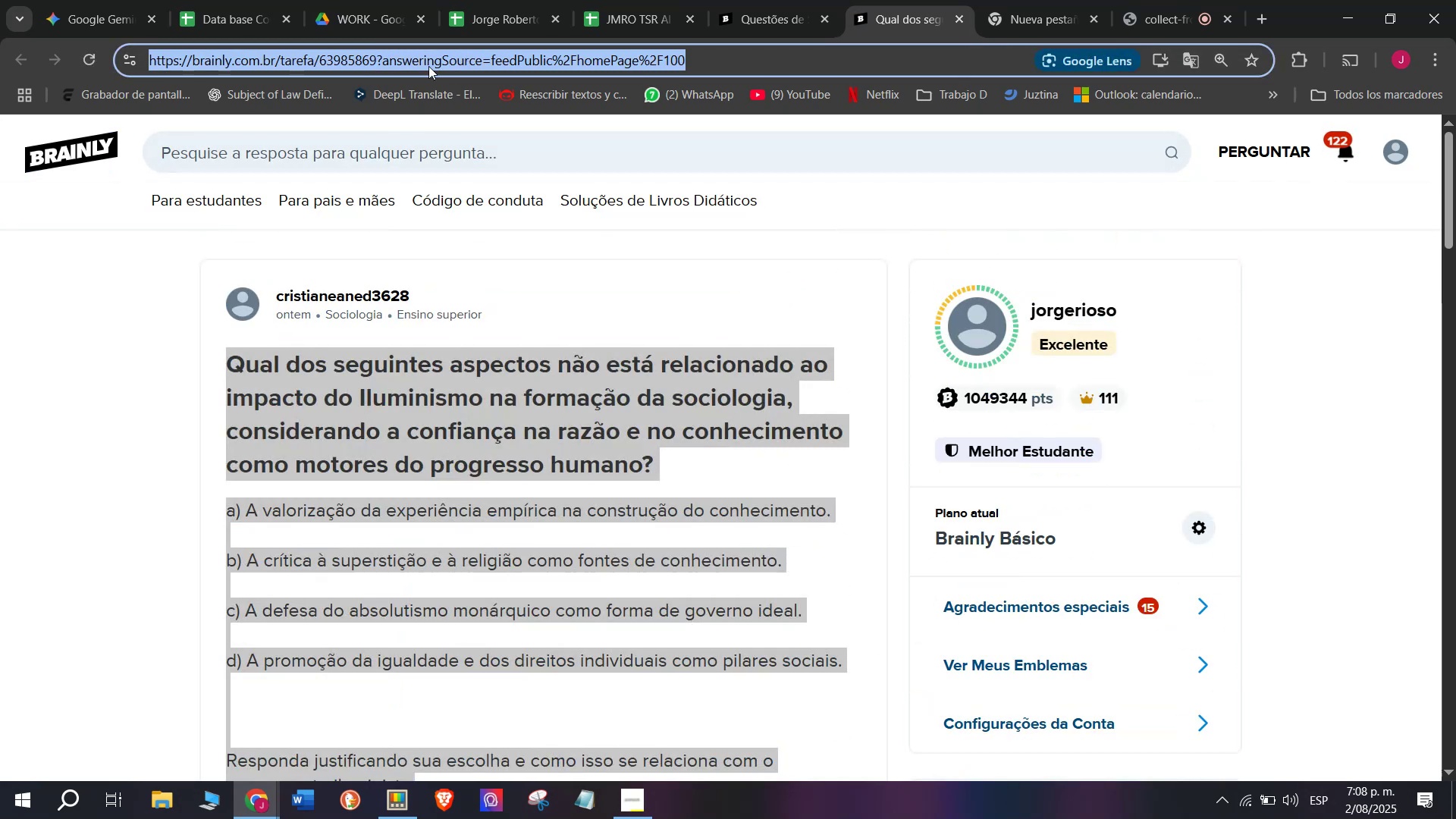 
key(Control+C)
 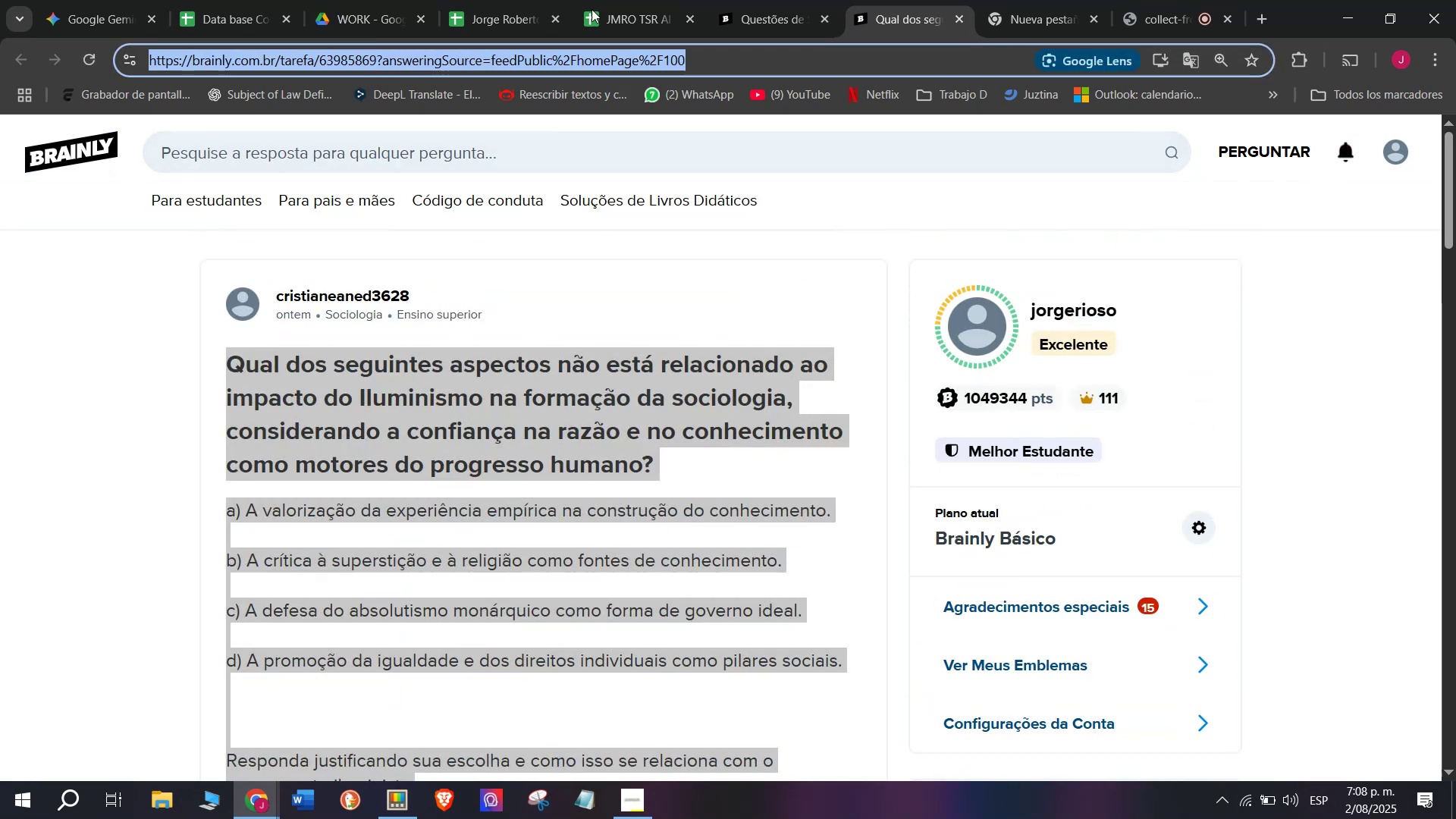 
left_click([644, 0])
 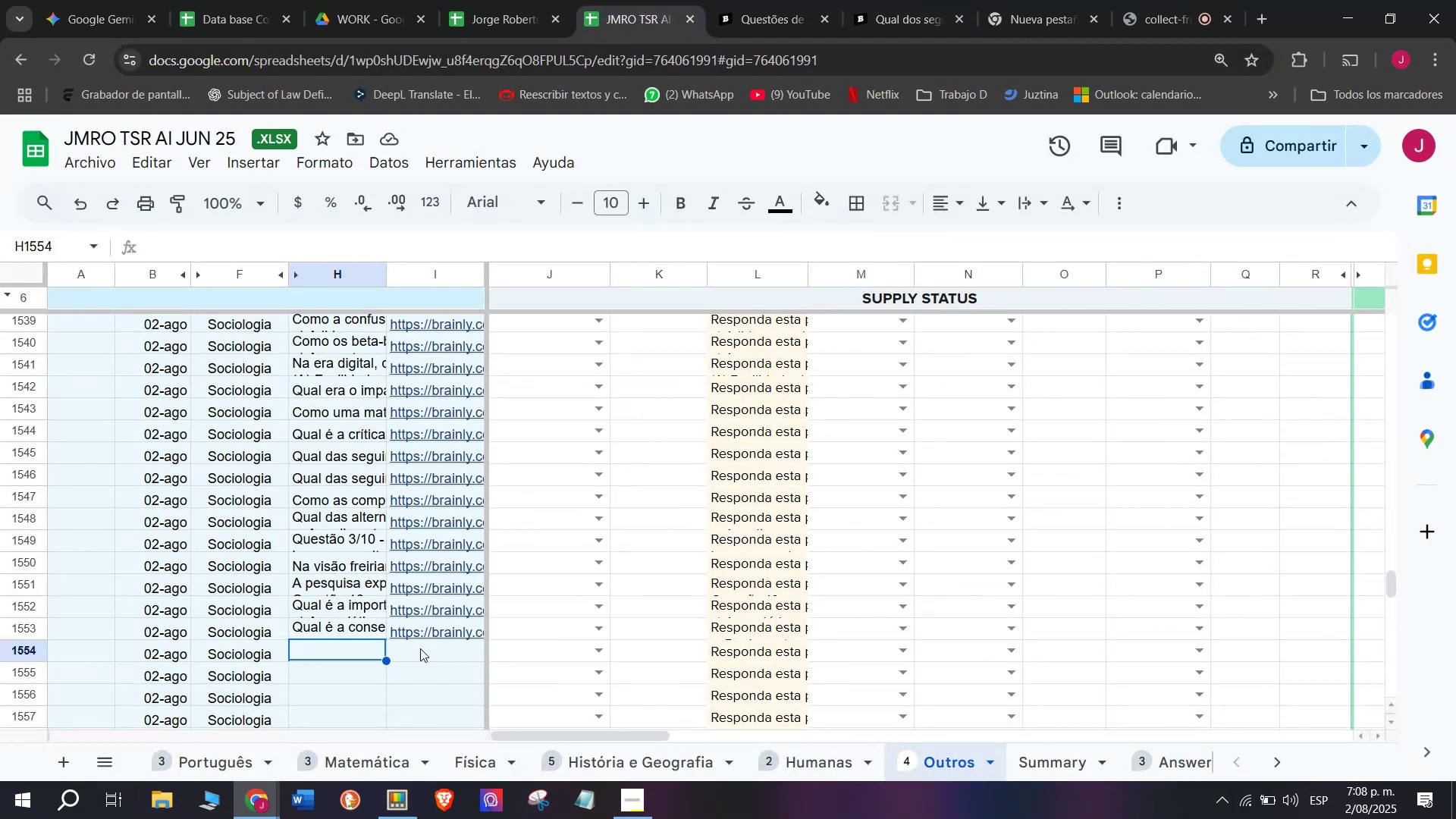 
double_click([420, 648])
 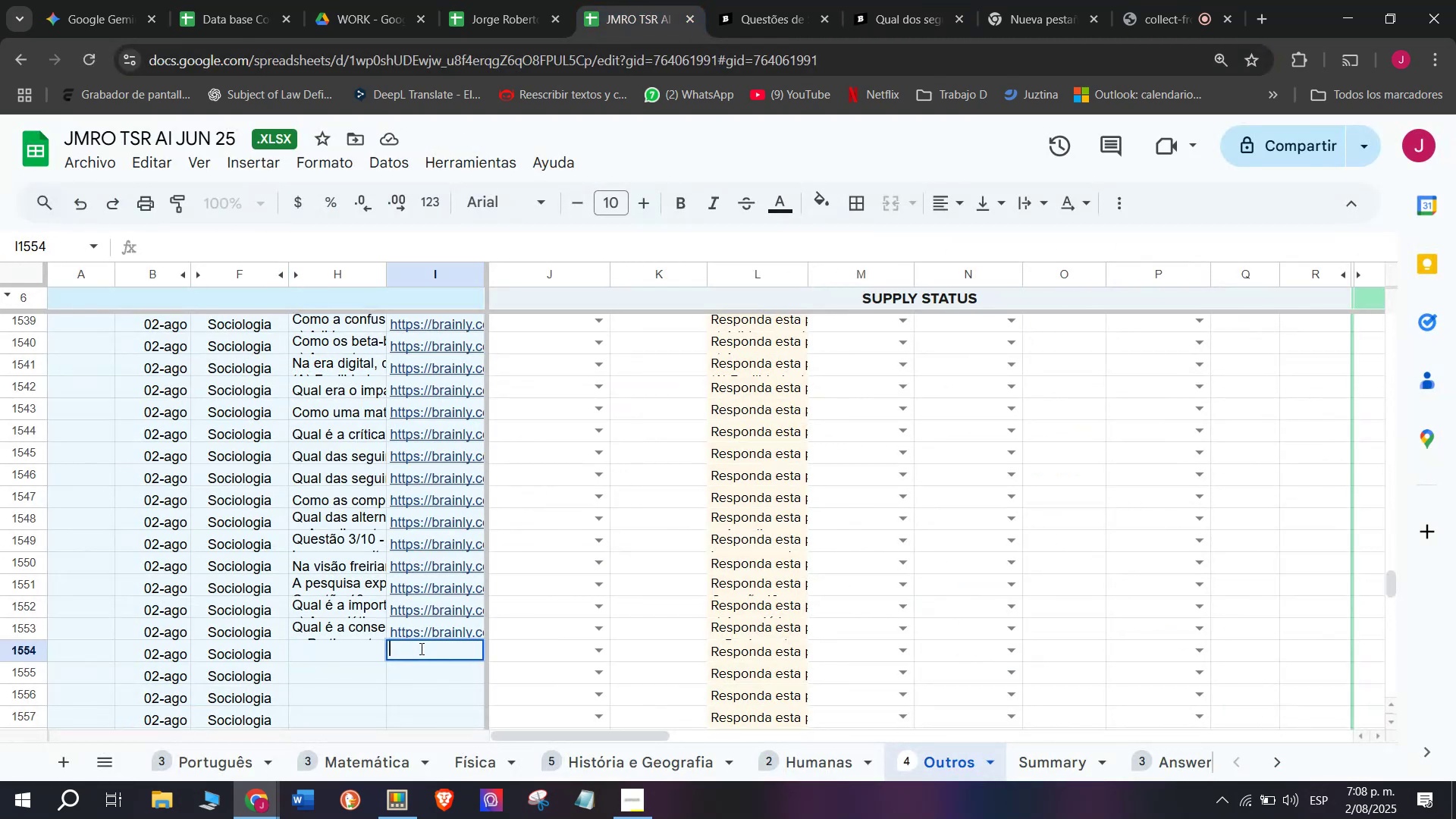 
key(Control+V)
 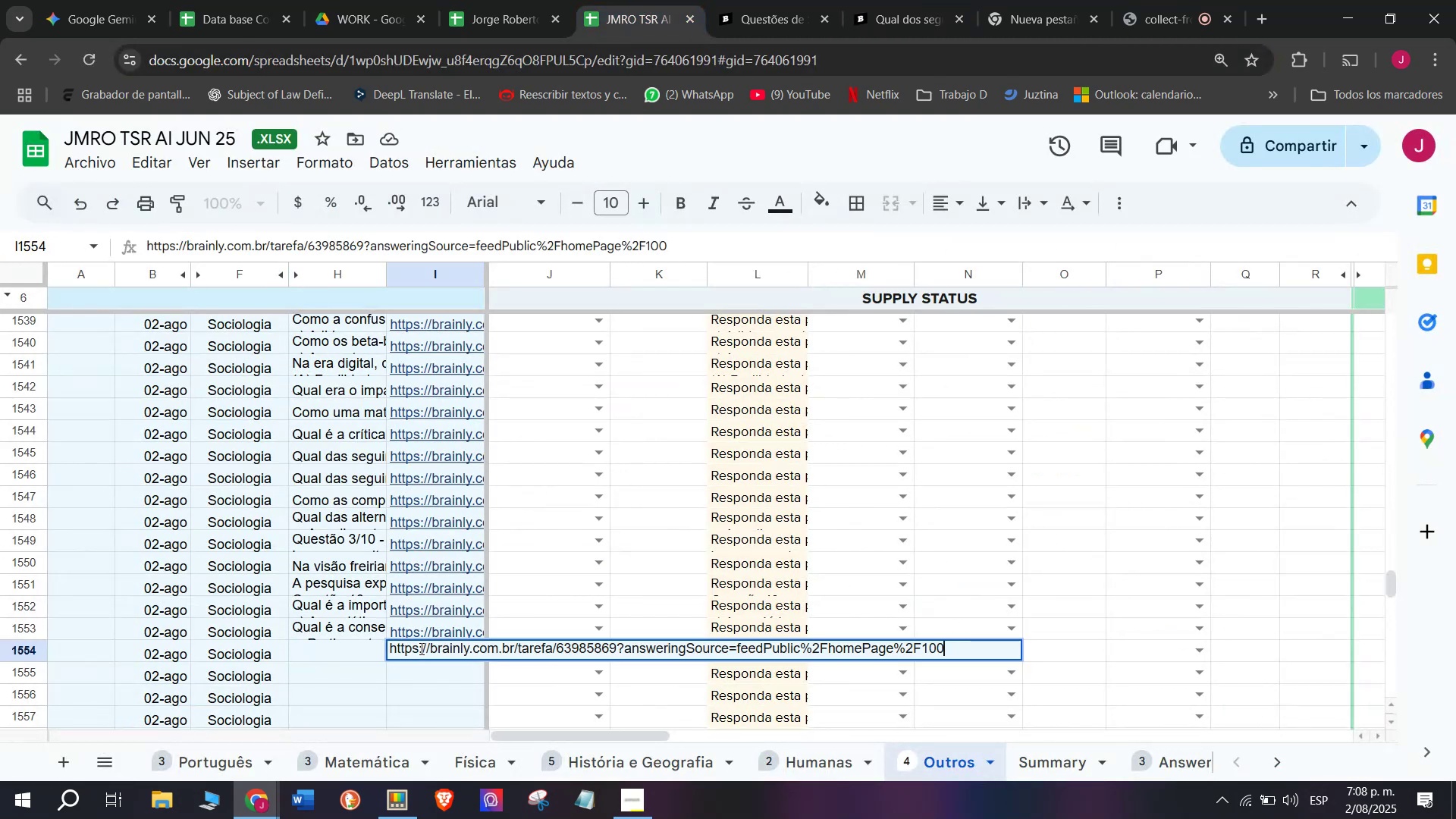 
key(Enter)
 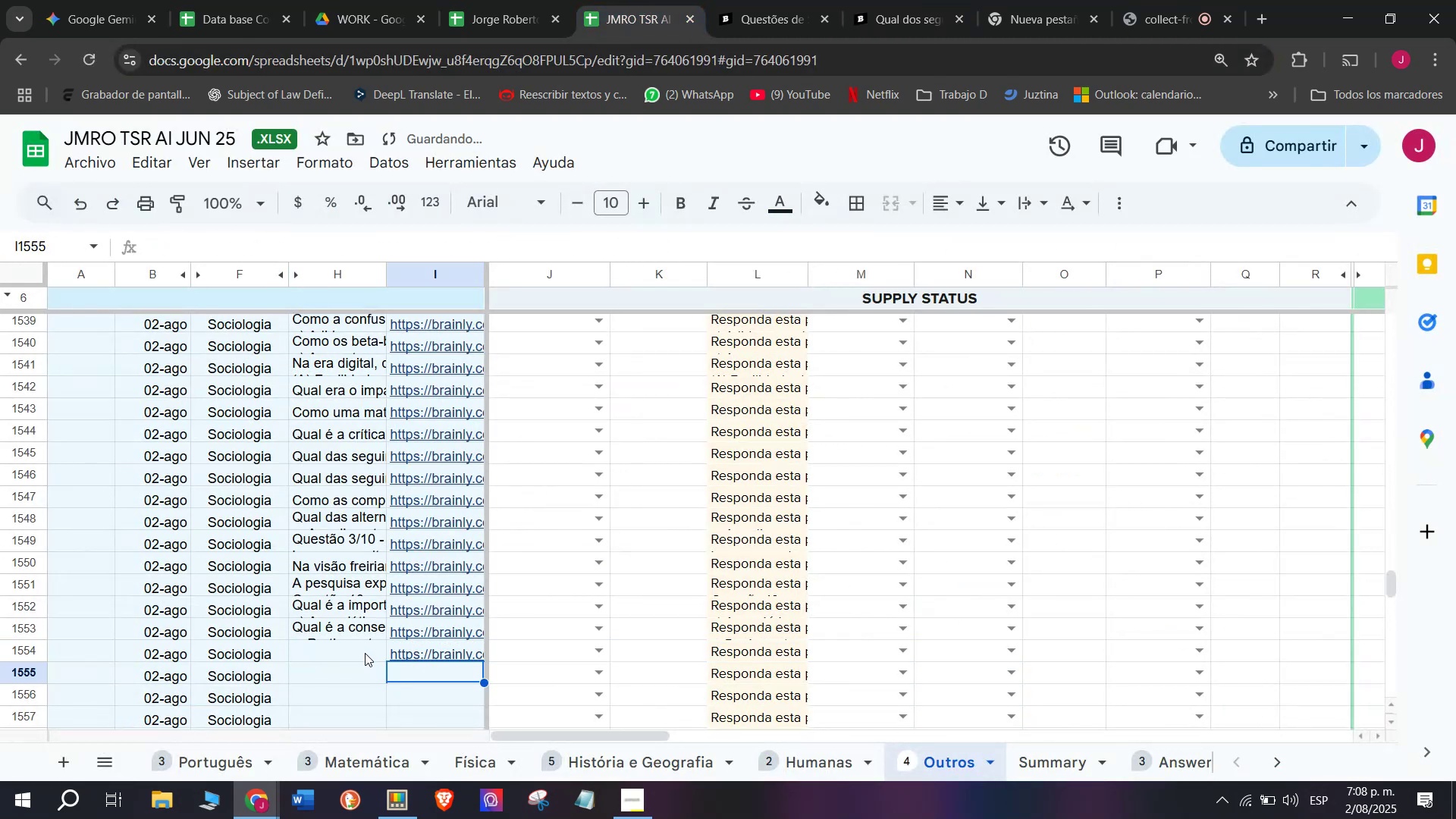 
double_click([365, 651])
 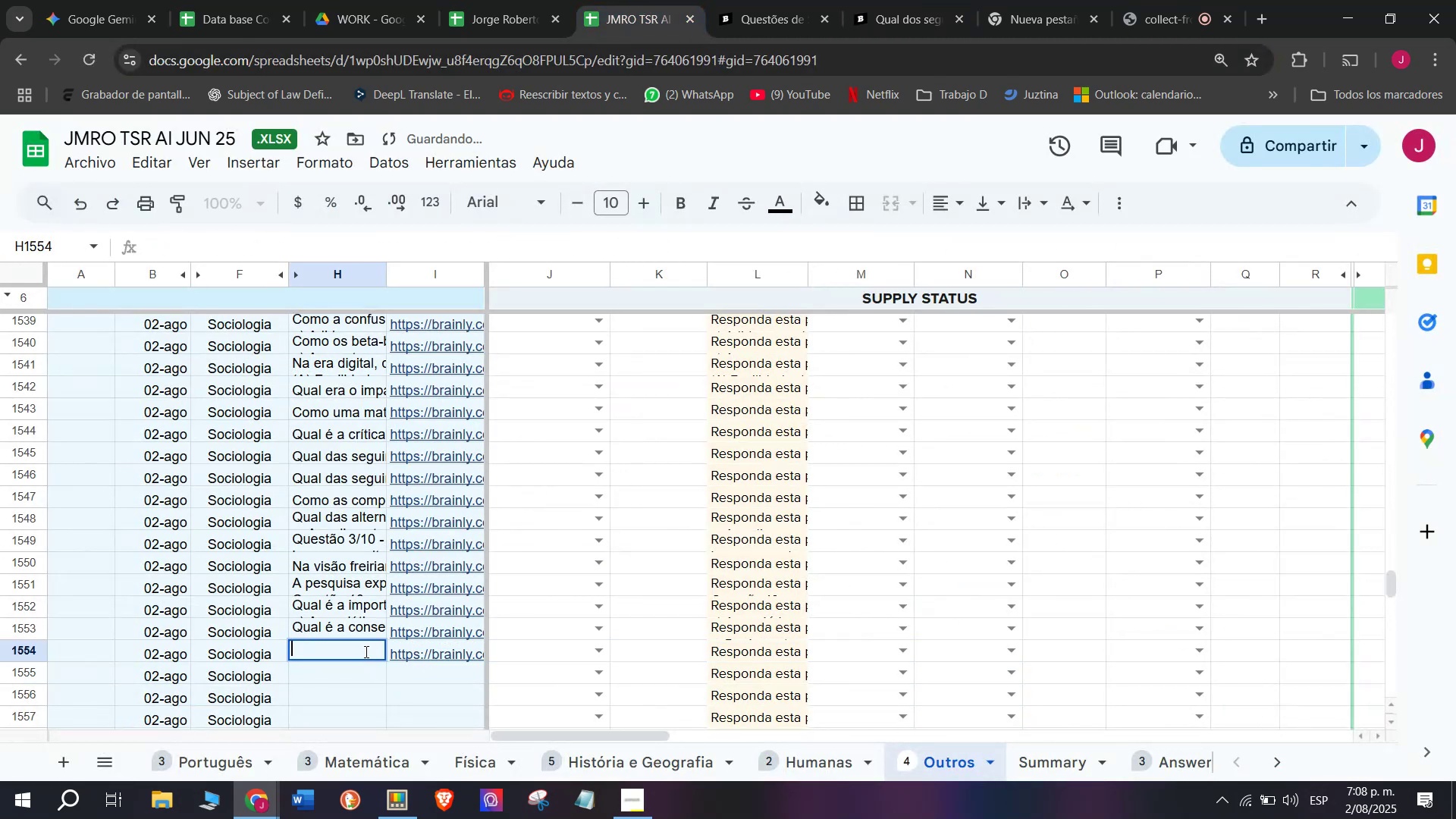 
key(Meta+MetaLeft)
 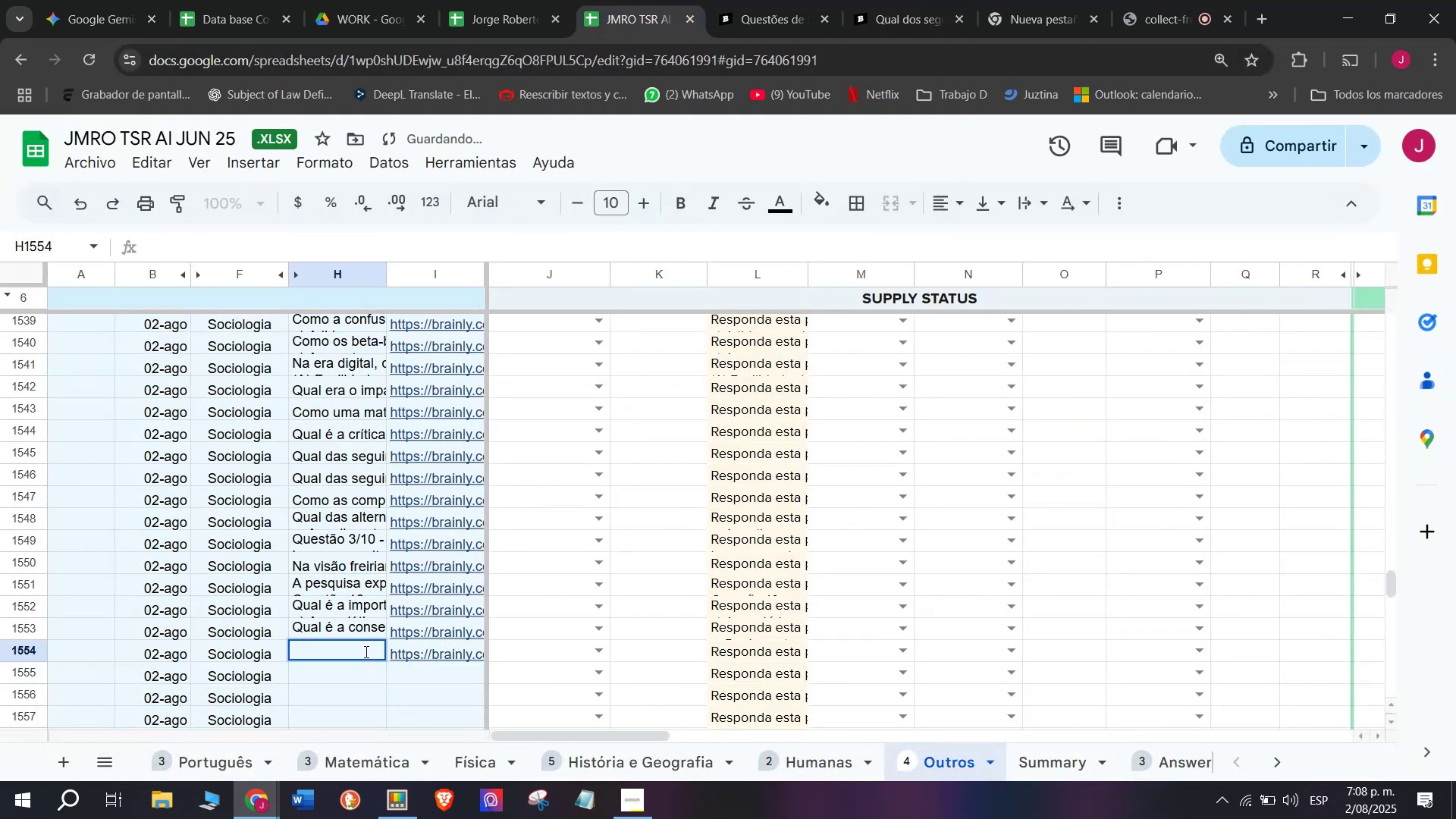 
key(Meta+V)
 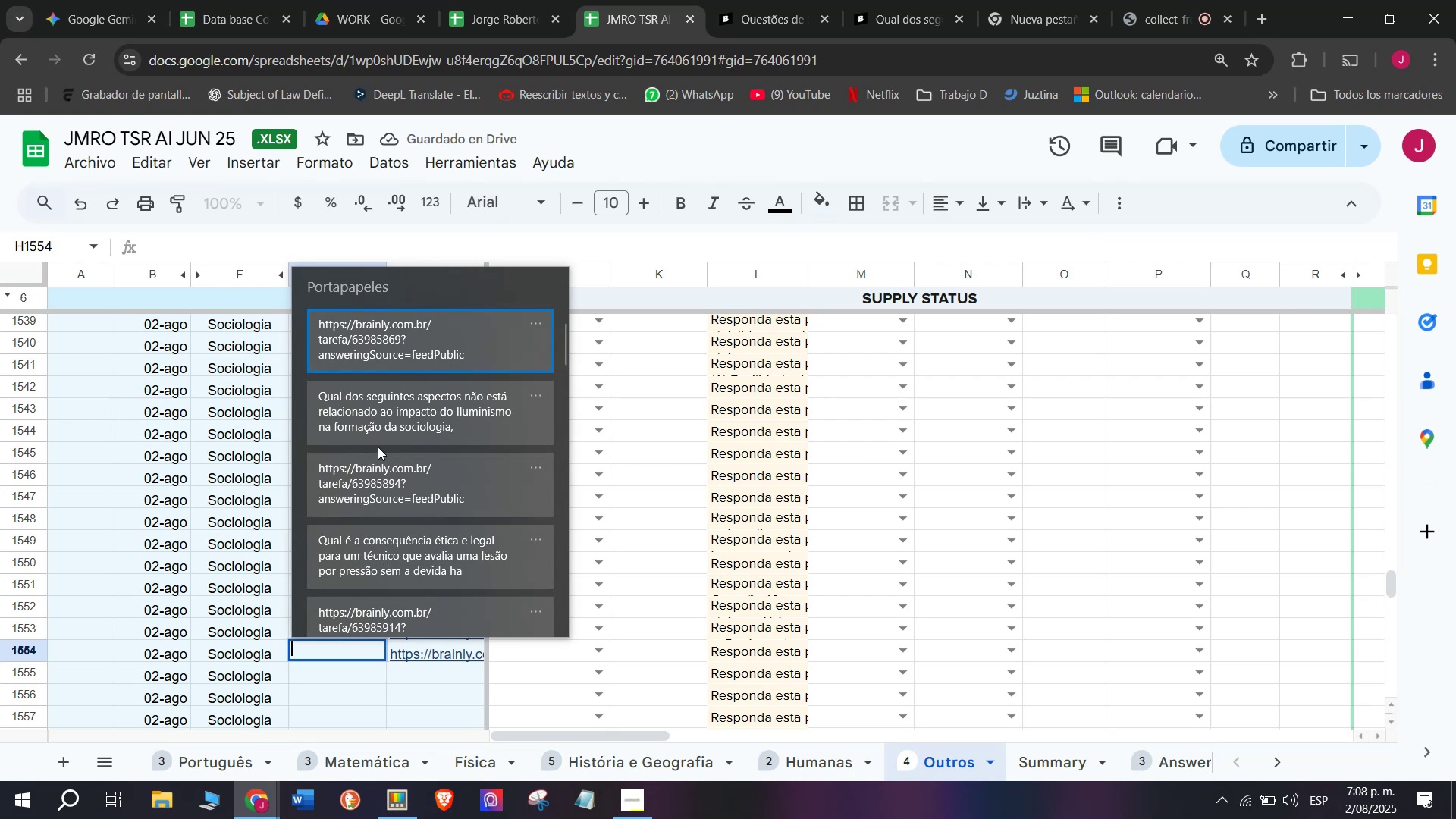 
left_click([371, 413])
 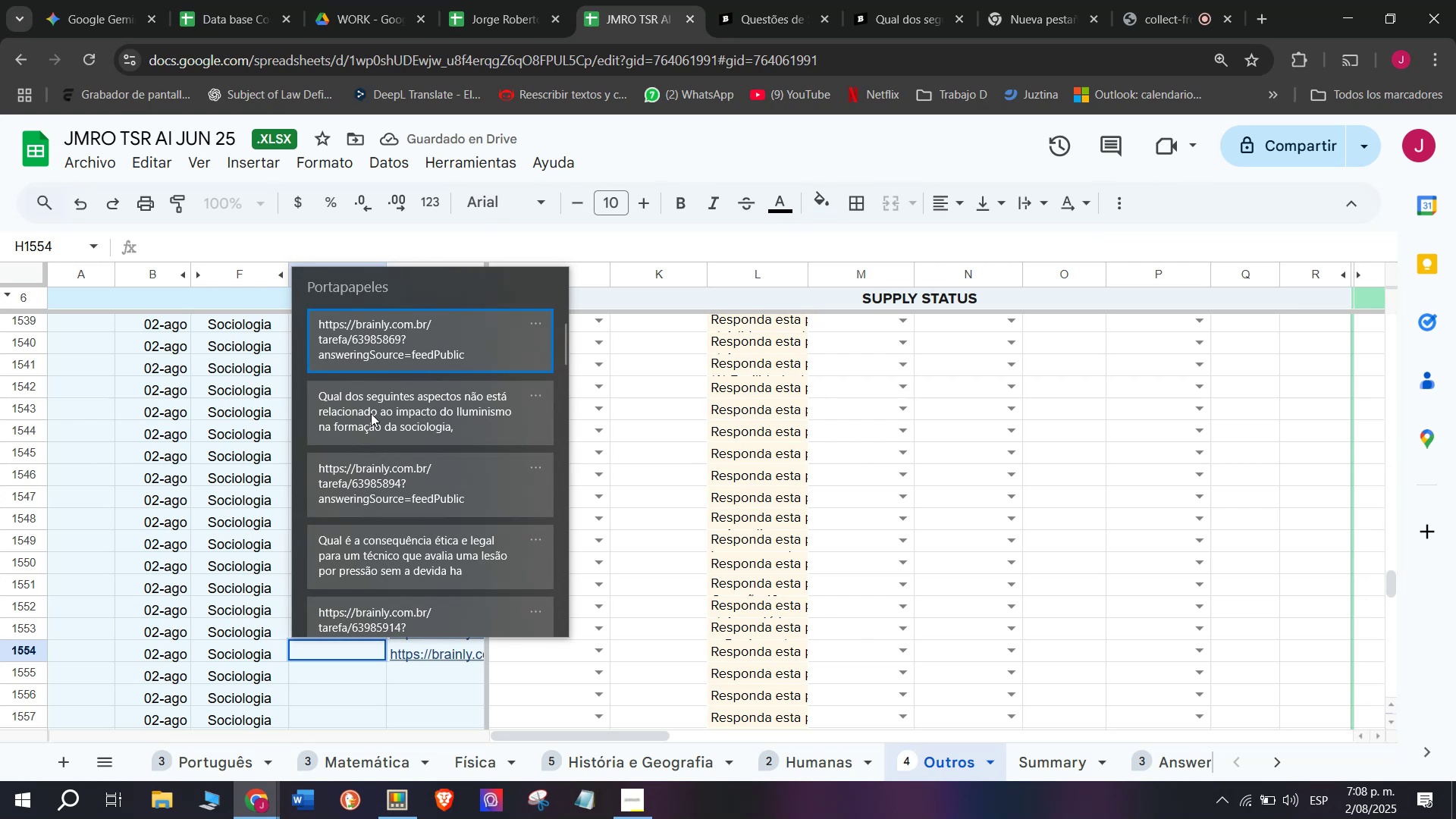 
key(Control+ControlLeft)
 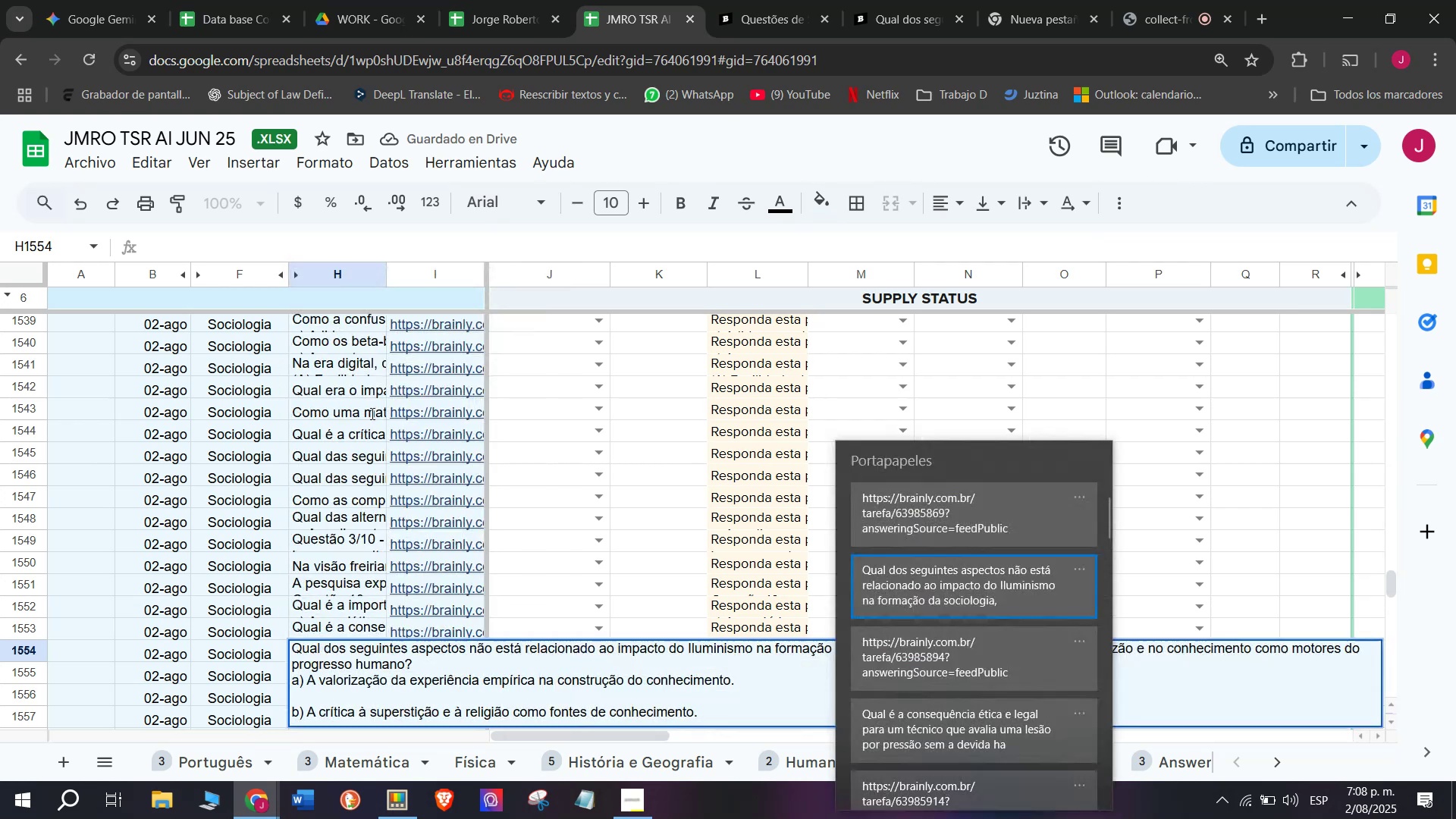 
key(Control+V)
 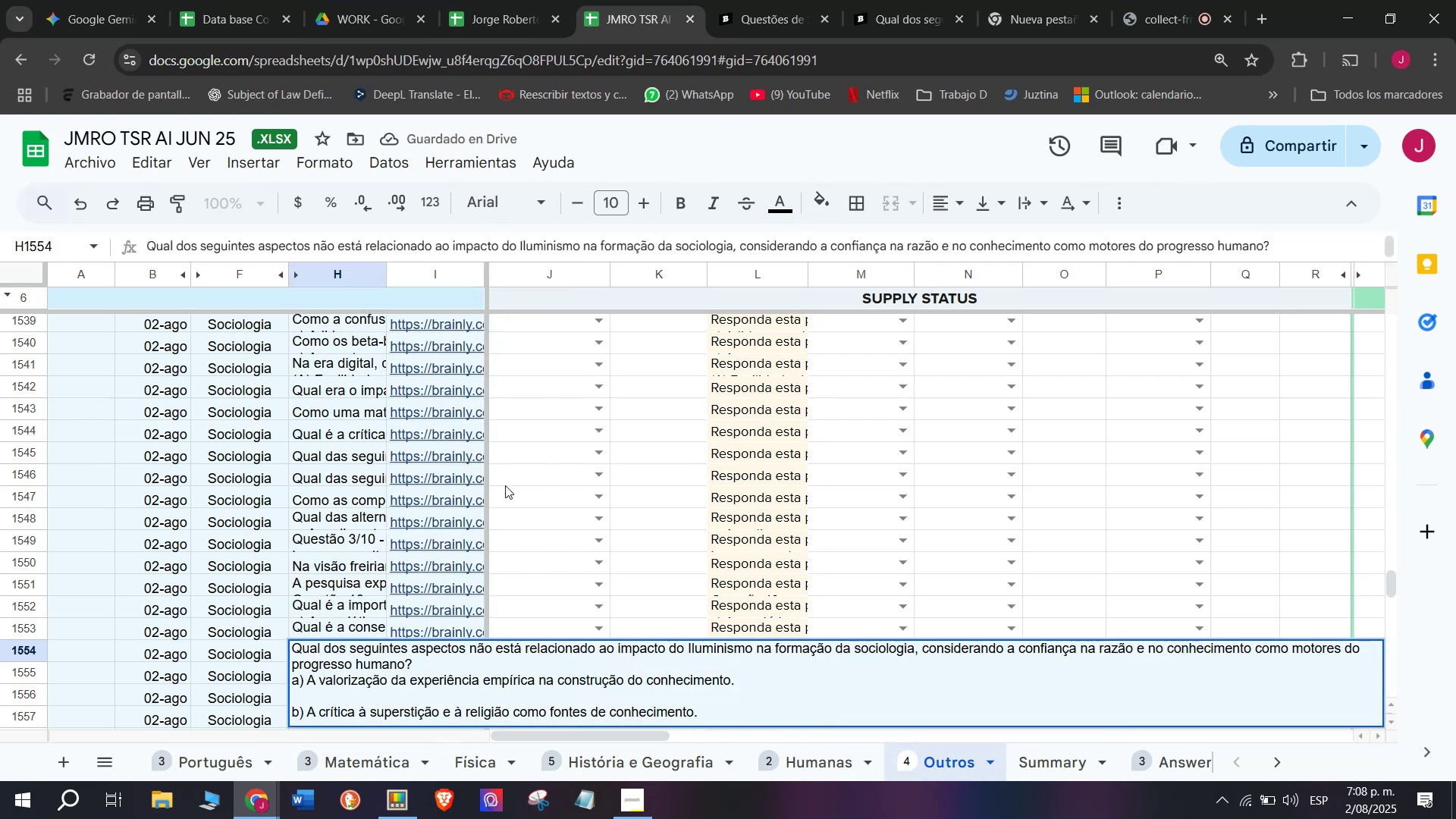 
key(Enter)
 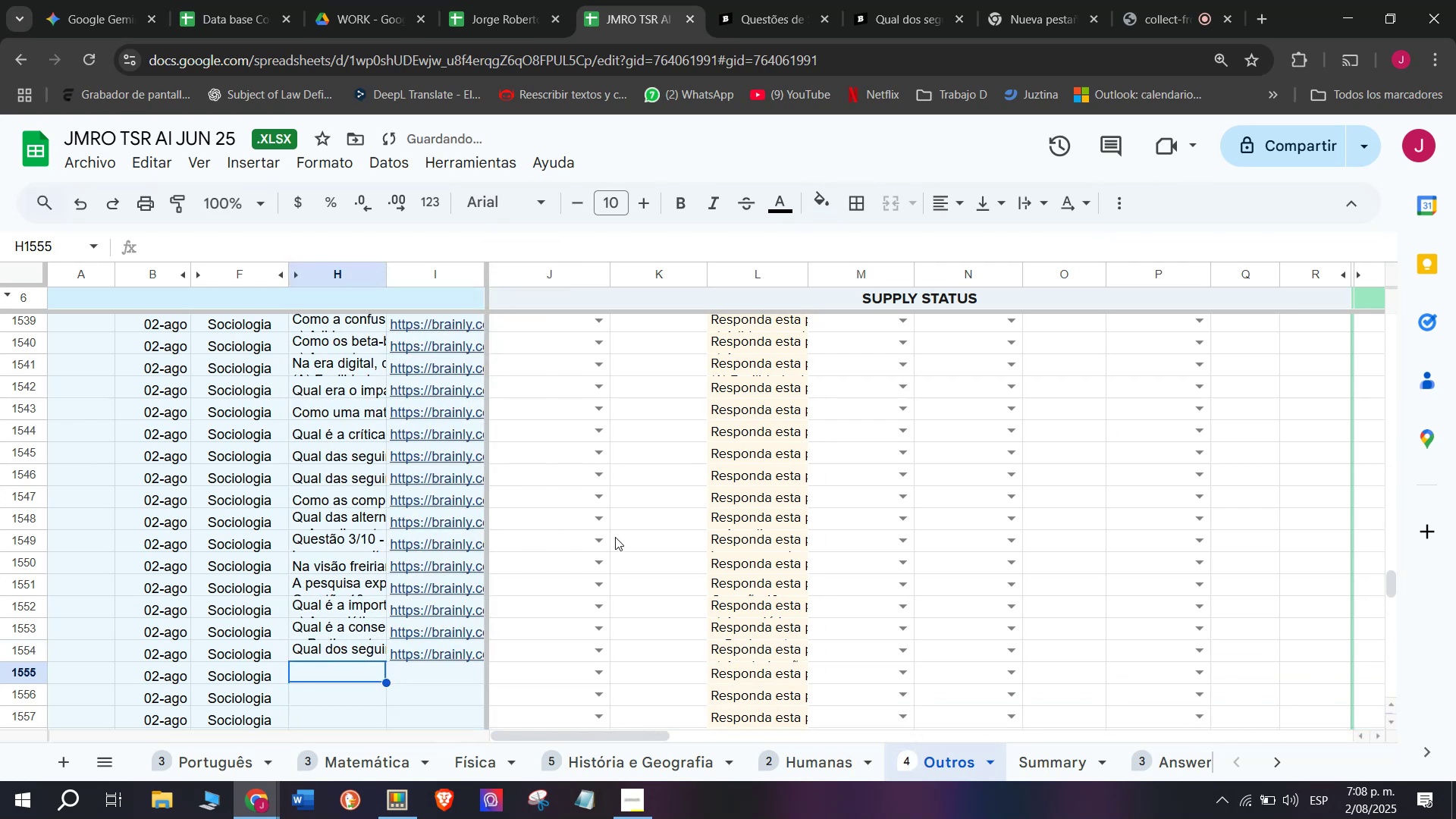 
scroll: coordinate [615, 537], scroll_direction: down, amount: 1.0
 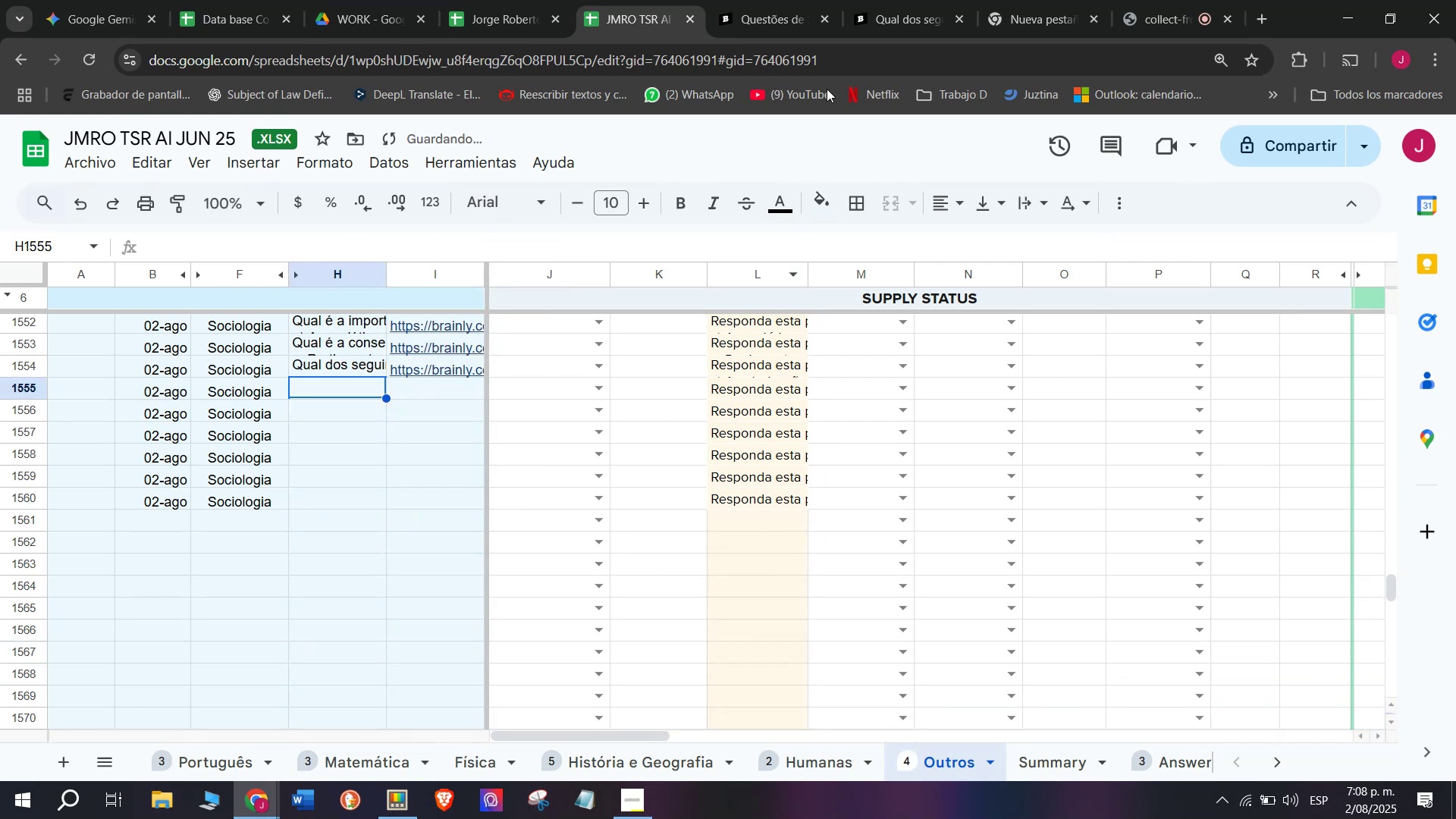 
left_click([858, 23])
 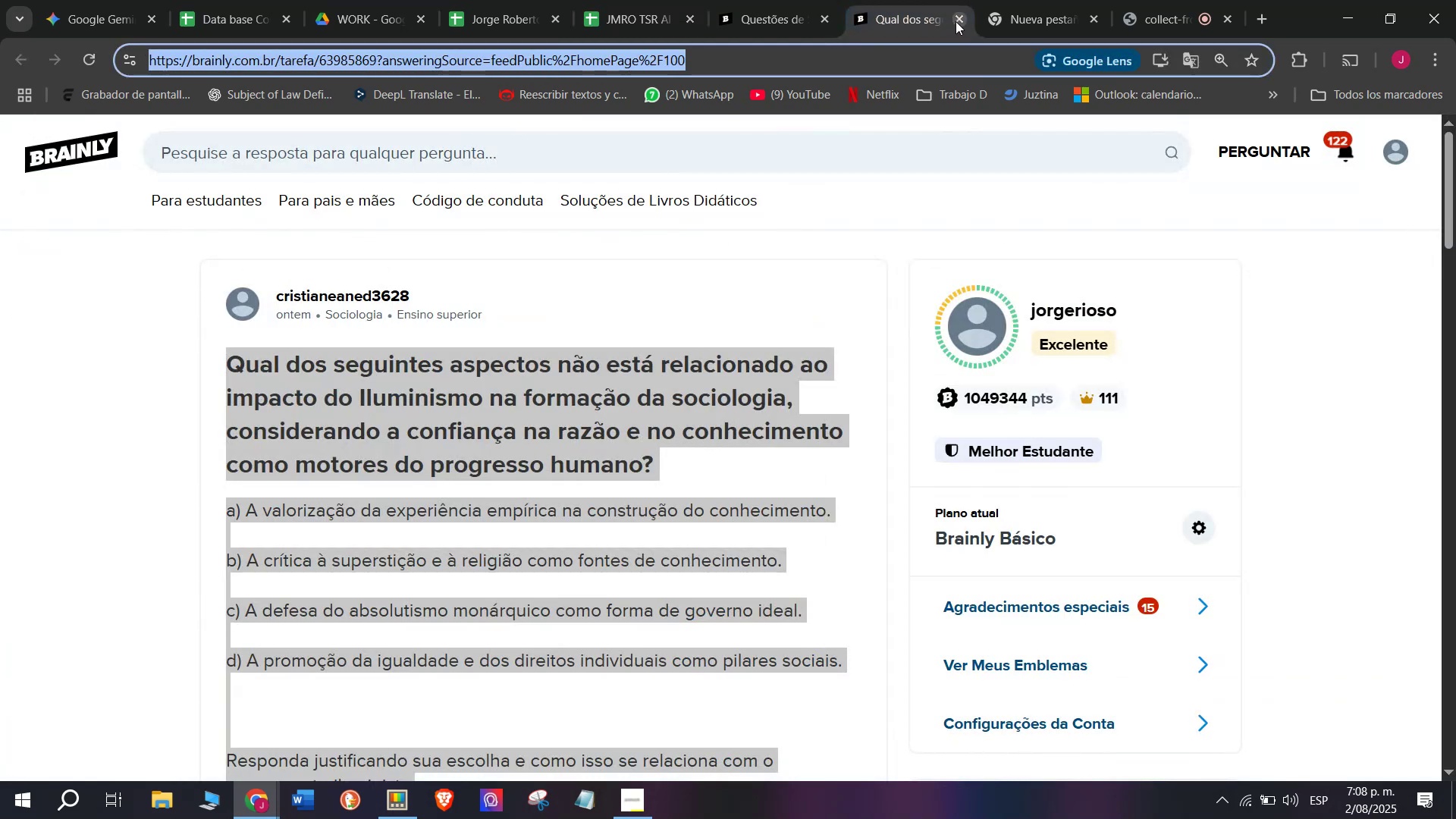 
double_click([768, 0])
 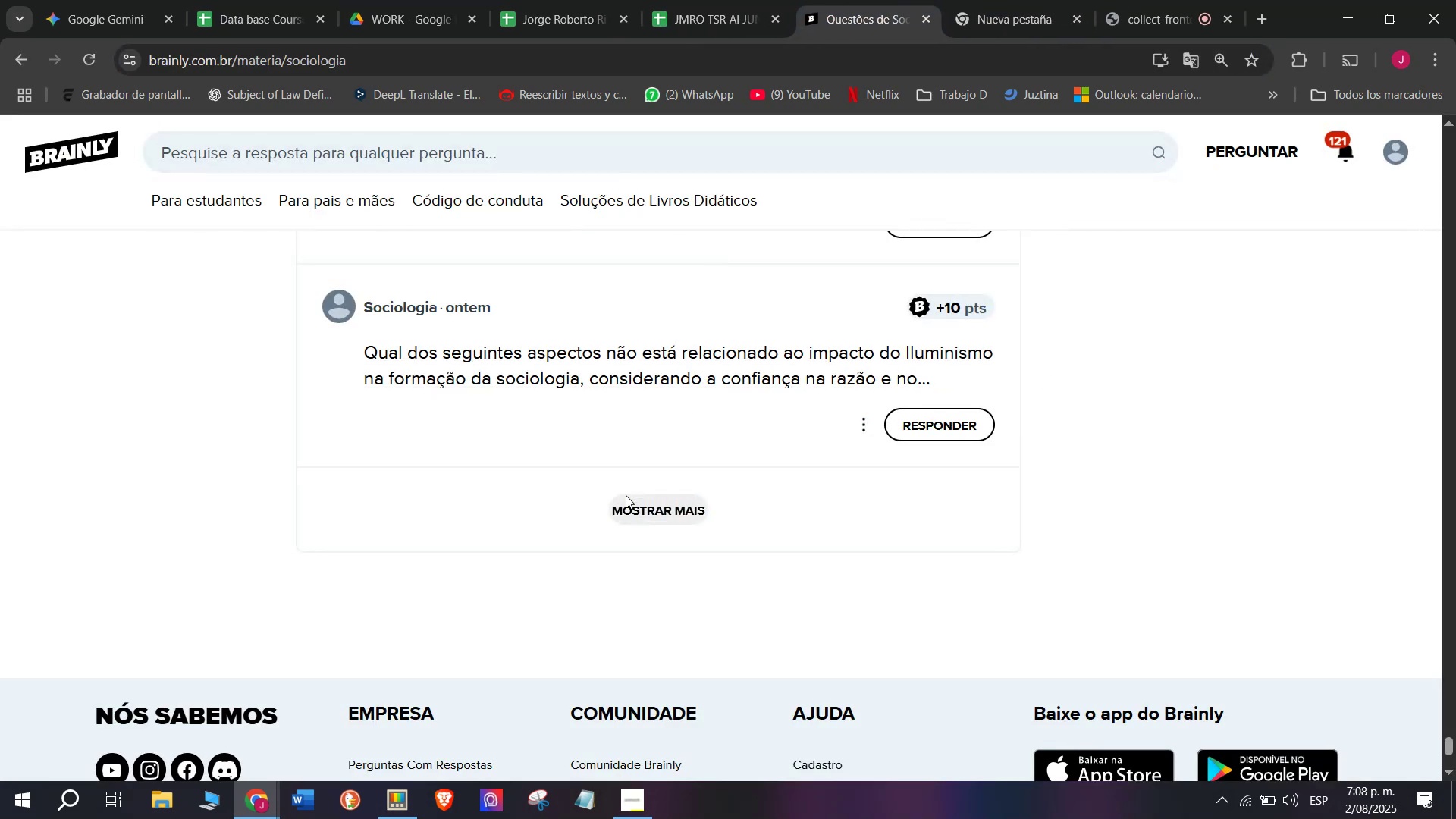 
left_click([623, 507])
 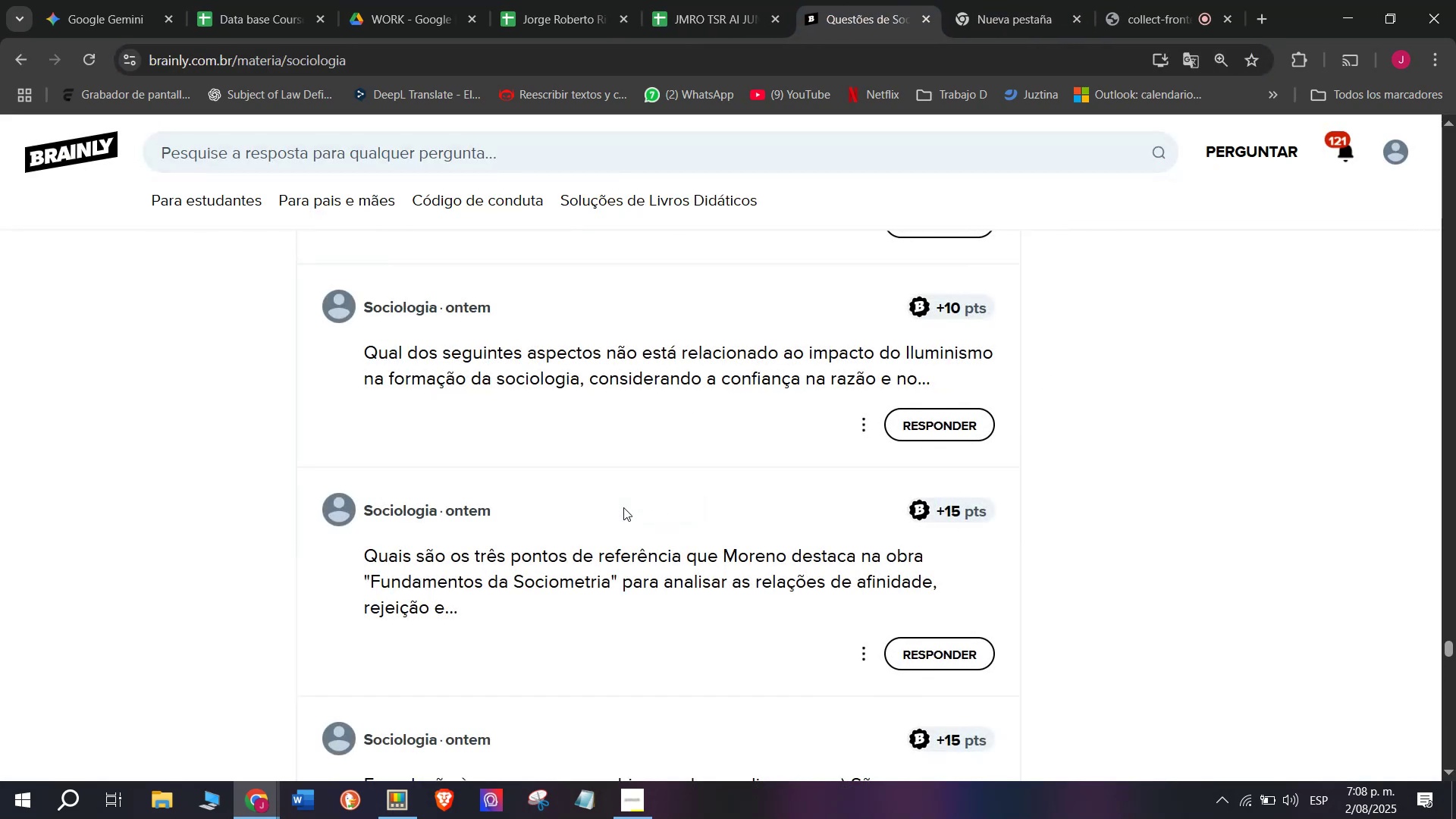 
scroll: coordinate [623, 507], scroll_direction: down, amount: 1.0
 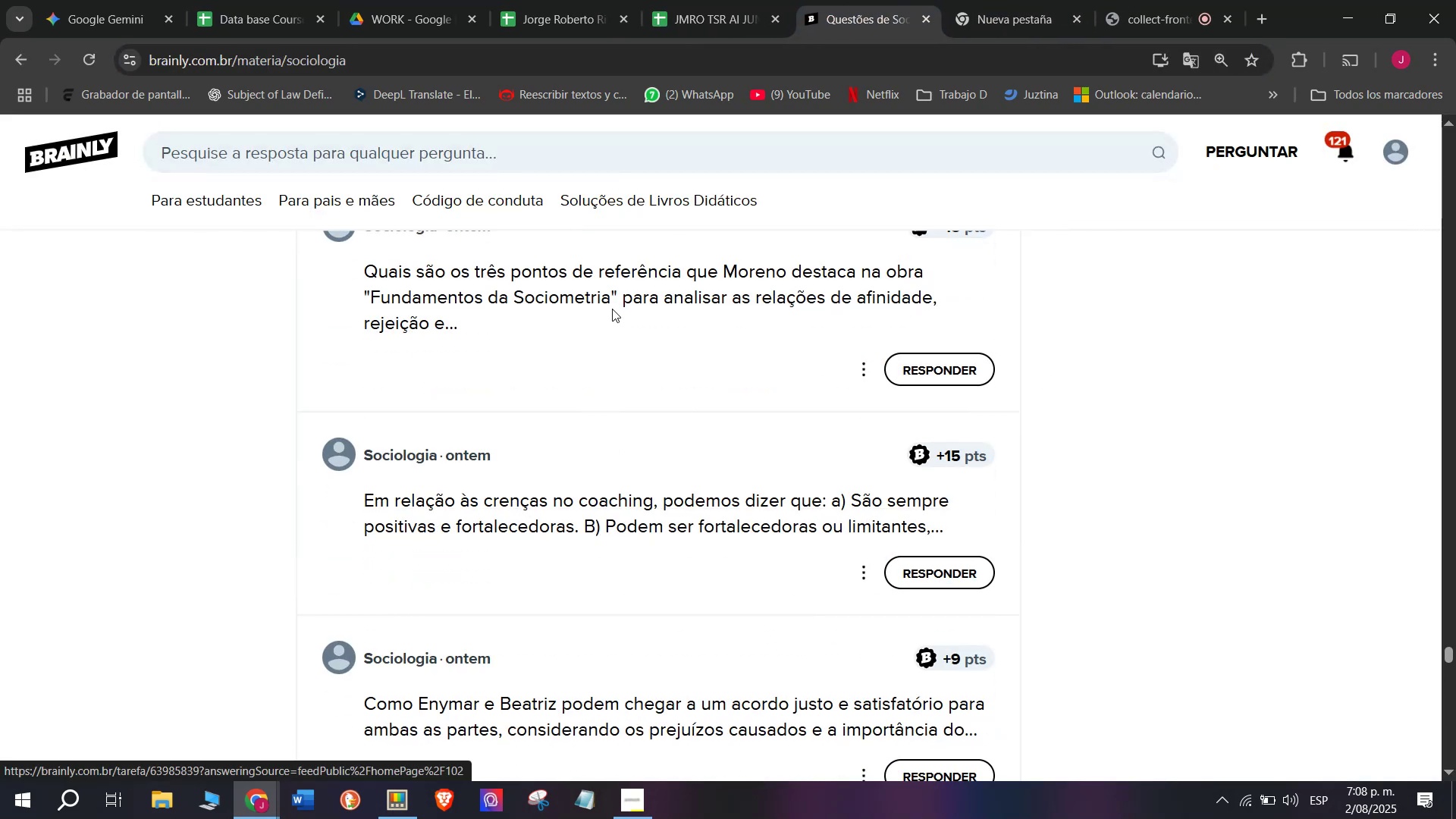 
right_click([613, 291])
 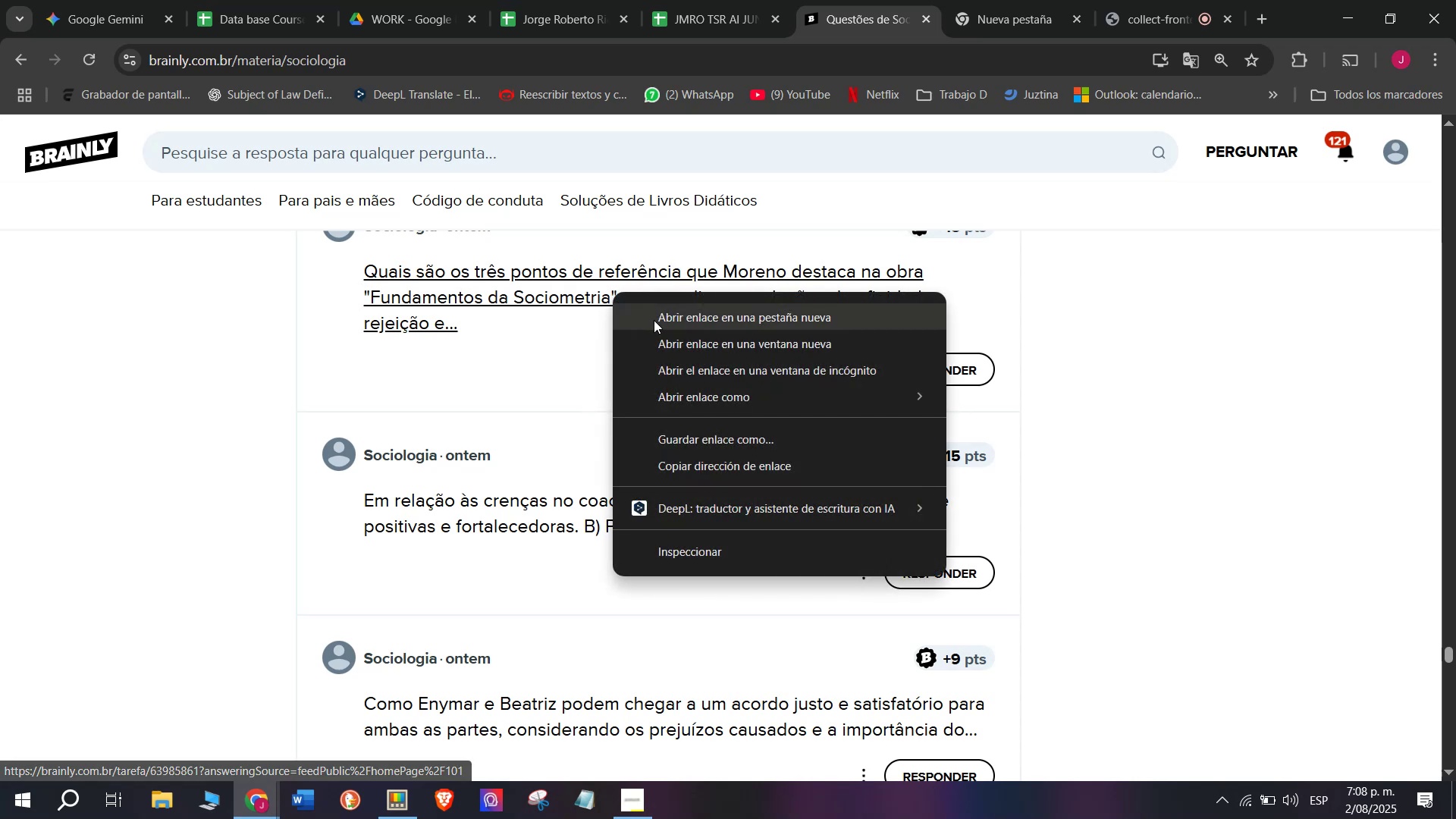 
left_click([654, 320])
 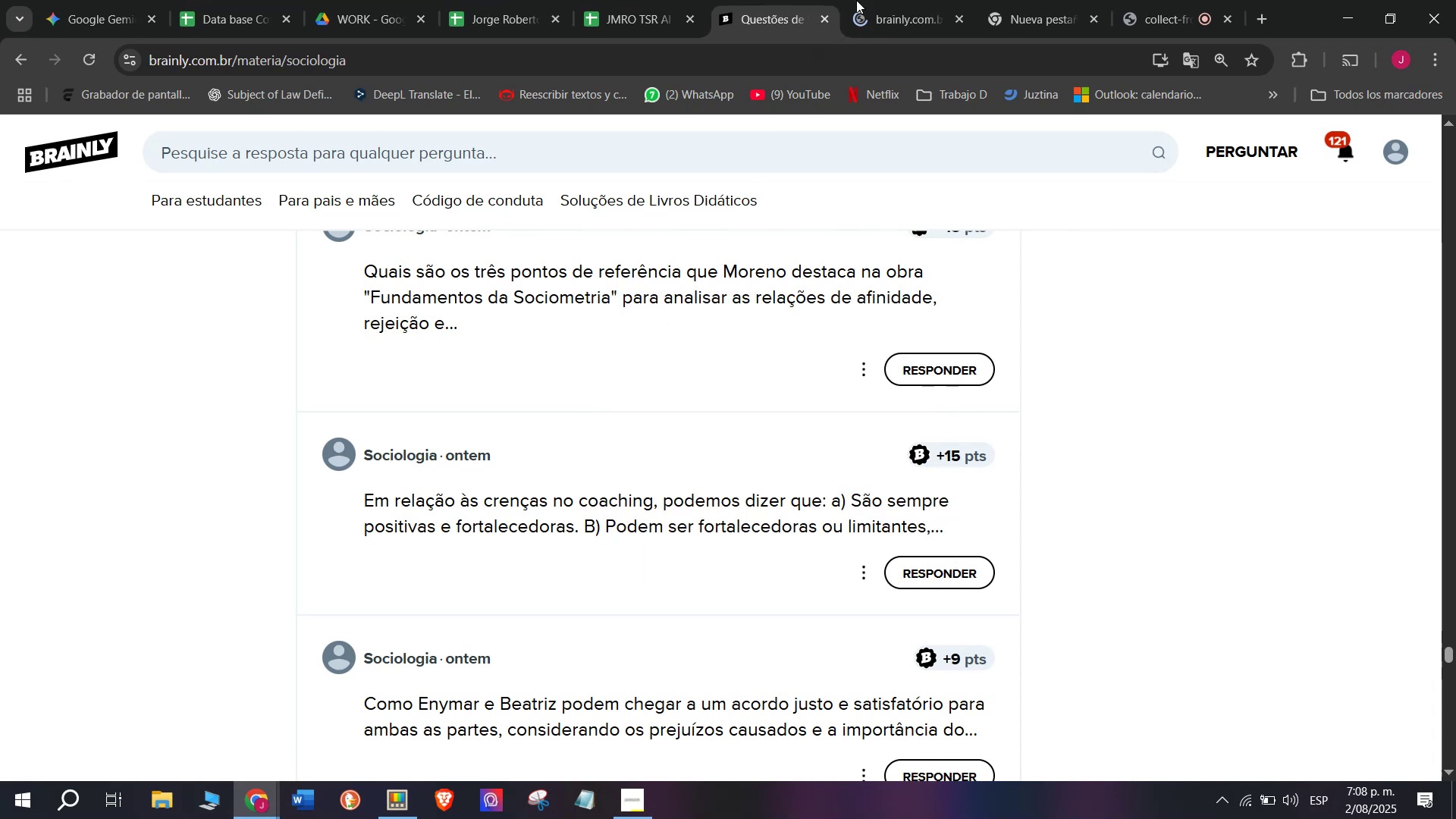 
left_click([880, 0])
 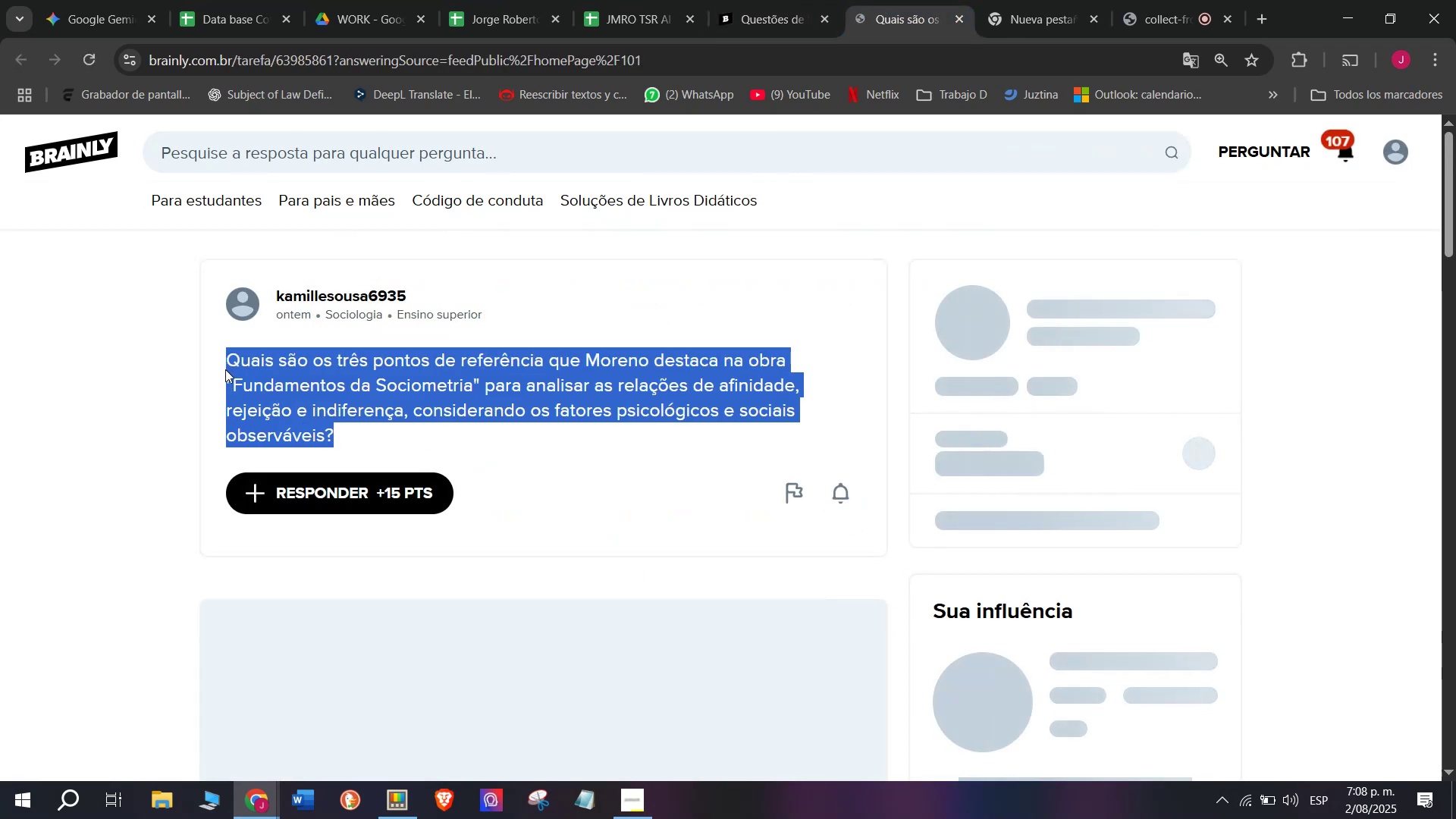 
key(Control+ControlLeft)
 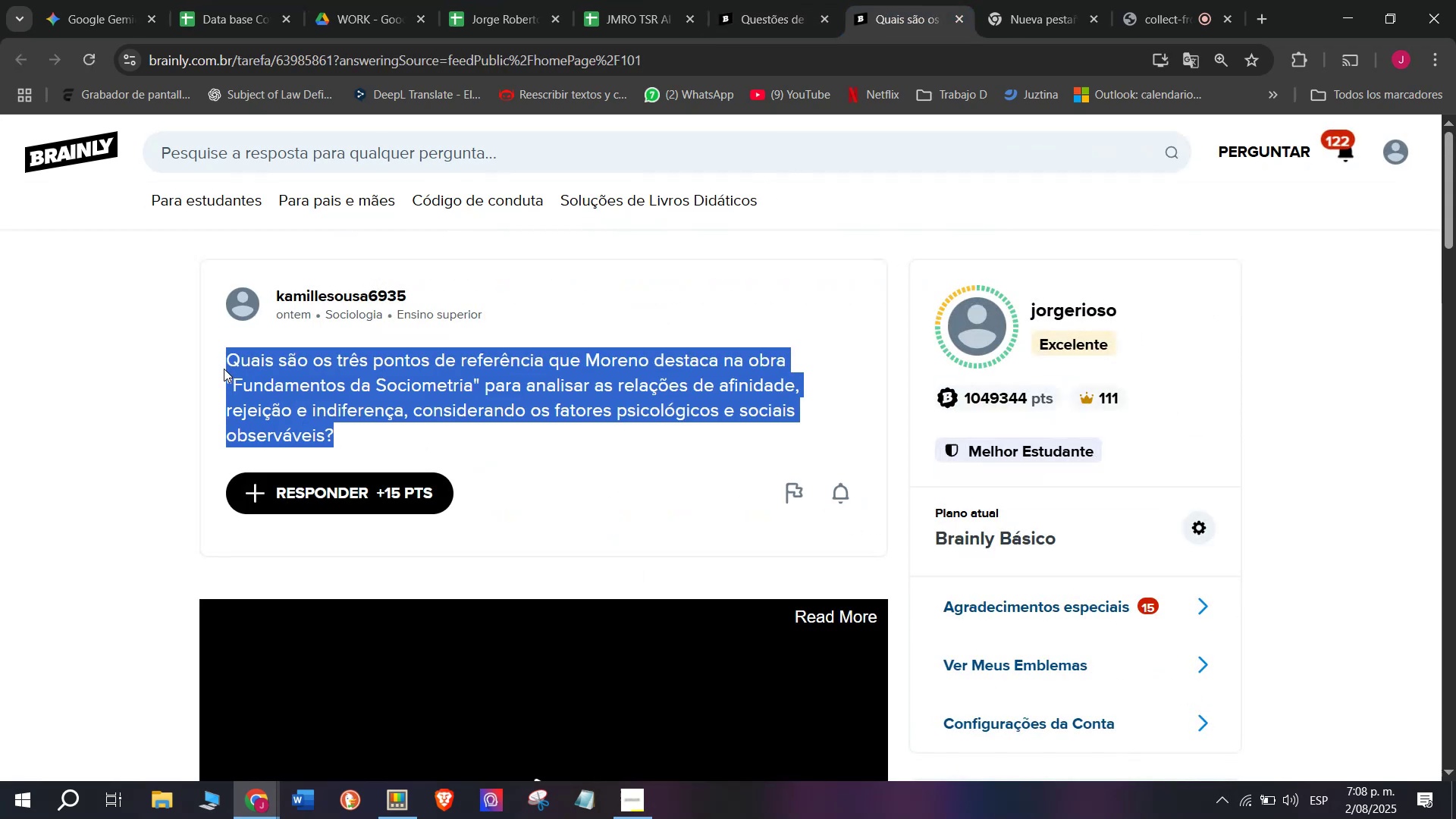 
key(Control+C)
 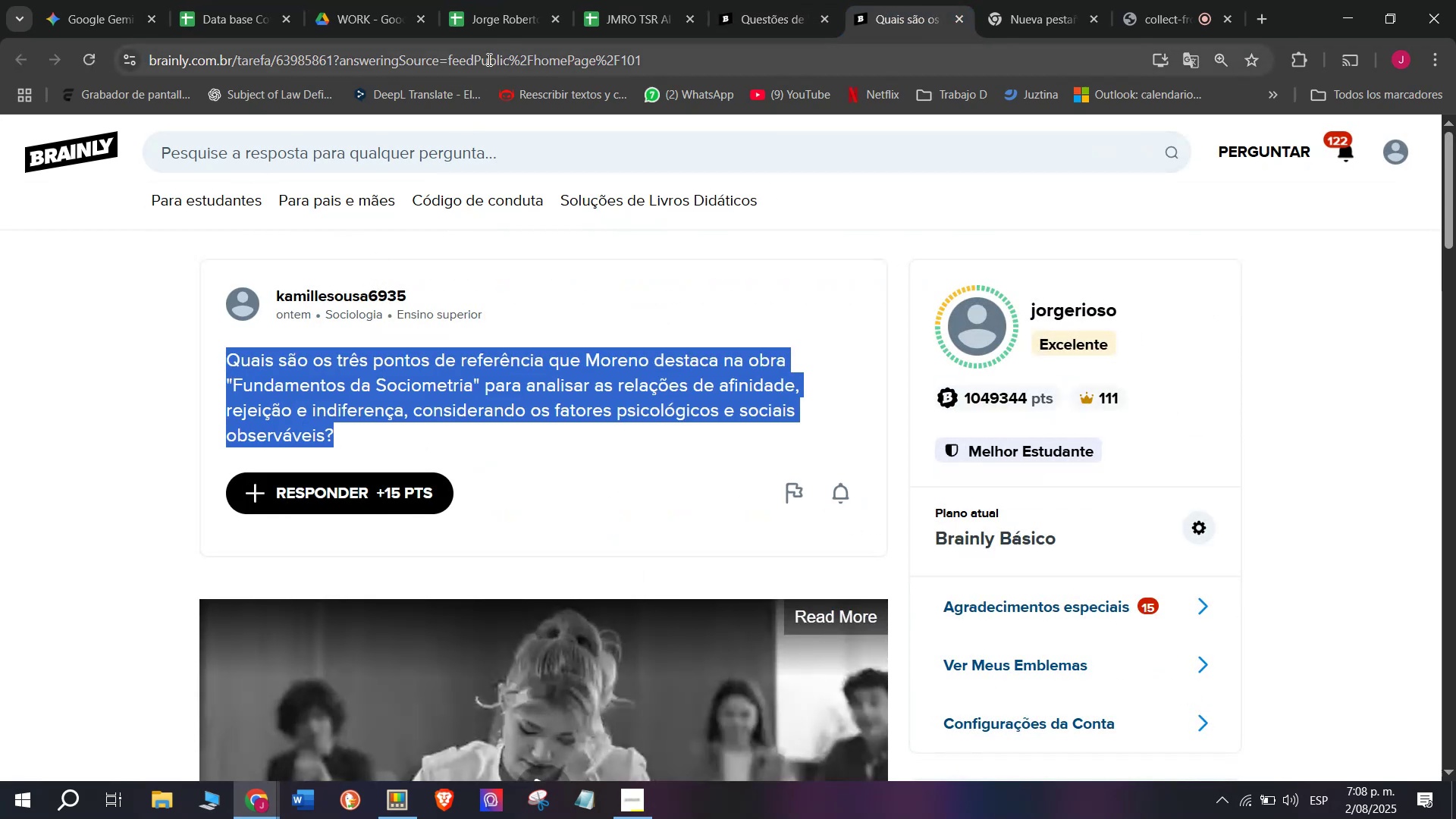 
double_click([488, 59])
 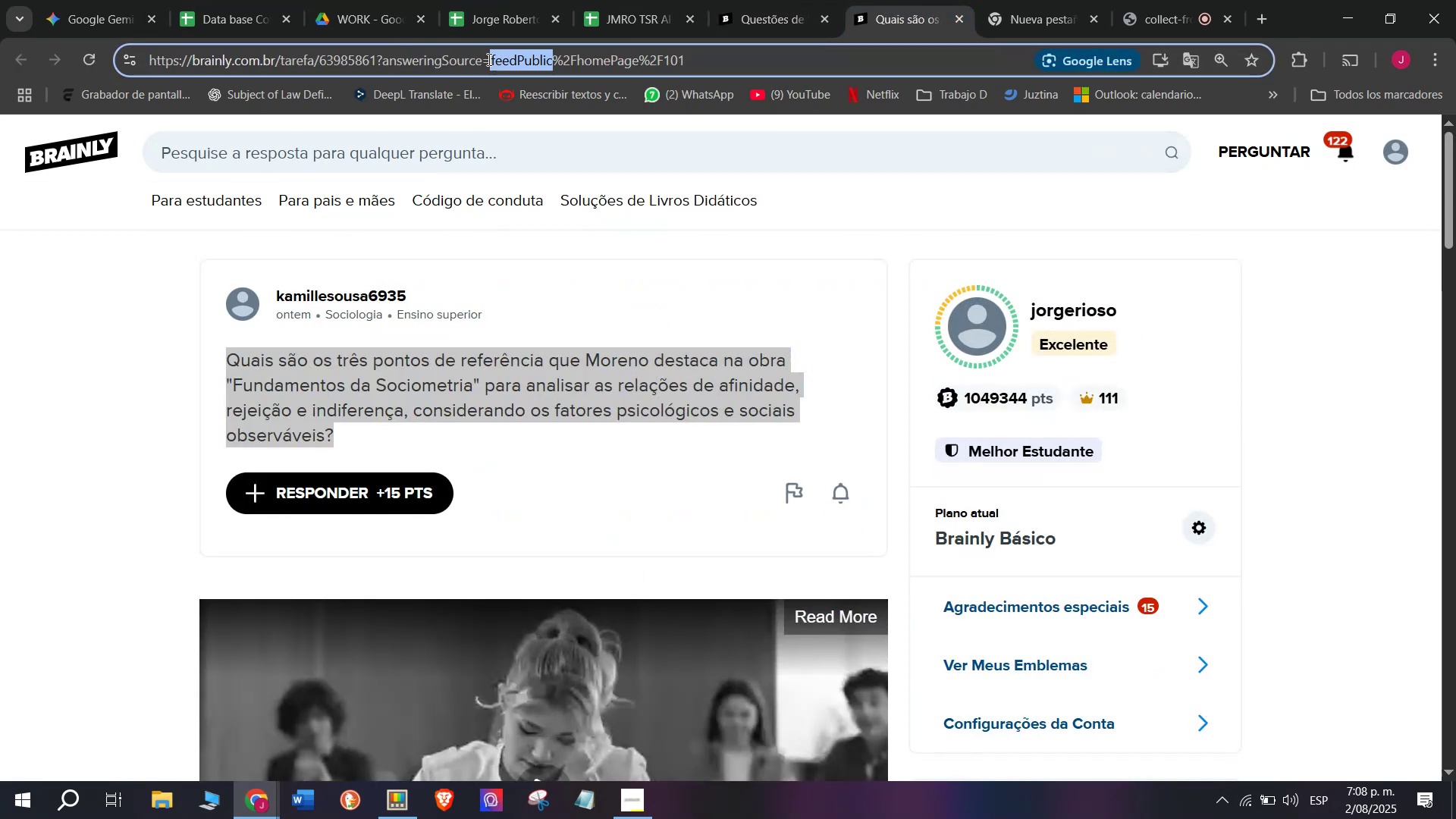 
triple_click([488, 59])
 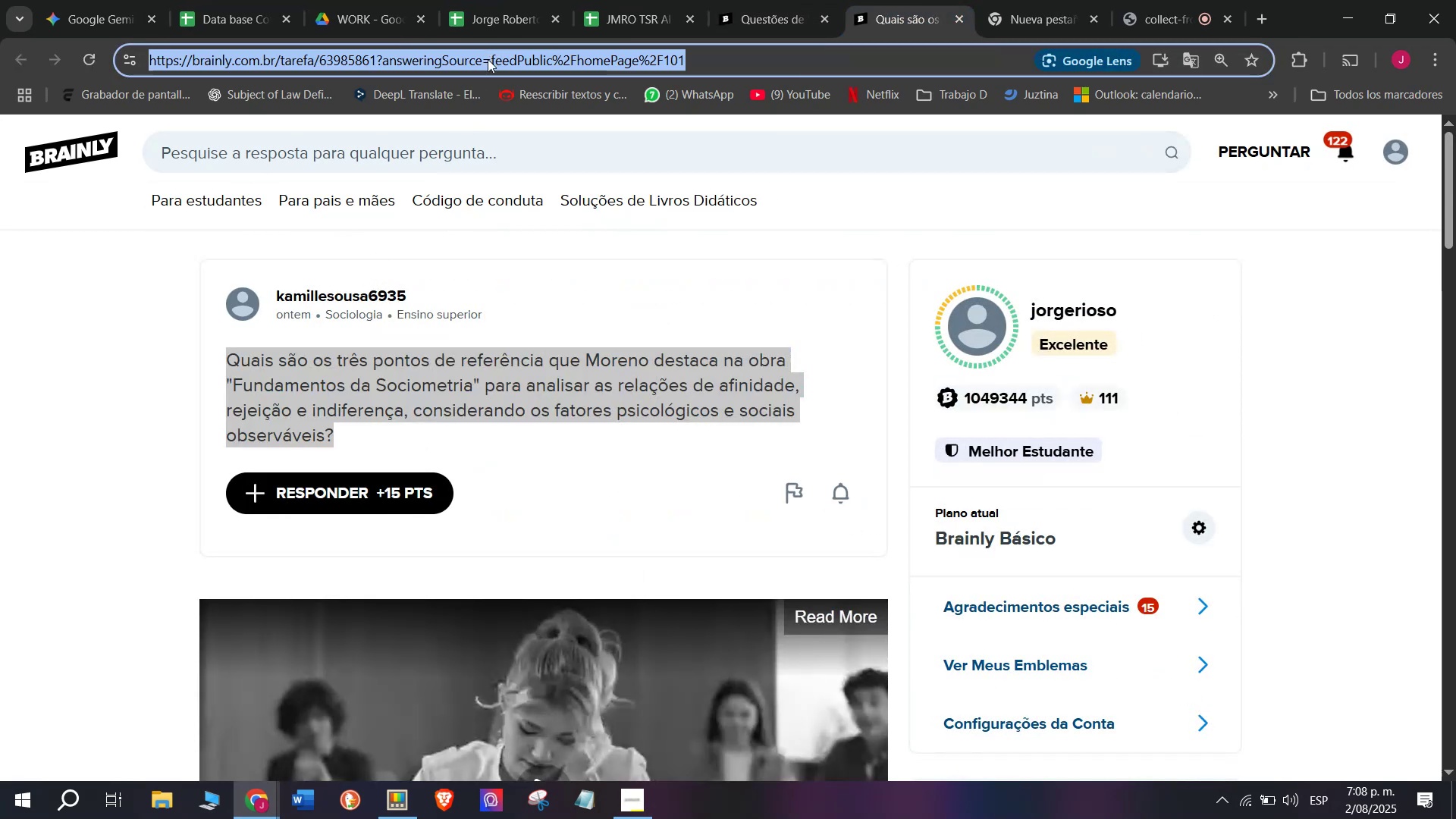 
key(Control+C)
 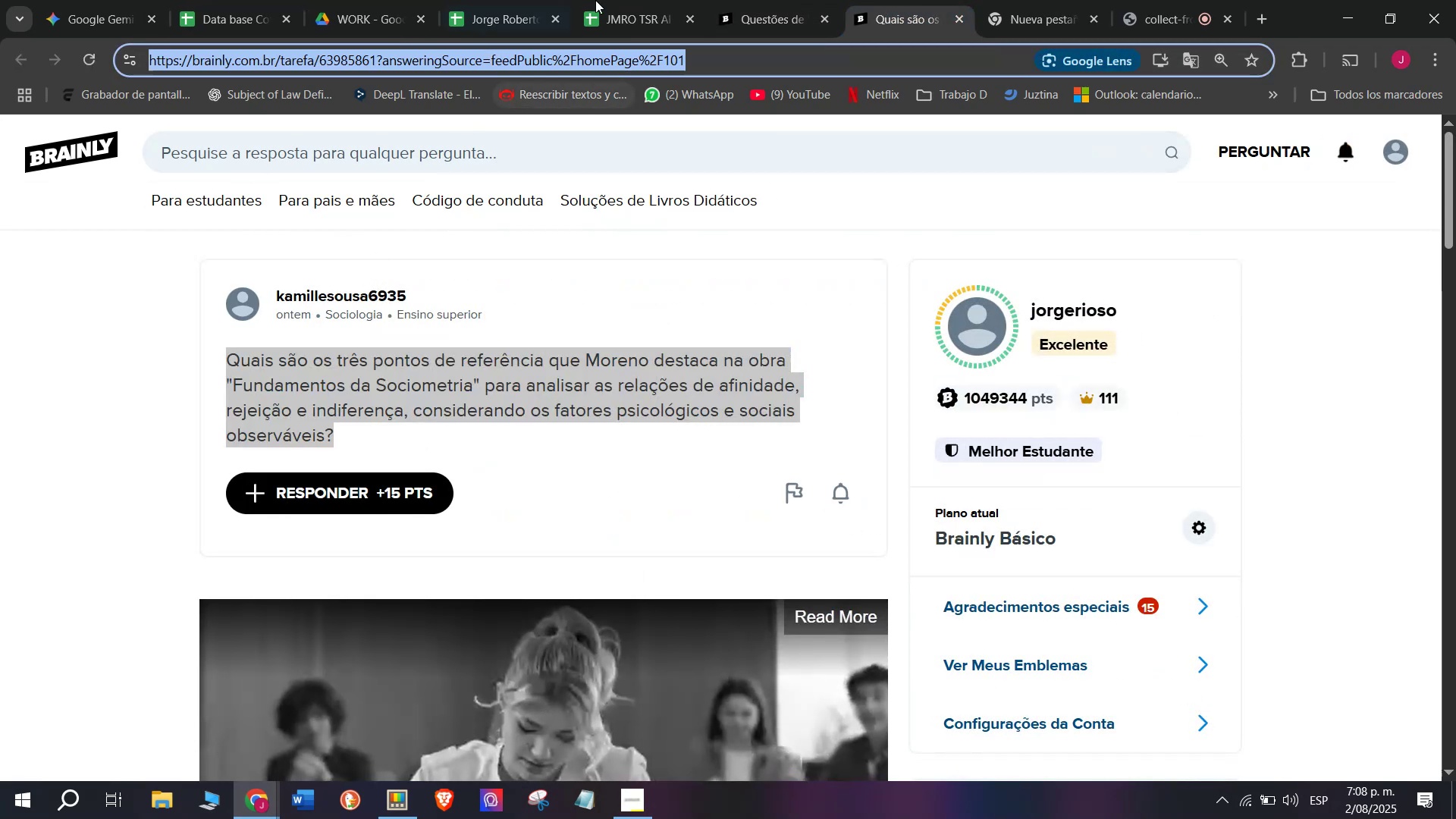 
left_click([604, 0])
 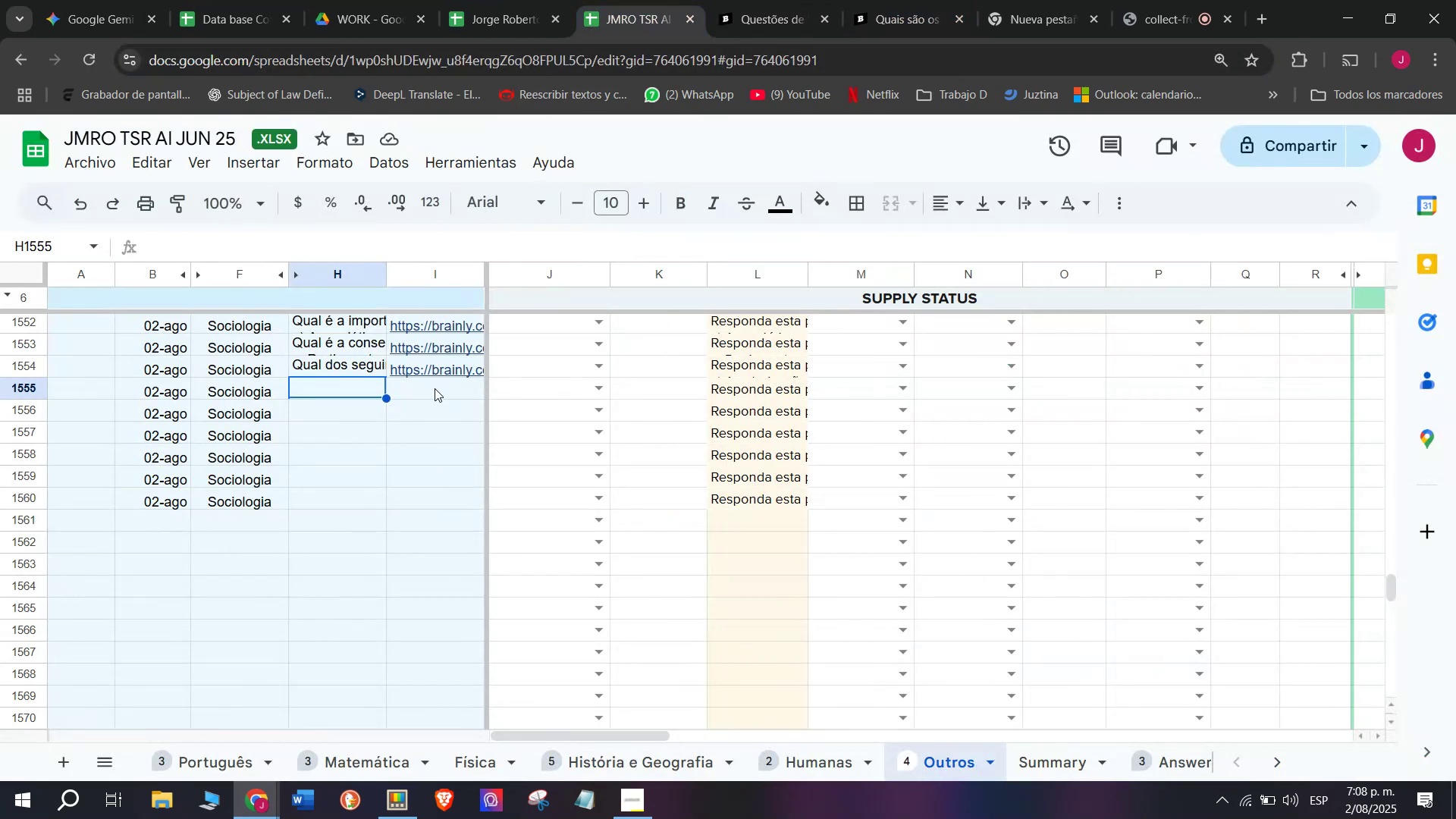 
double_click([435, 388])
 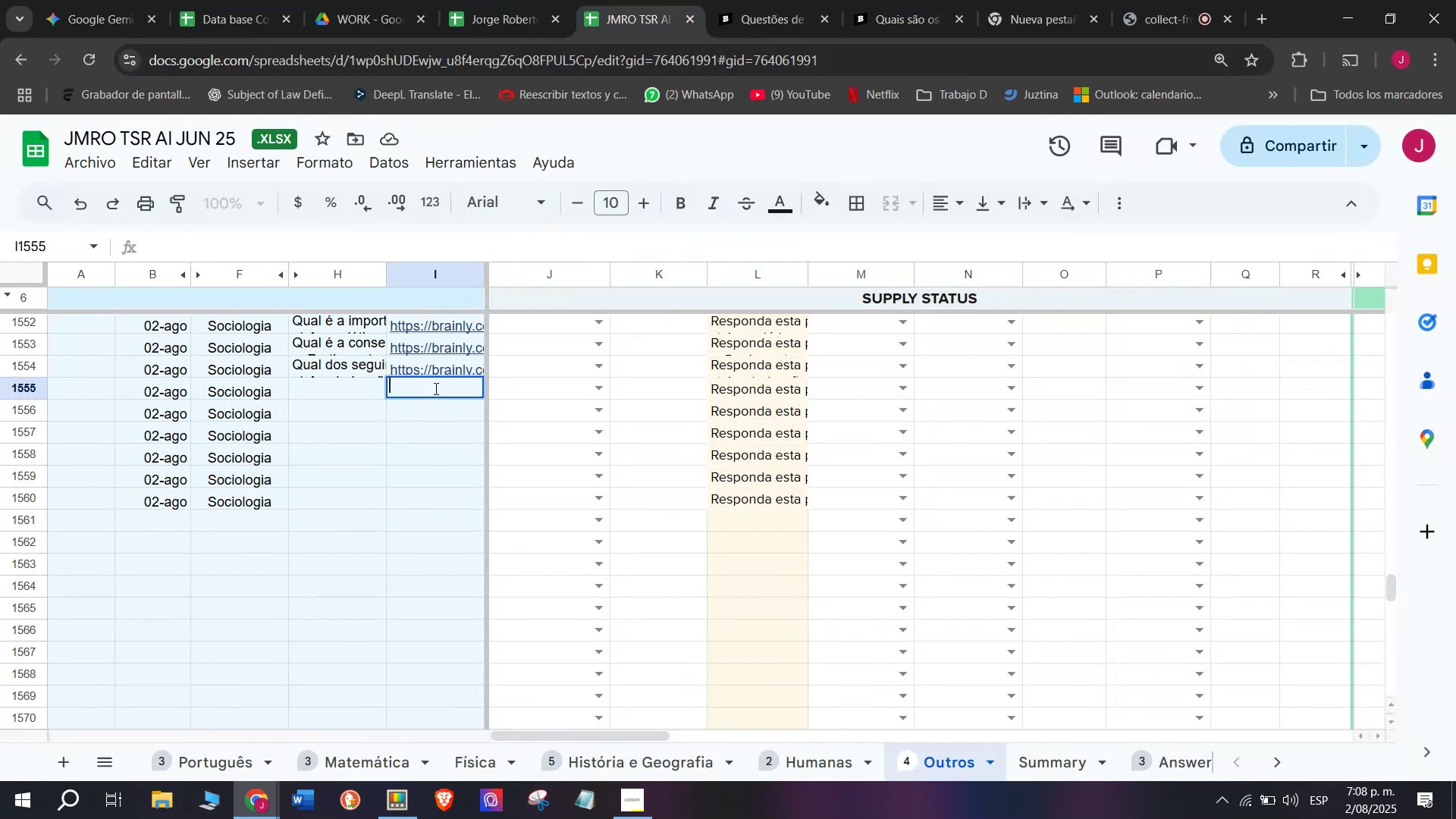 
key(Control+V)
 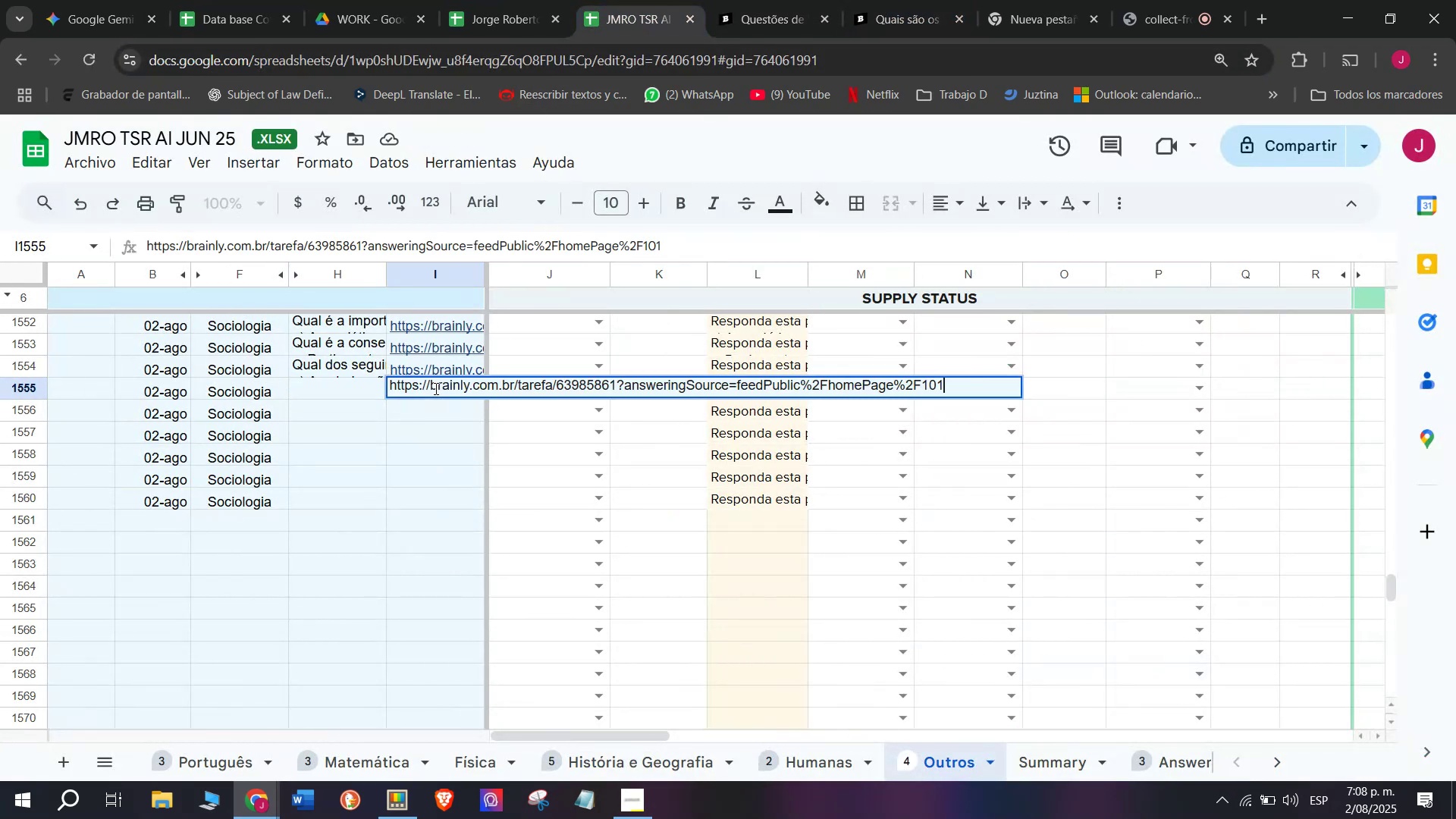 
key(Enter)
 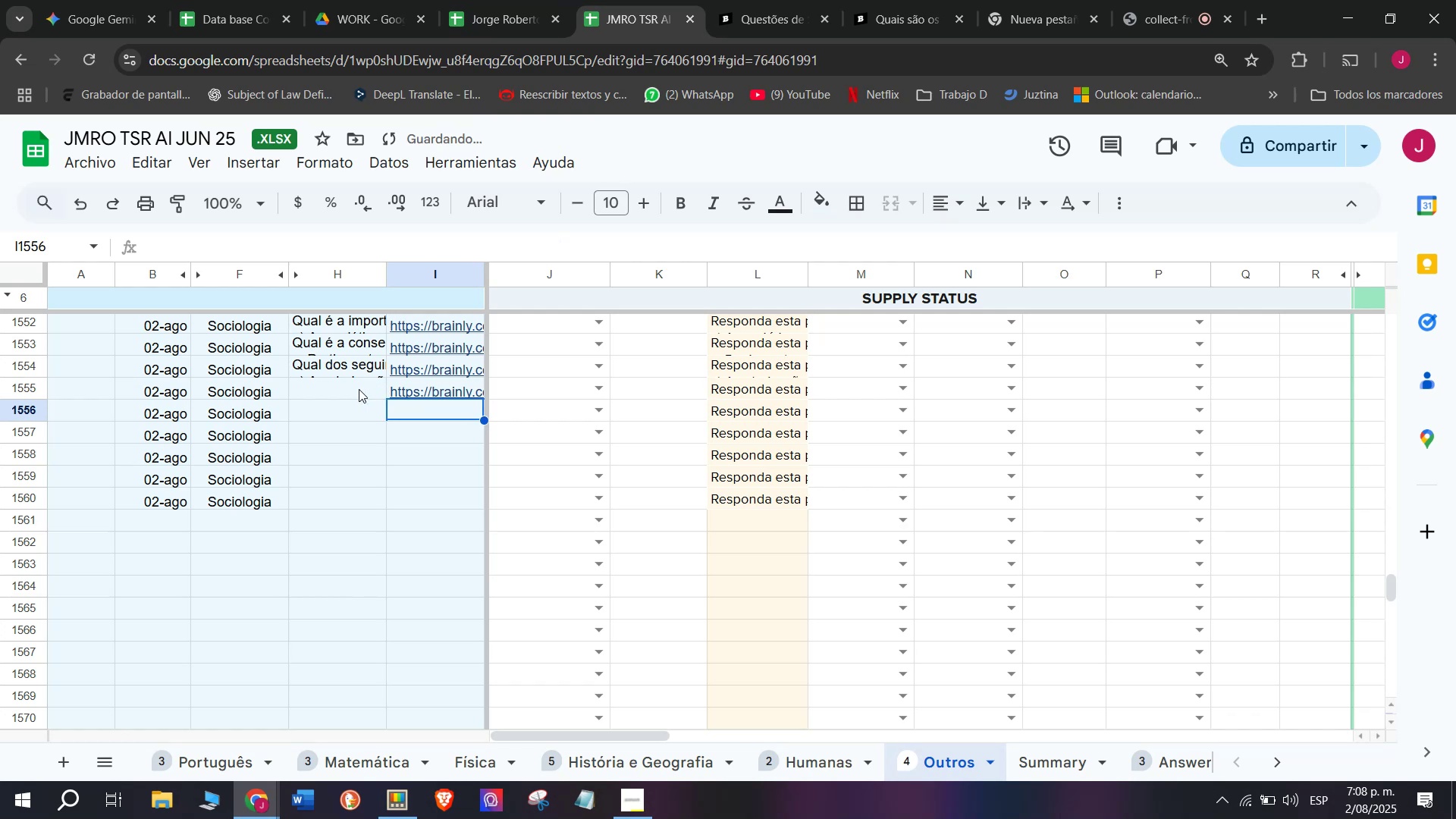 
double_click([359, 389])
 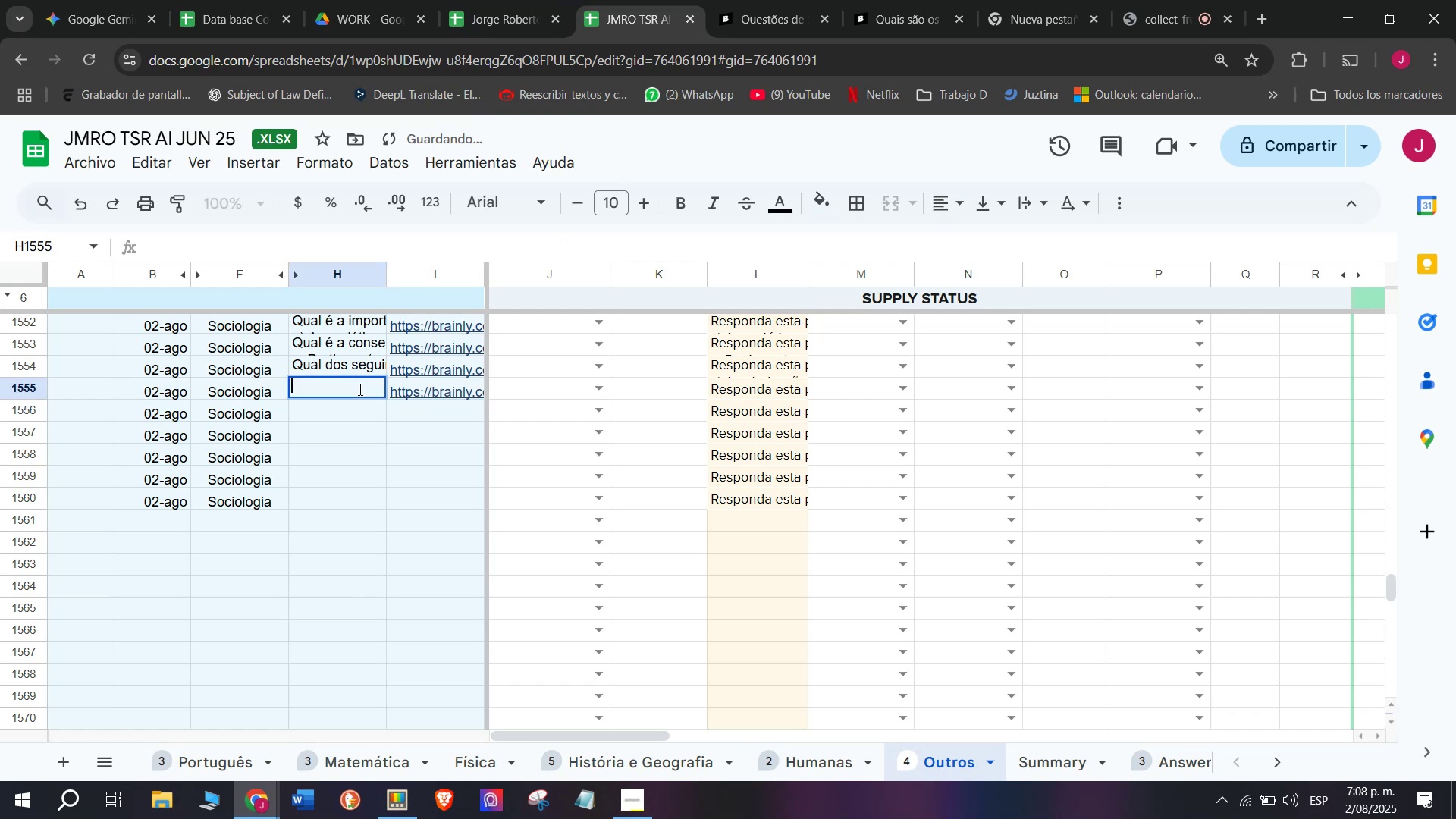 
key(Meta+MetaLeft)
 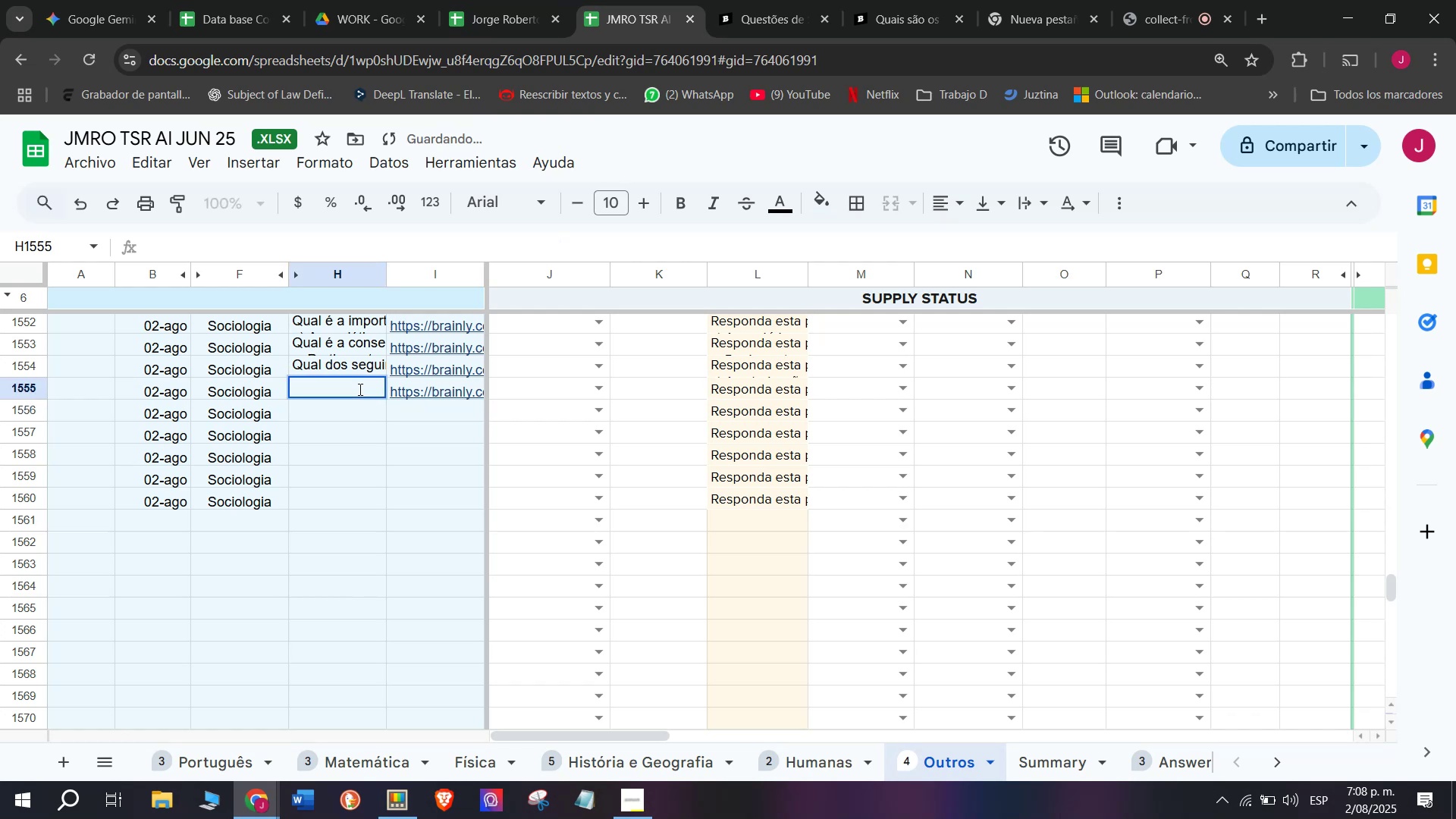 
key(Meta+V)
 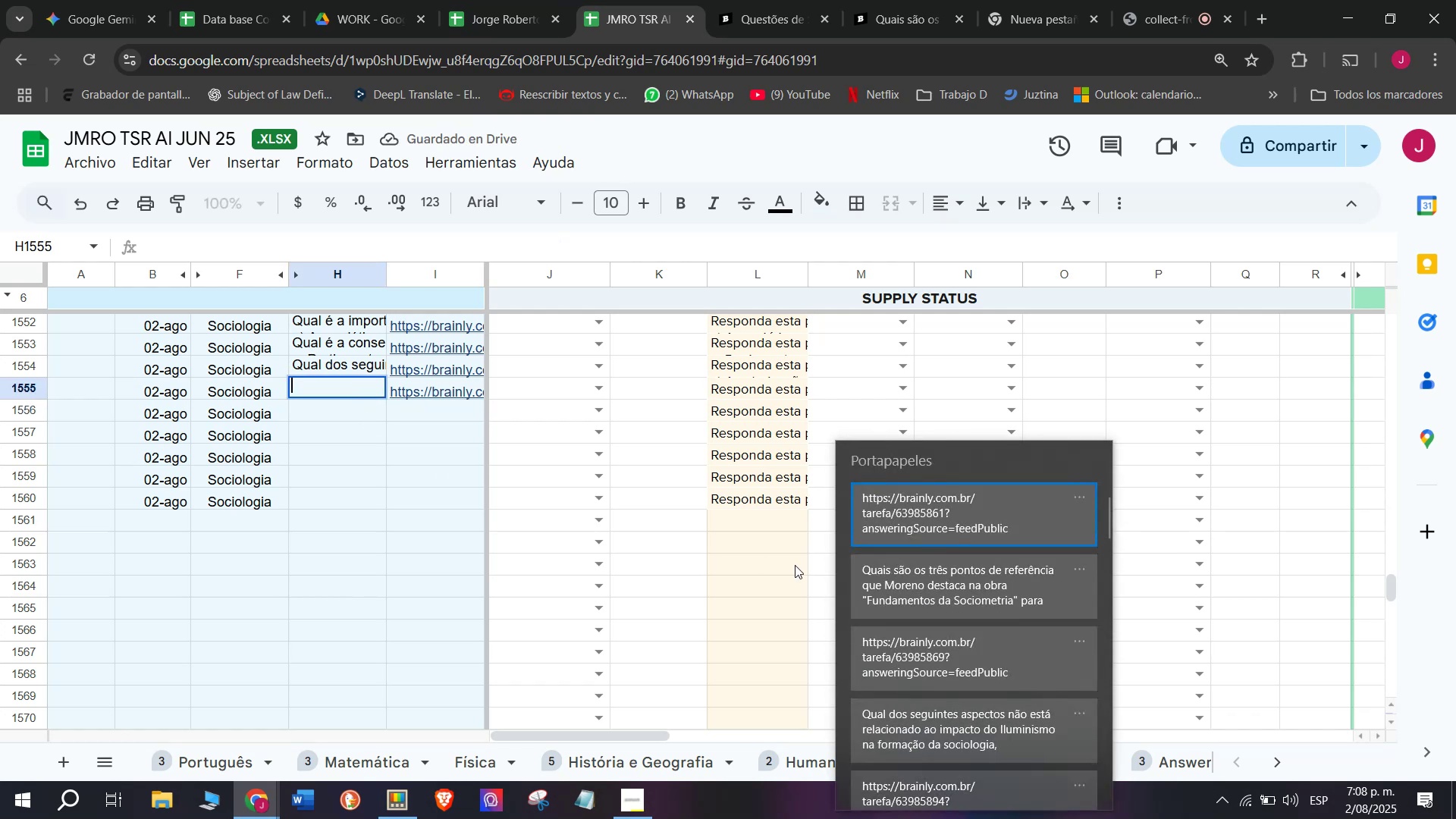 
key(Control+ControlLeft)
 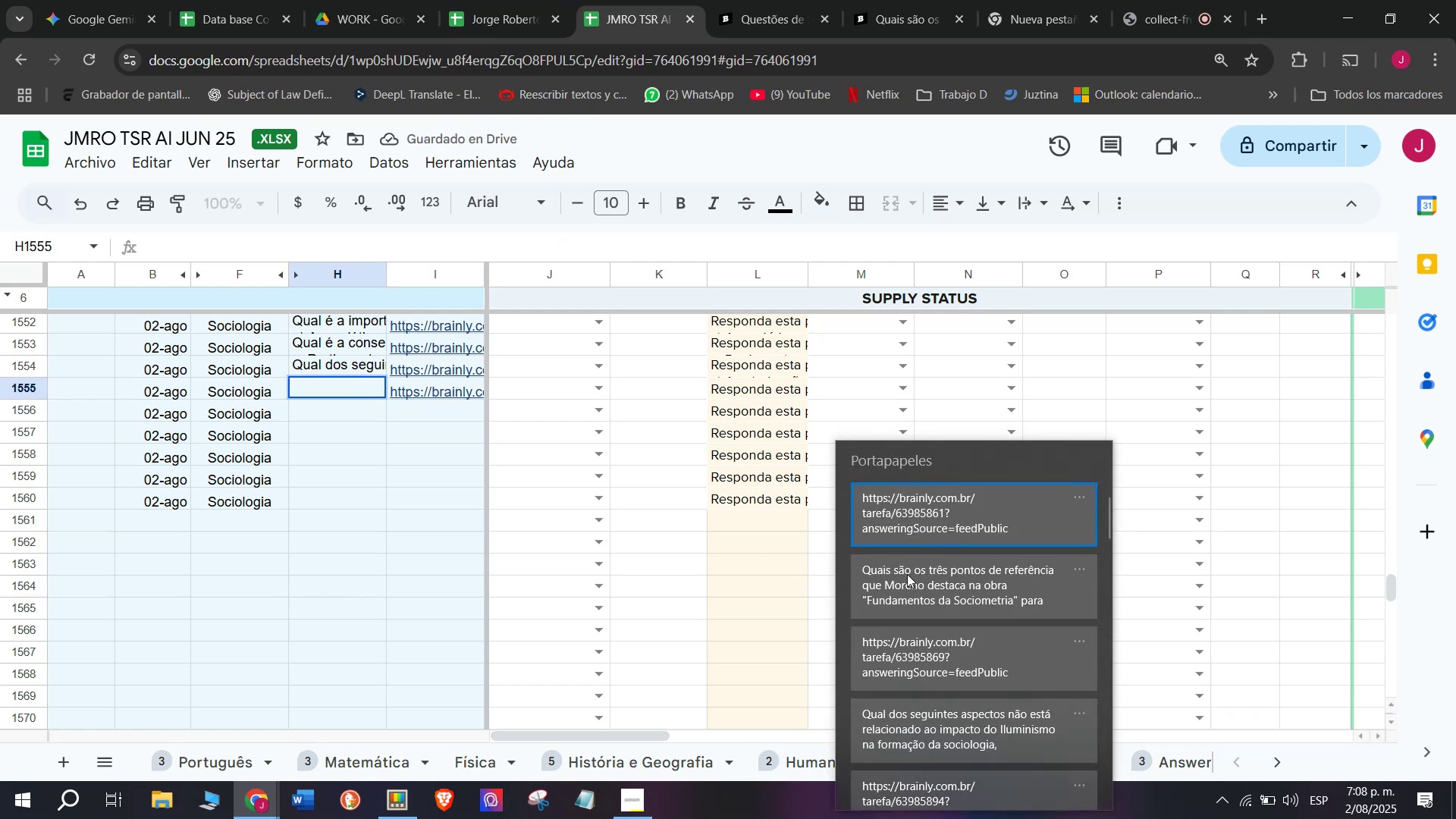 
key(Control+V)
 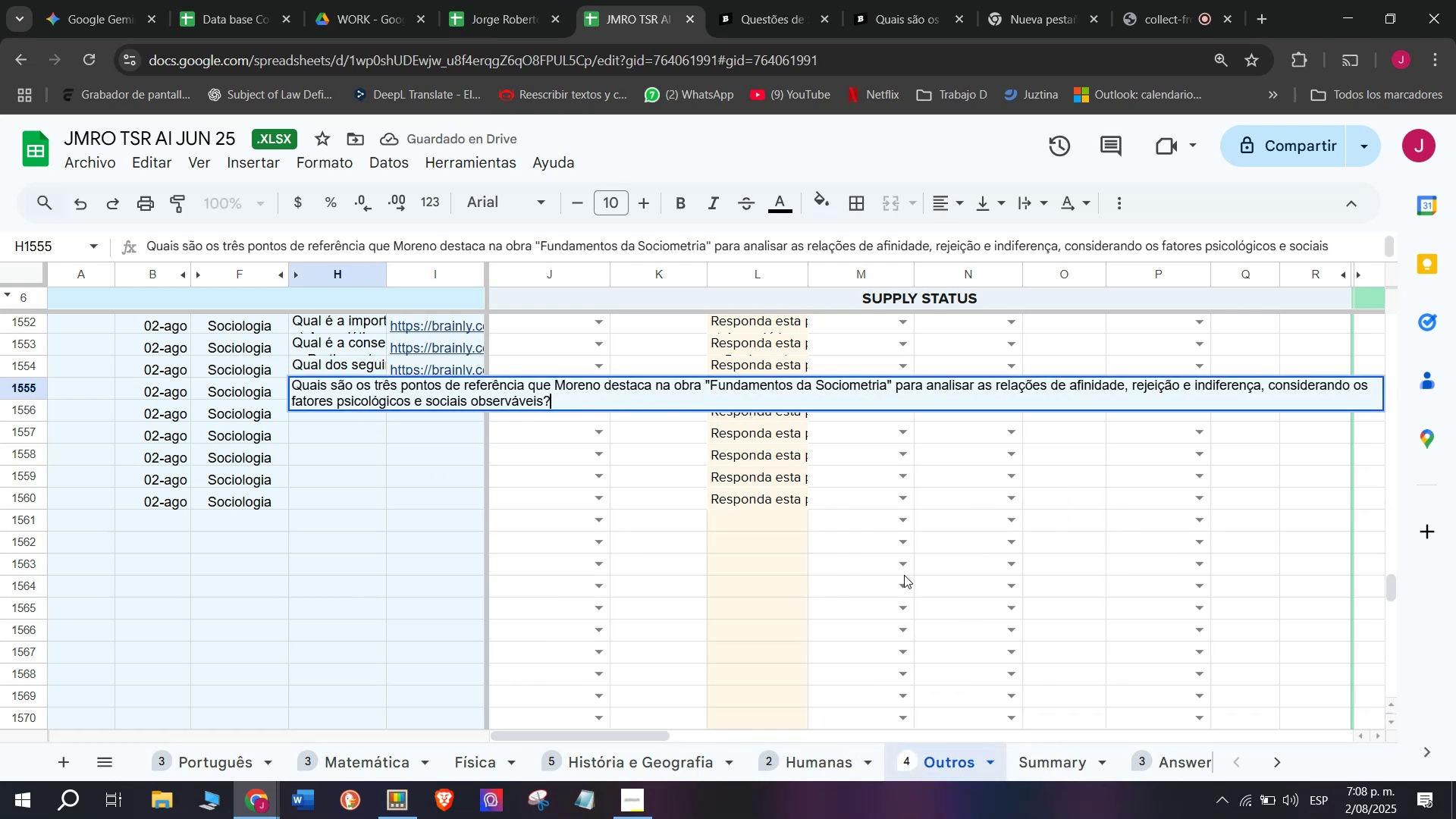 
key(Enter)
 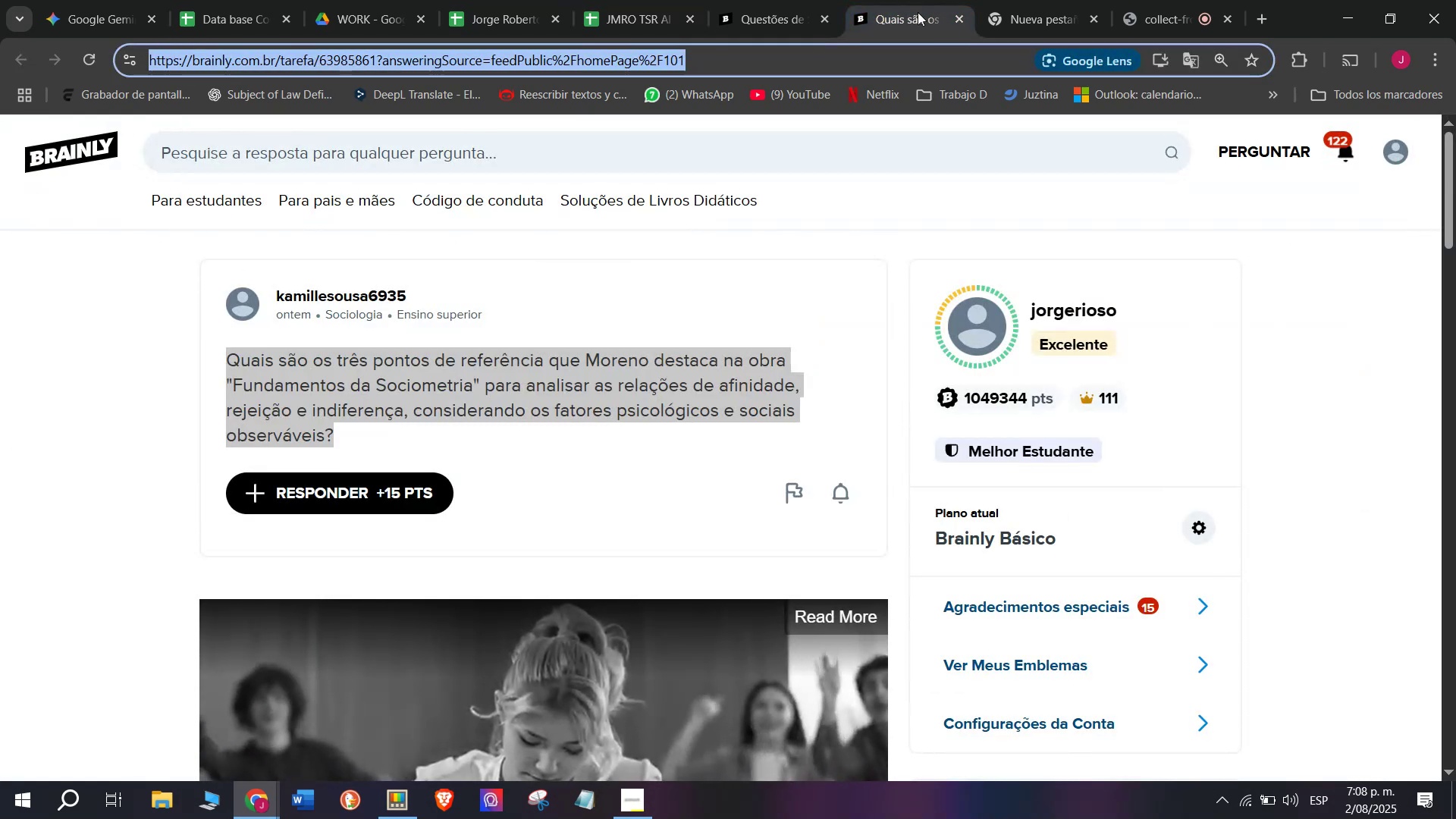 
wait(5.64)
 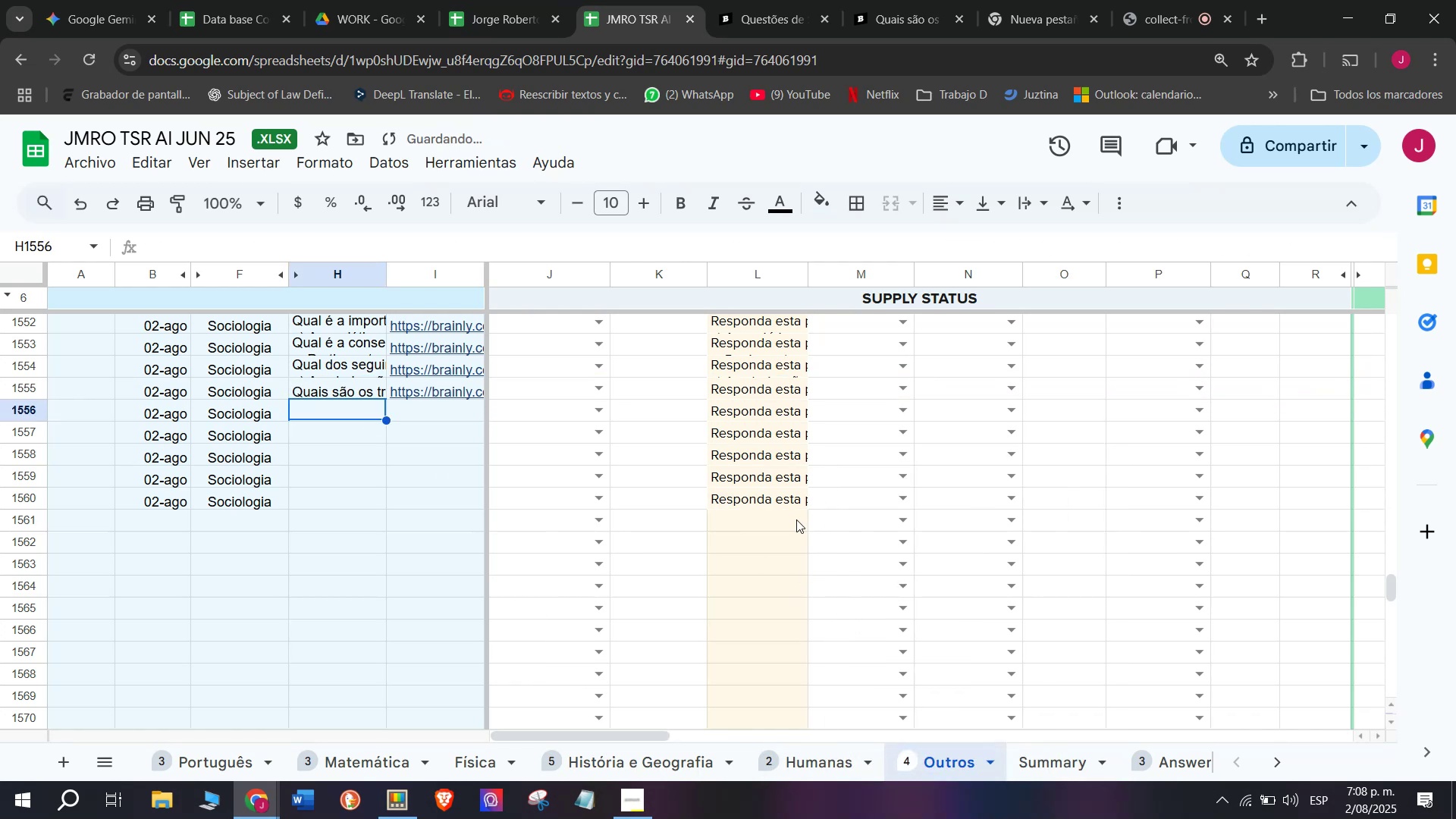 
double_click([776, 0])
 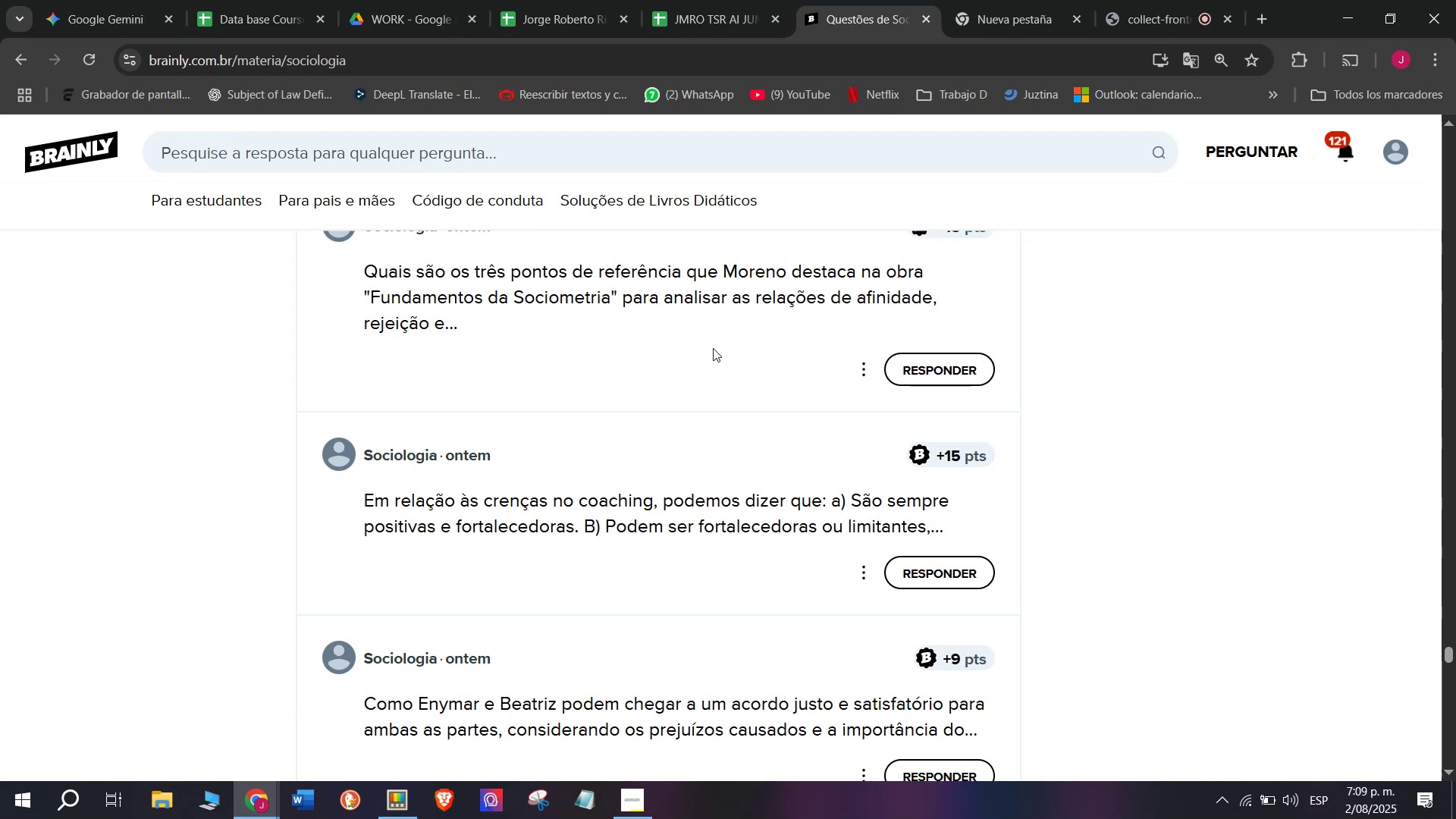 
wait(11.96)
 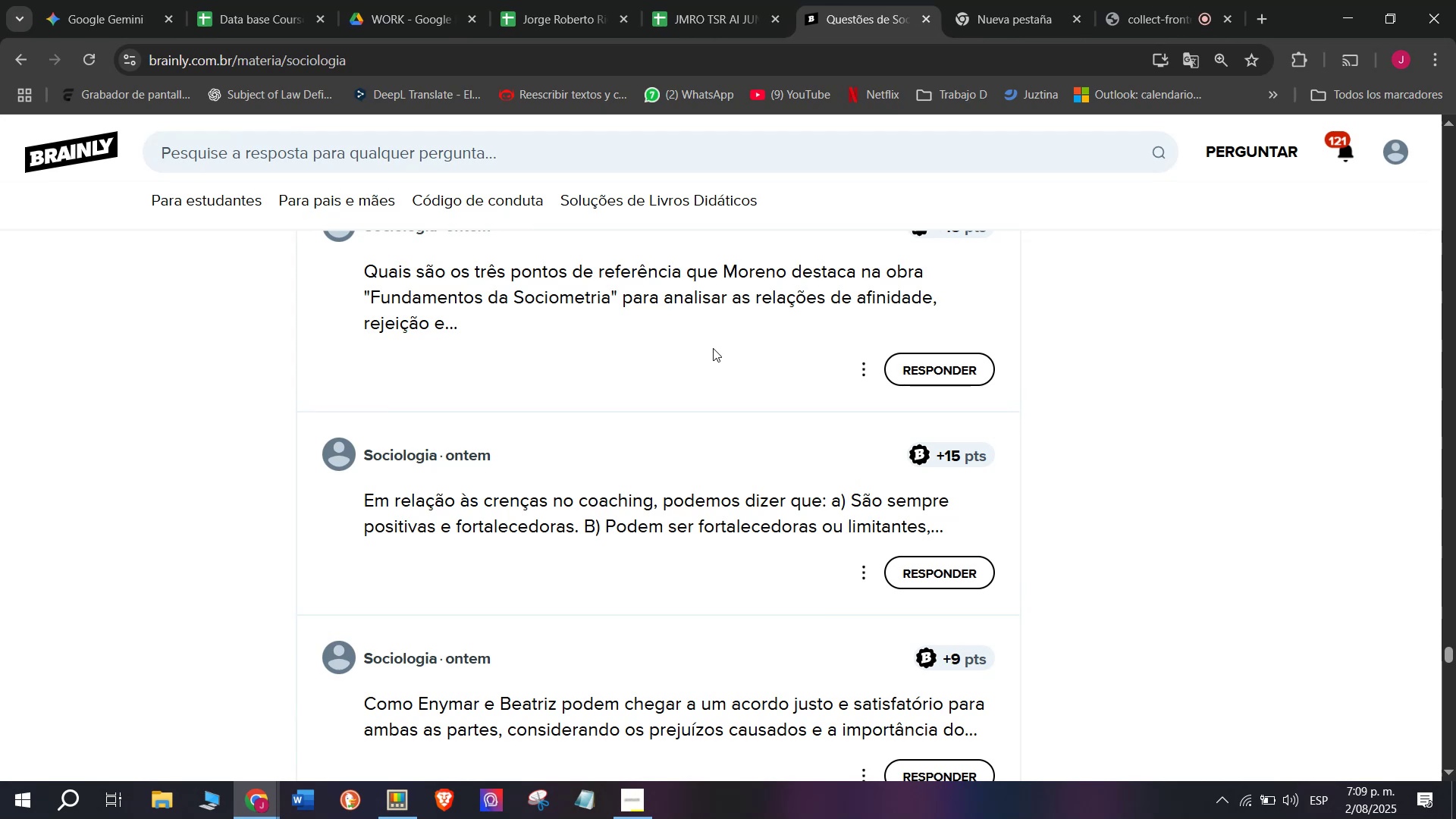 
right_click([632, 498])
 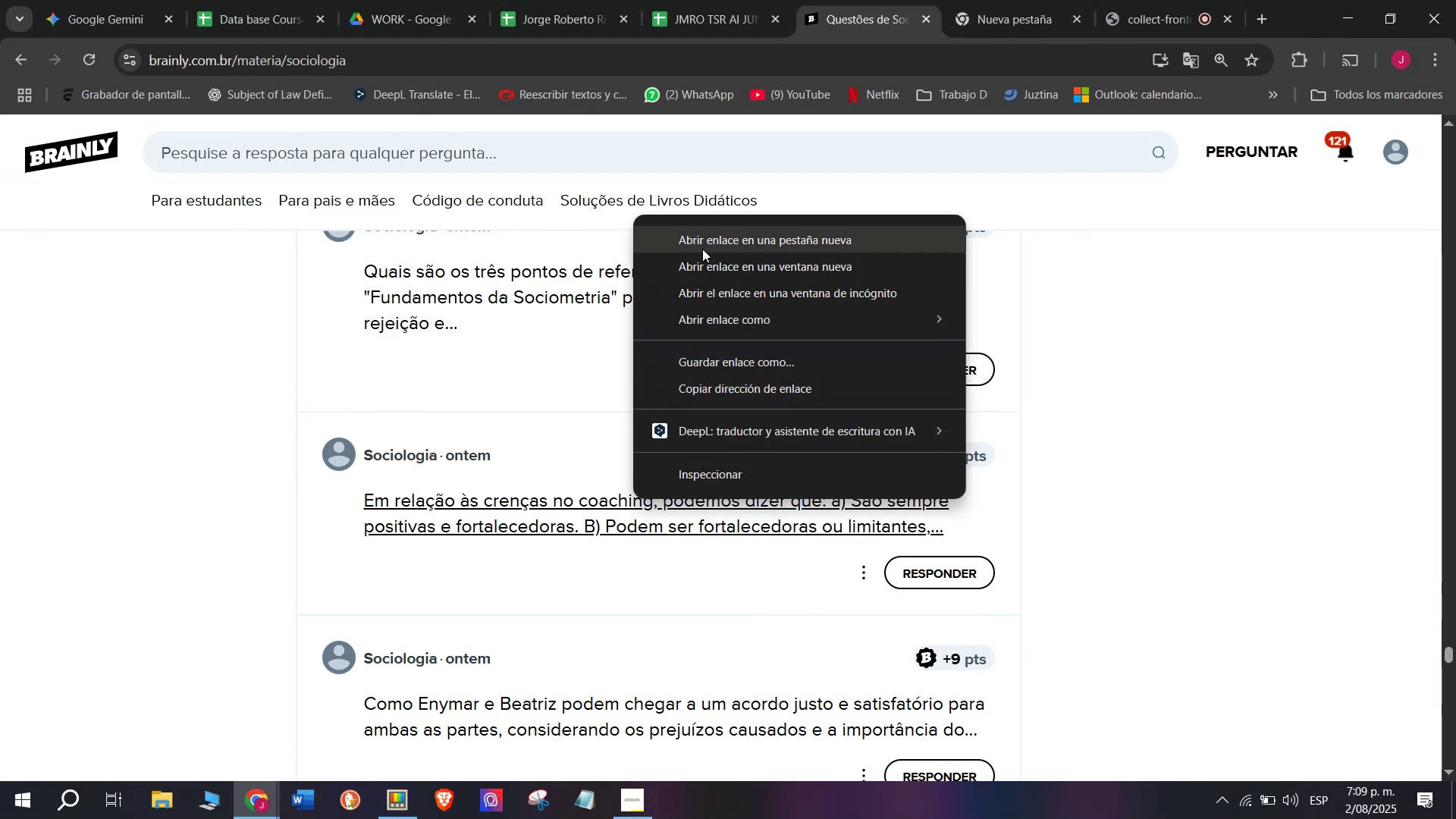 
left_click([703, 240])
 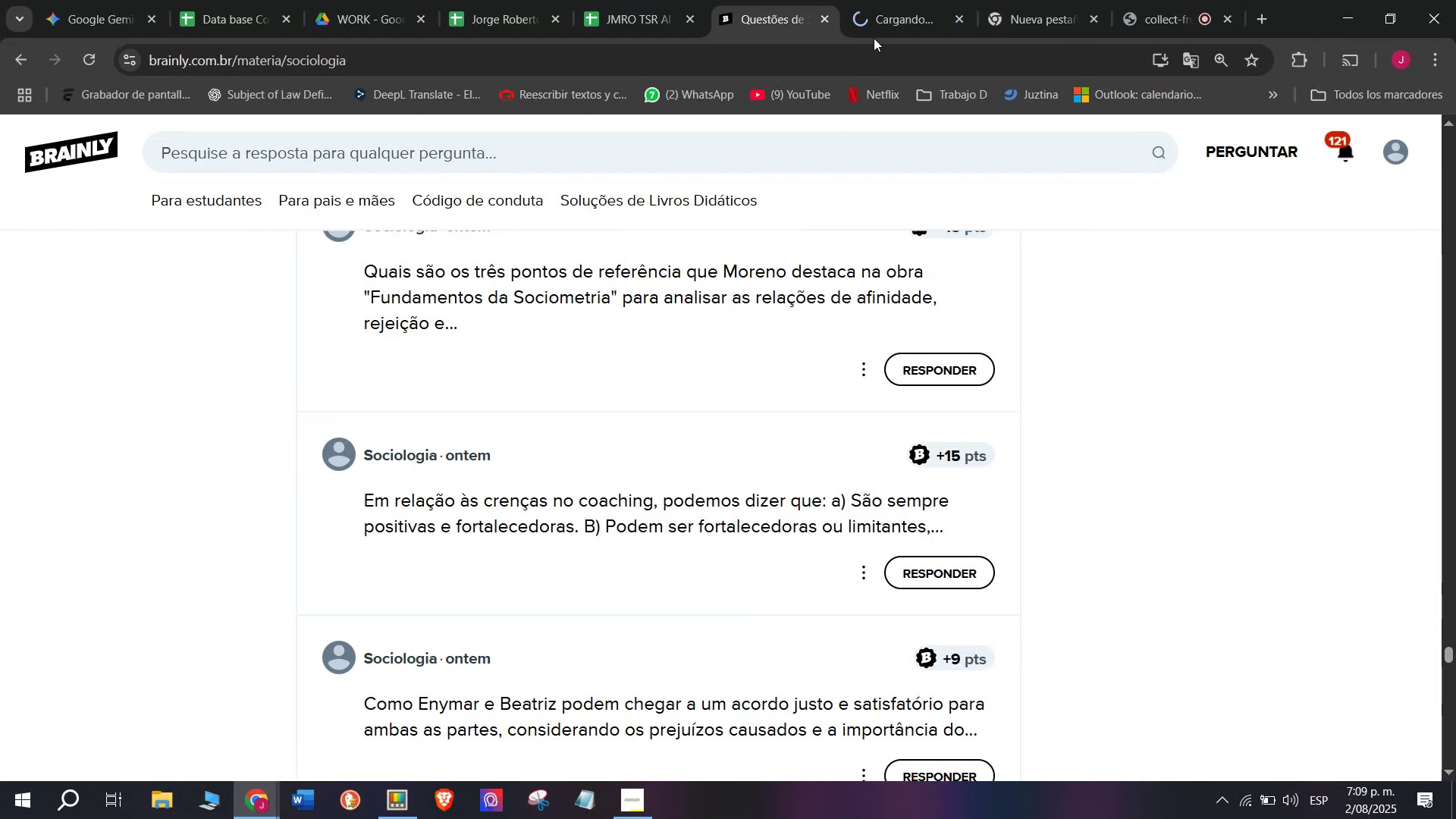 
left_click([886, 0])
 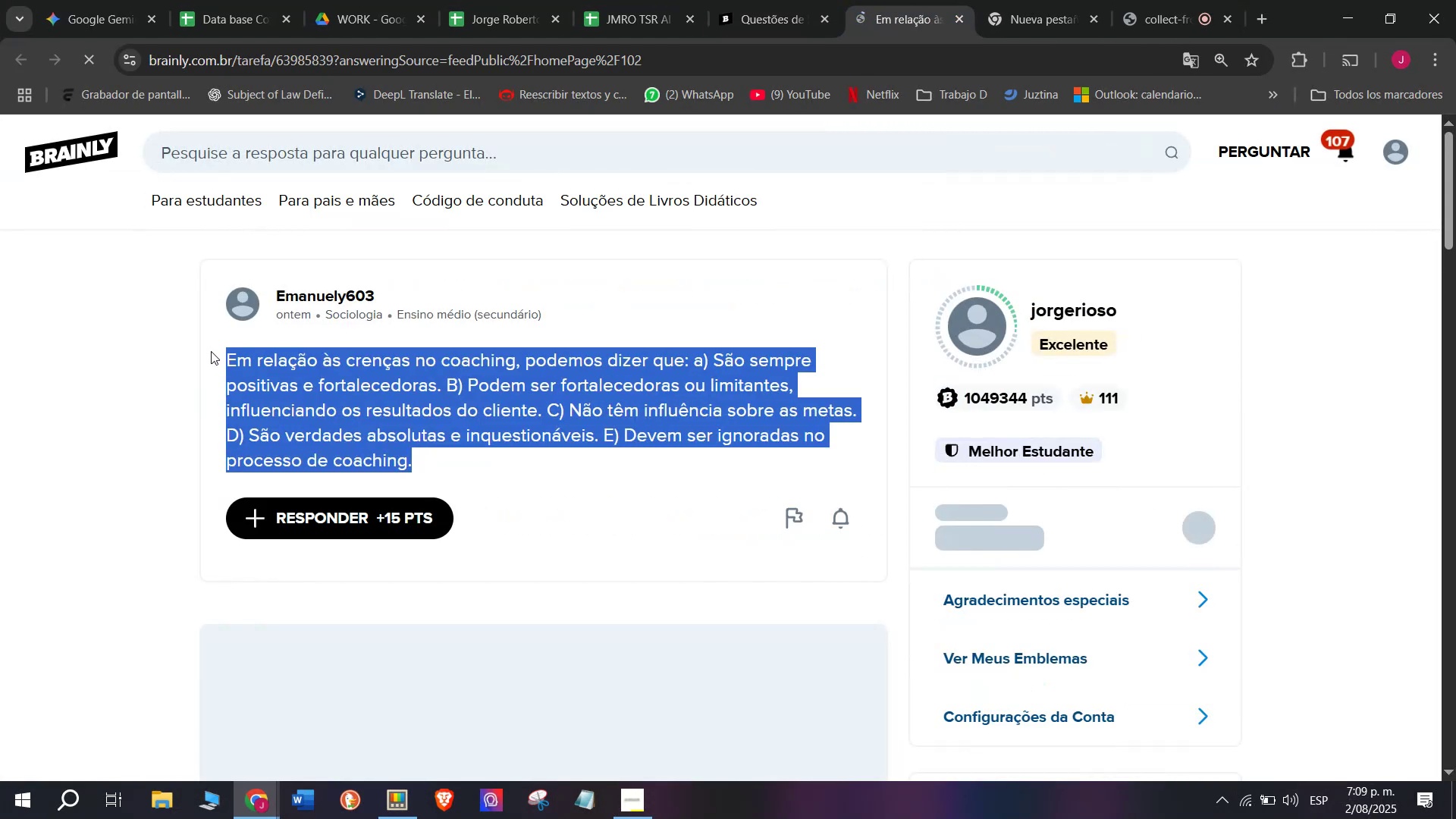 
key(Control+C)
 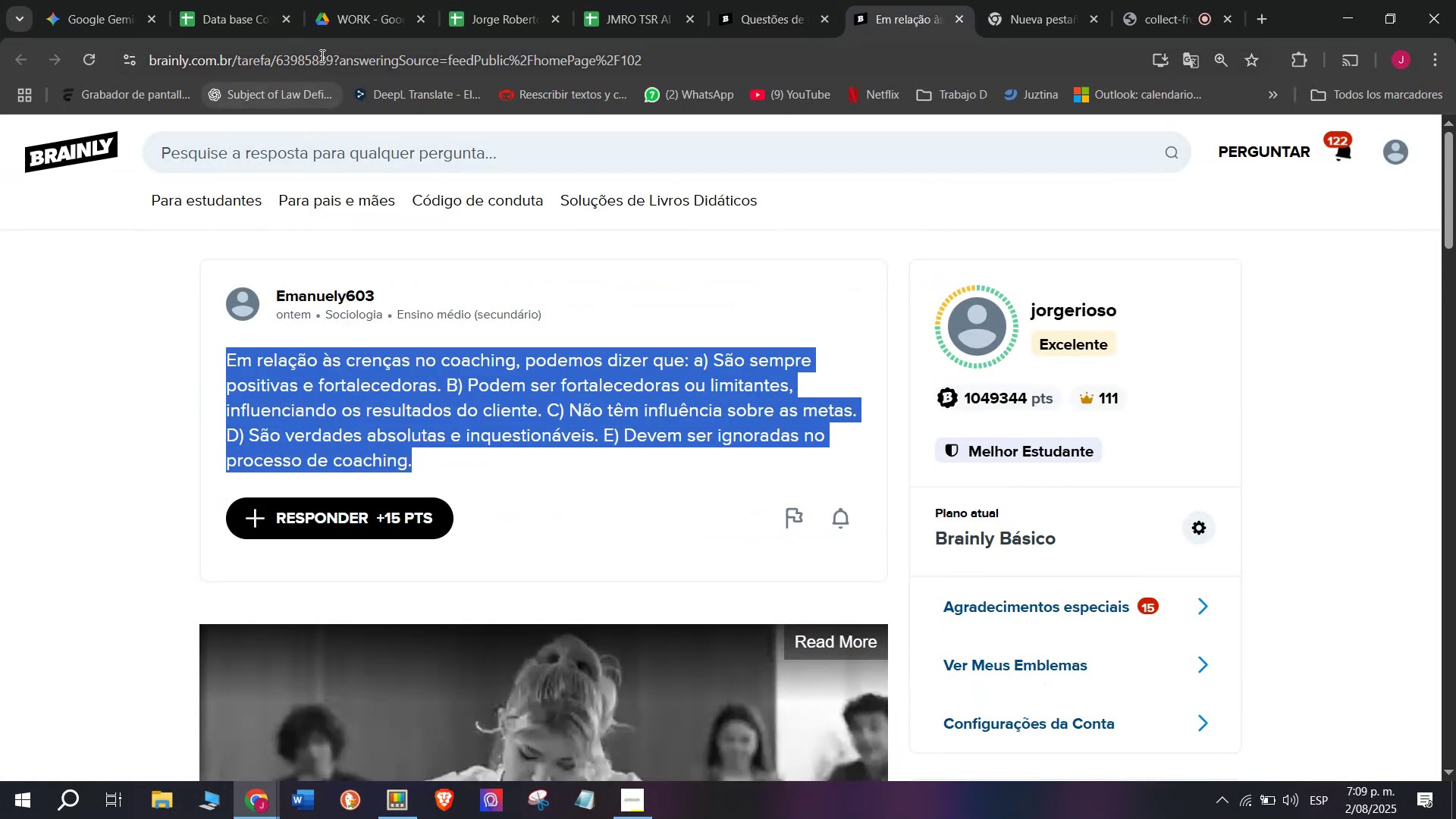 
double_click([321, 55])
 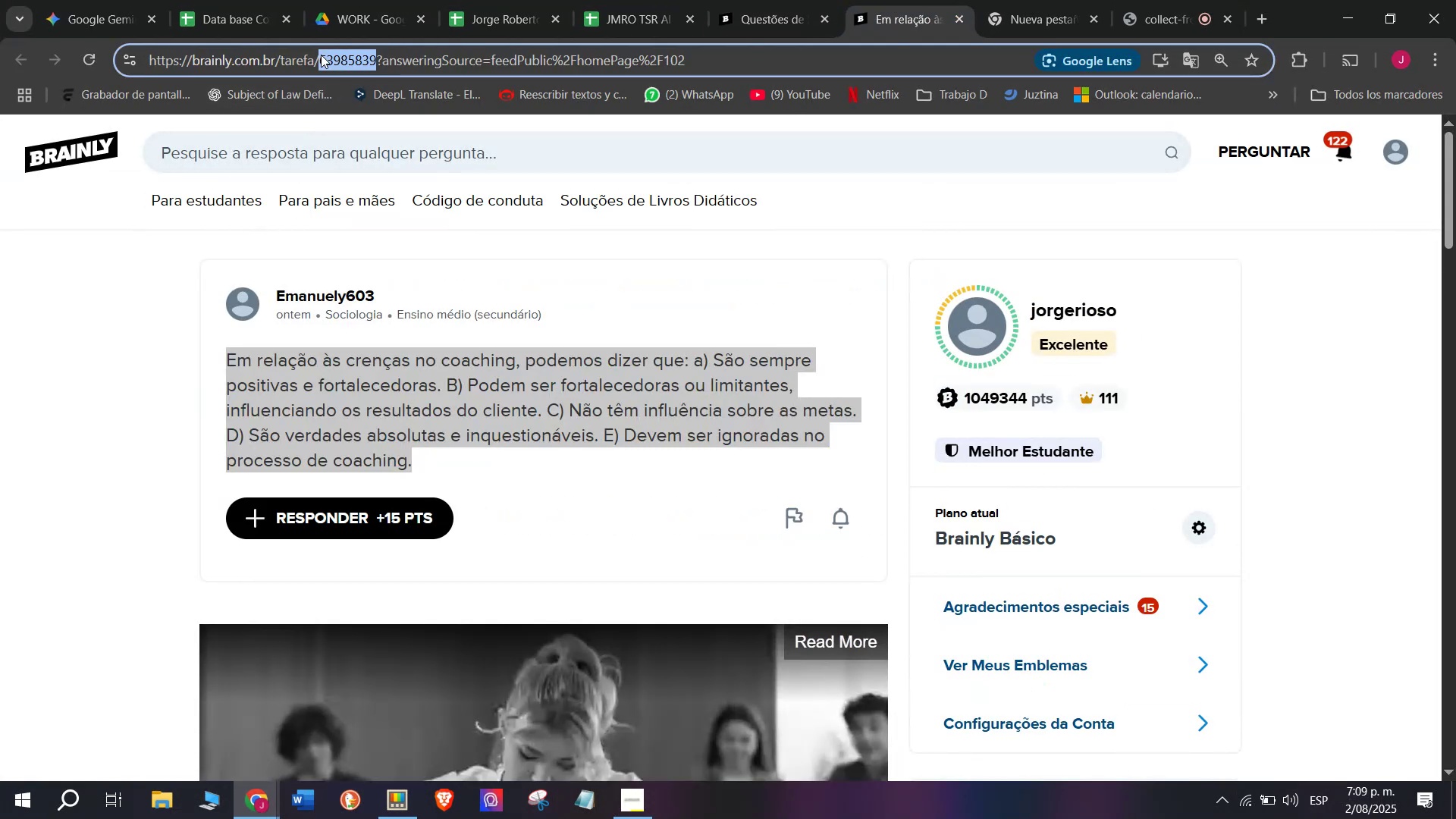 
triple_click([321, 55])
 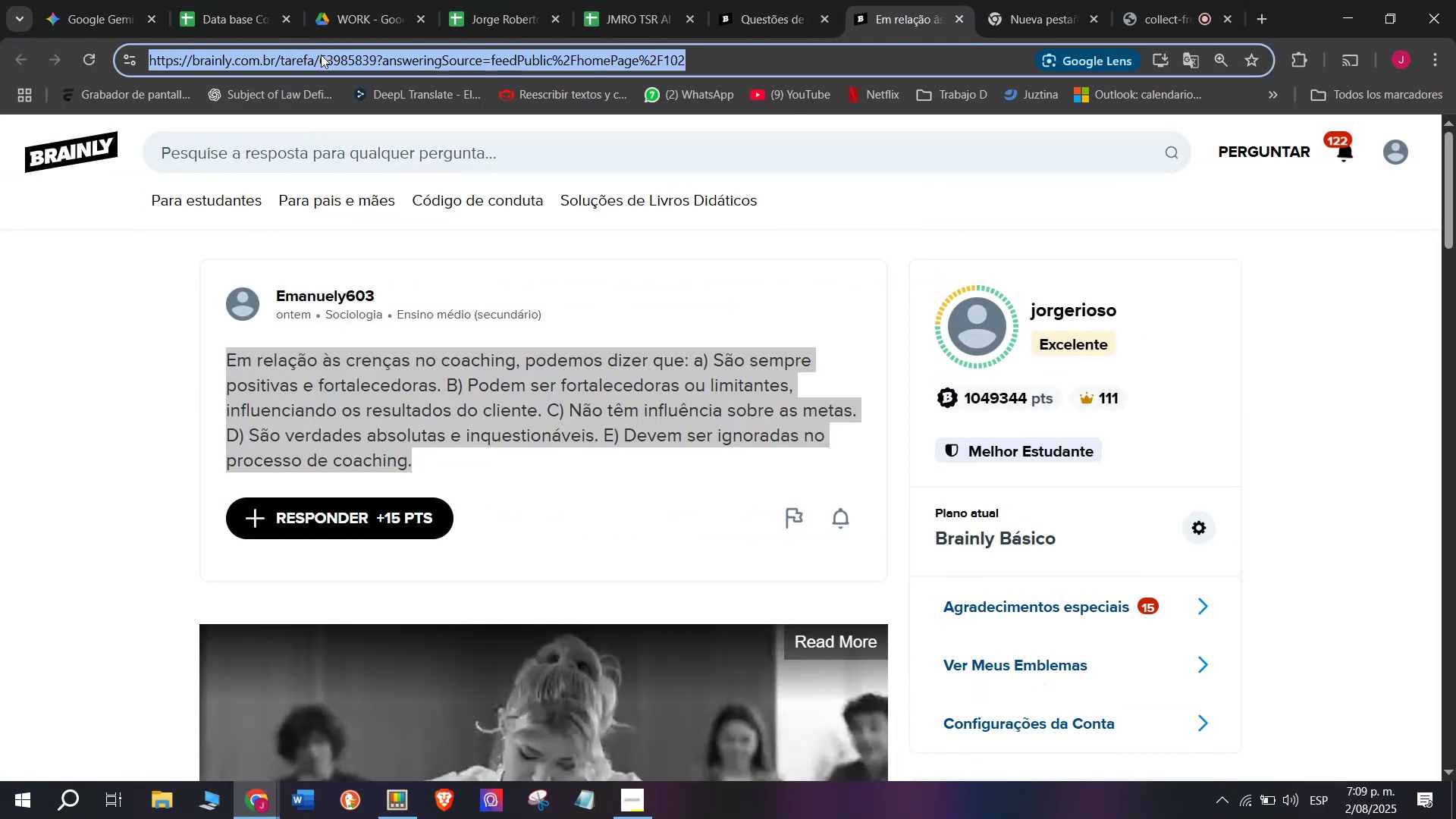 
key(Control+C)
 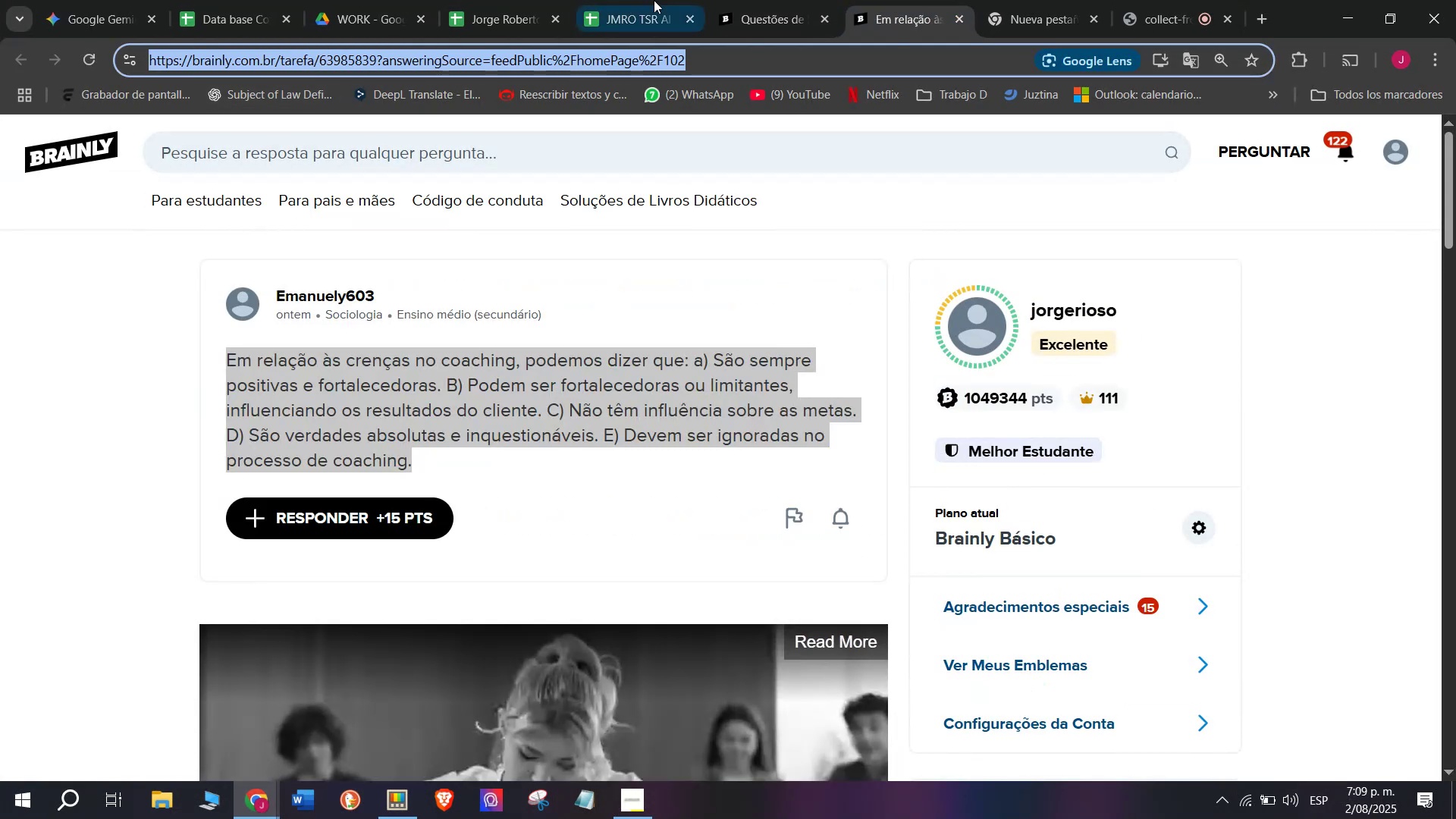 
left_click([747, 0])
 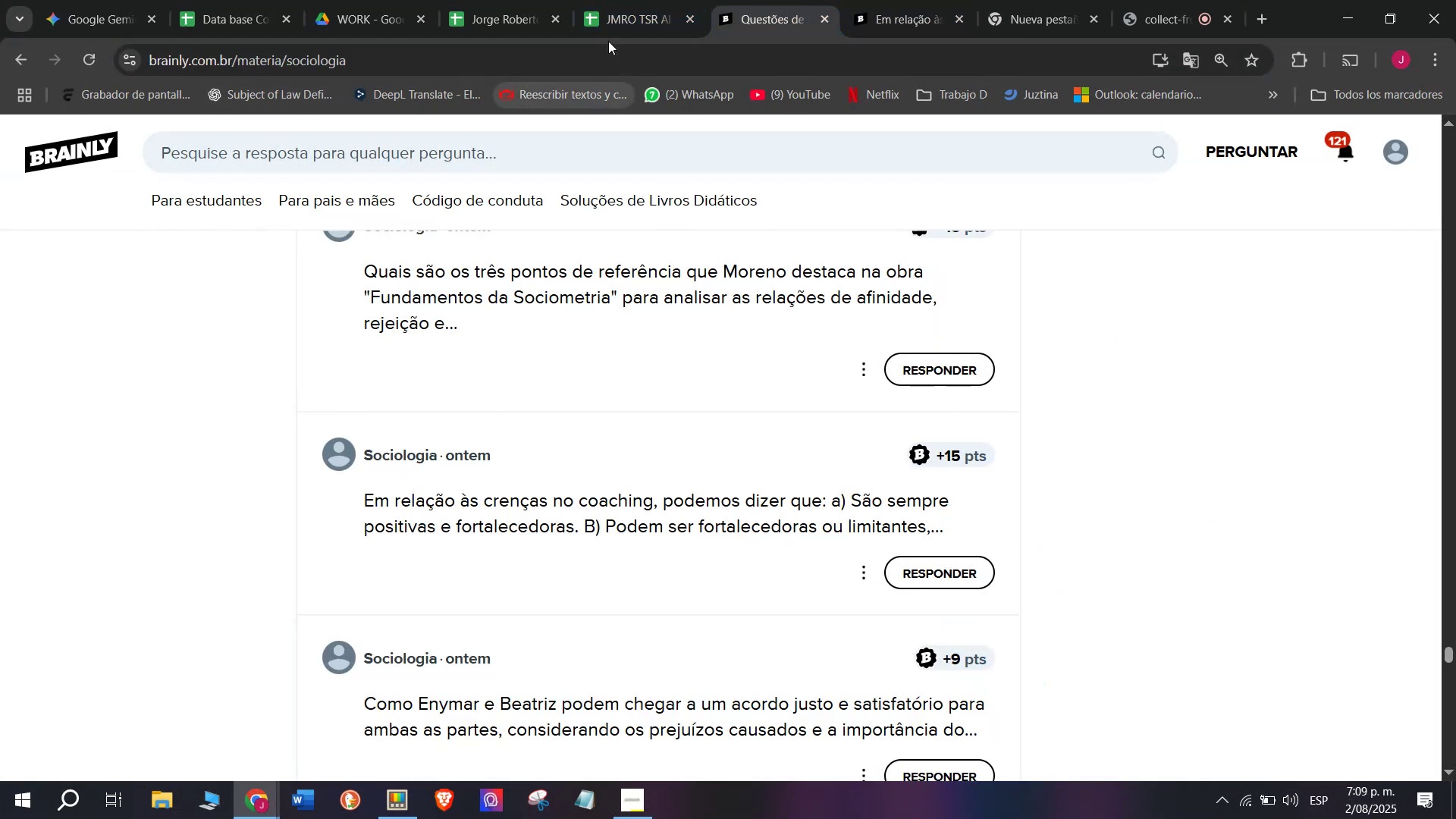 
left_click([613, 0])
 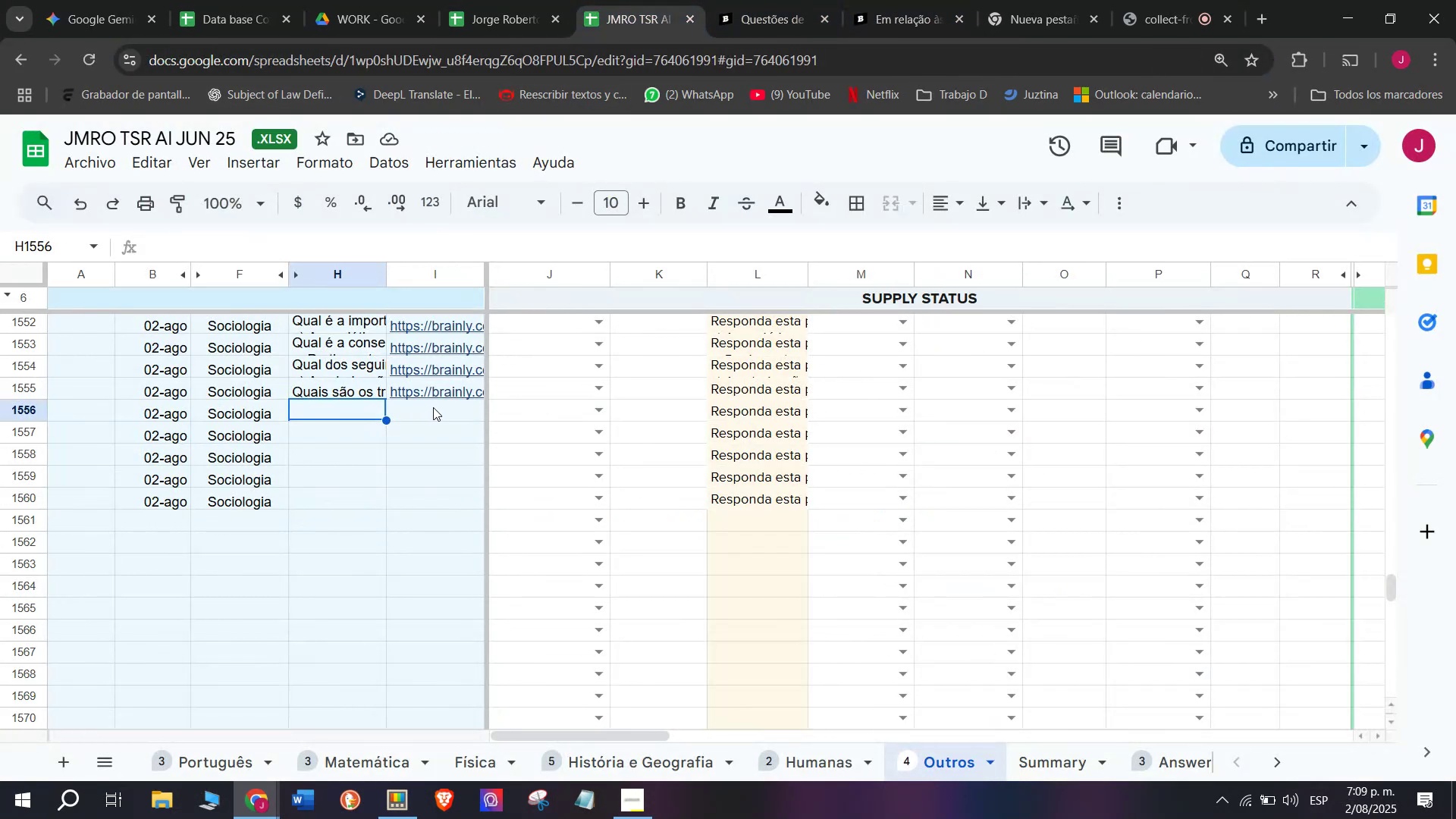 
double_click([433, 407])
 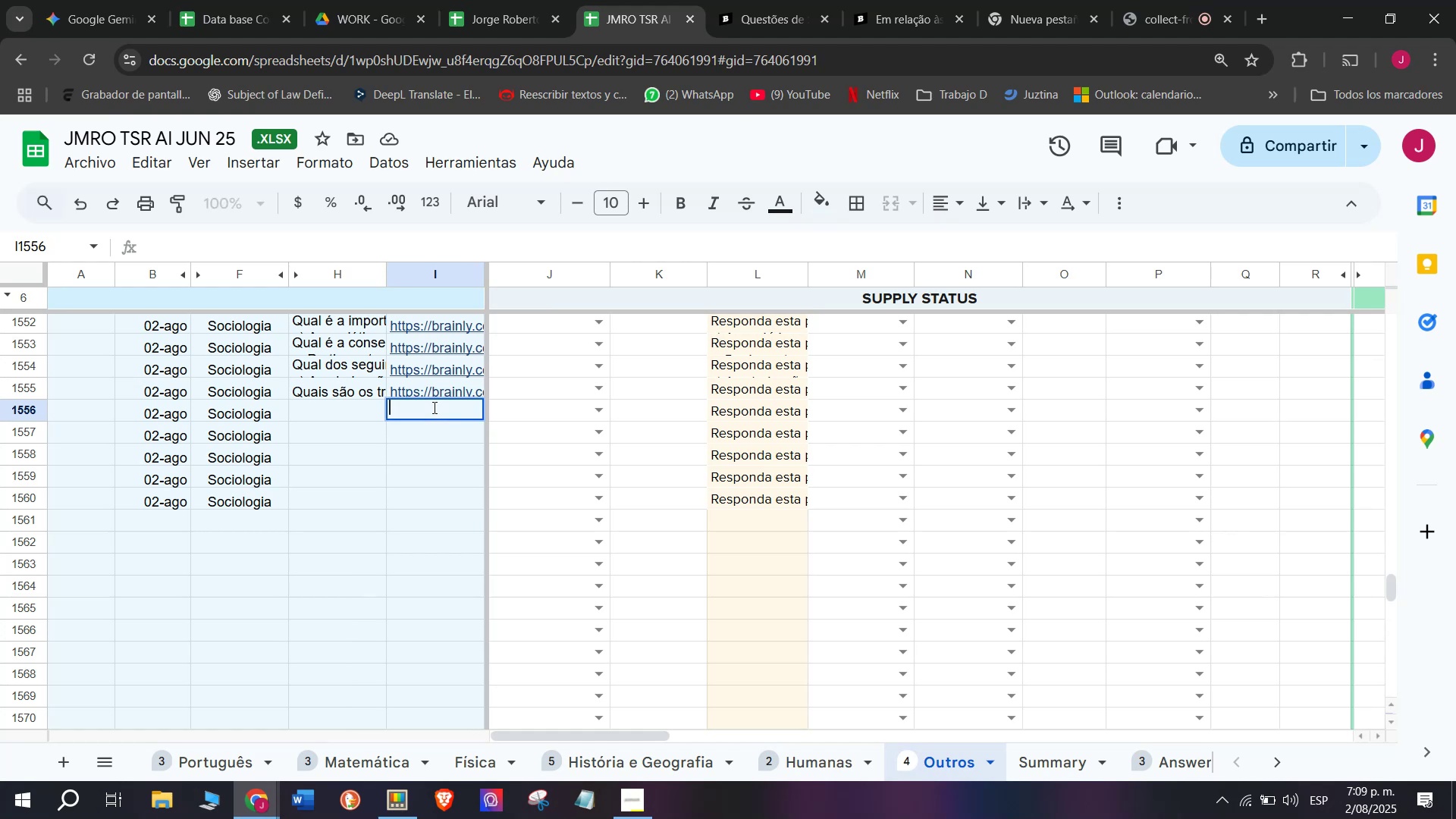 
key(Control+V)
 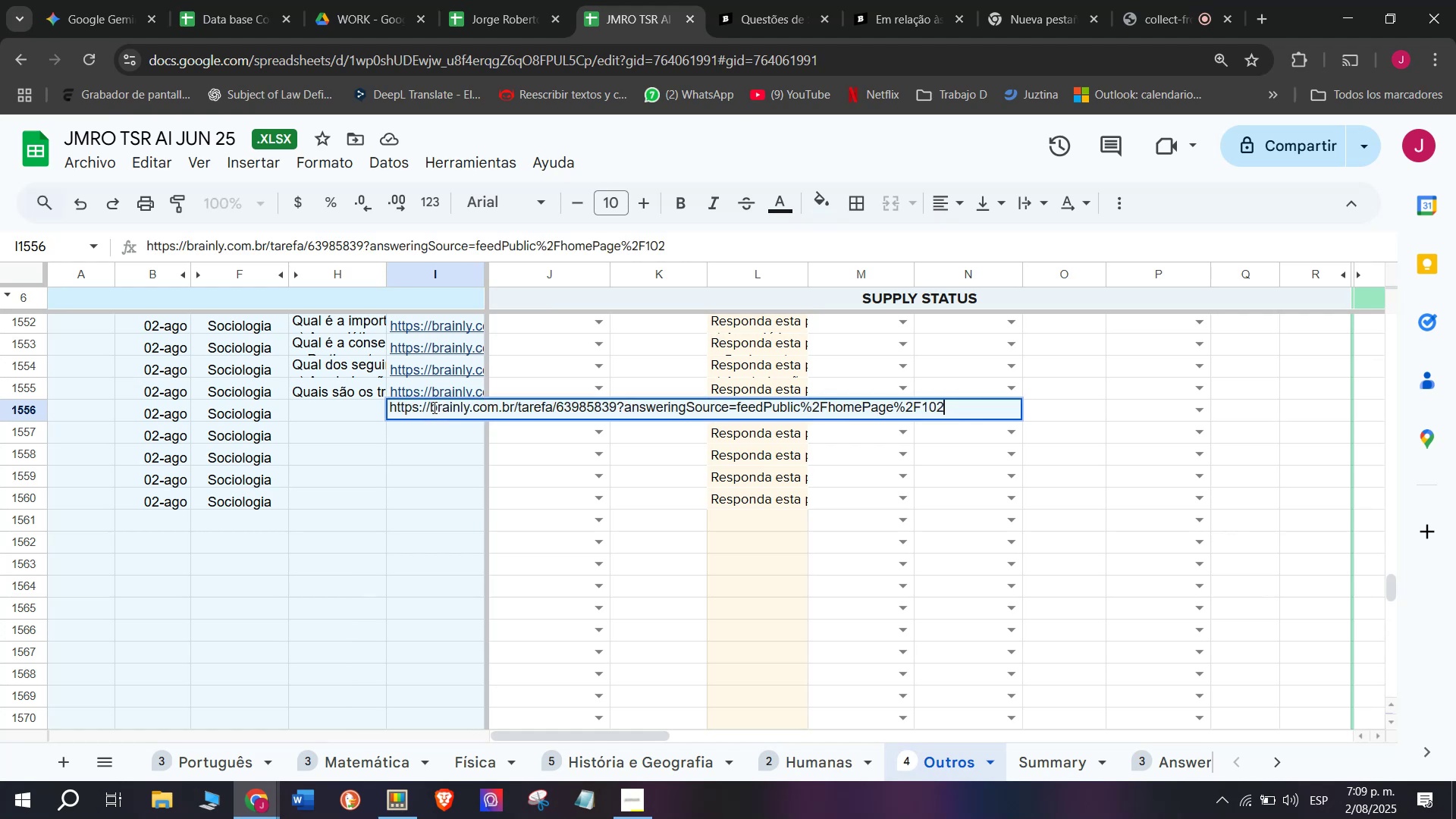 
key(Enter)
 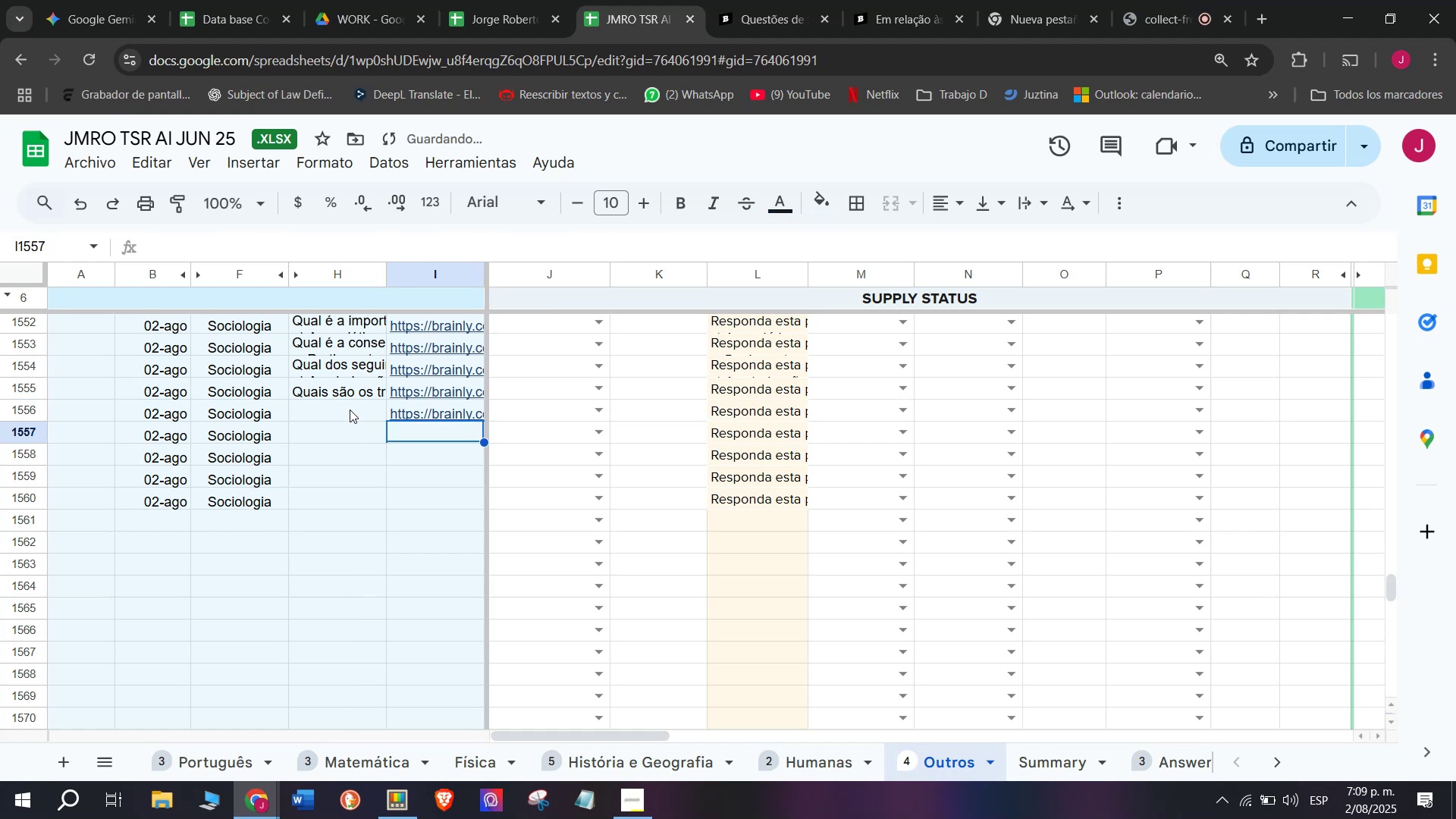 
double_click([350, 410])
 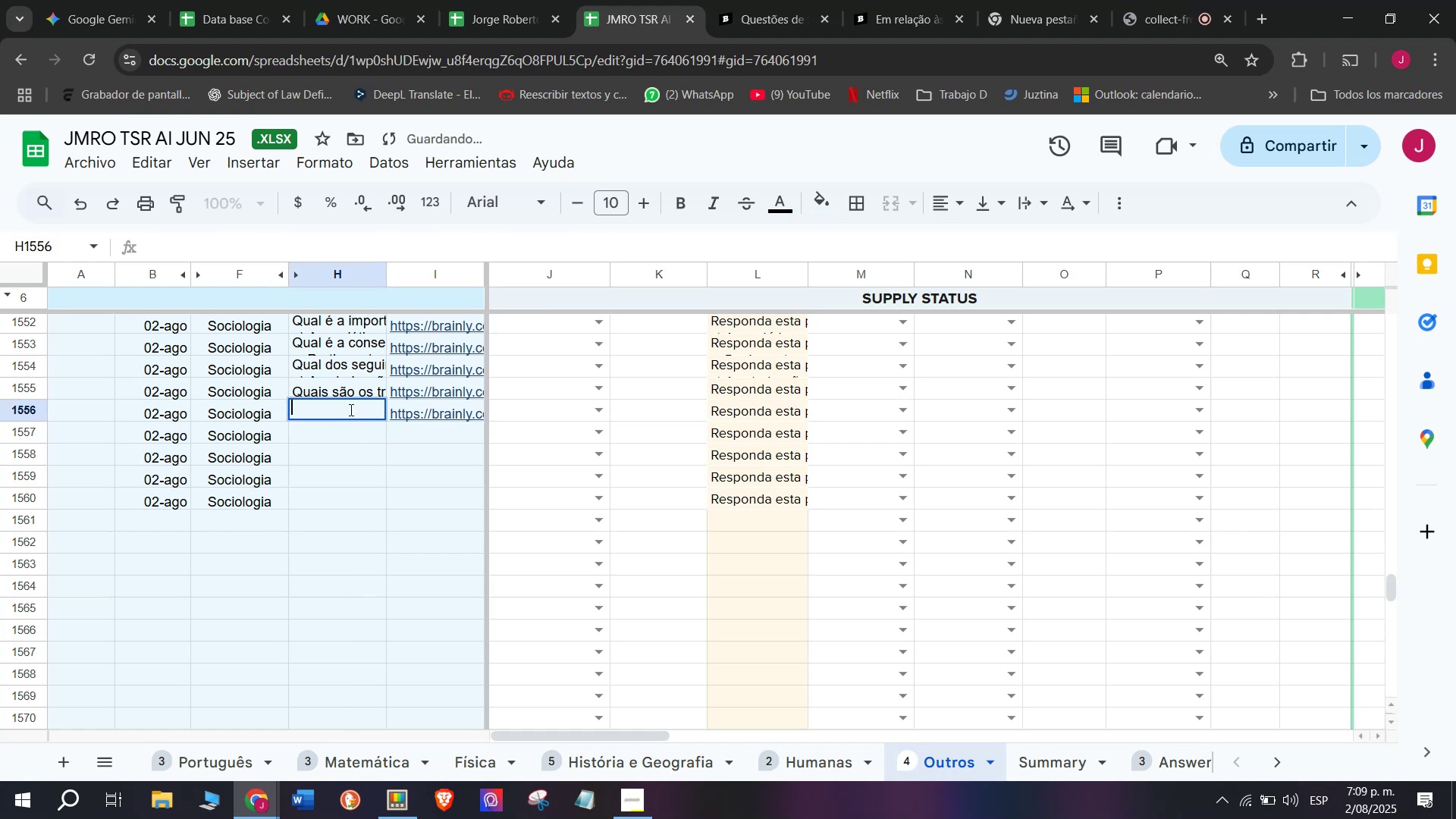 
key(Meta+MetaLeft)
 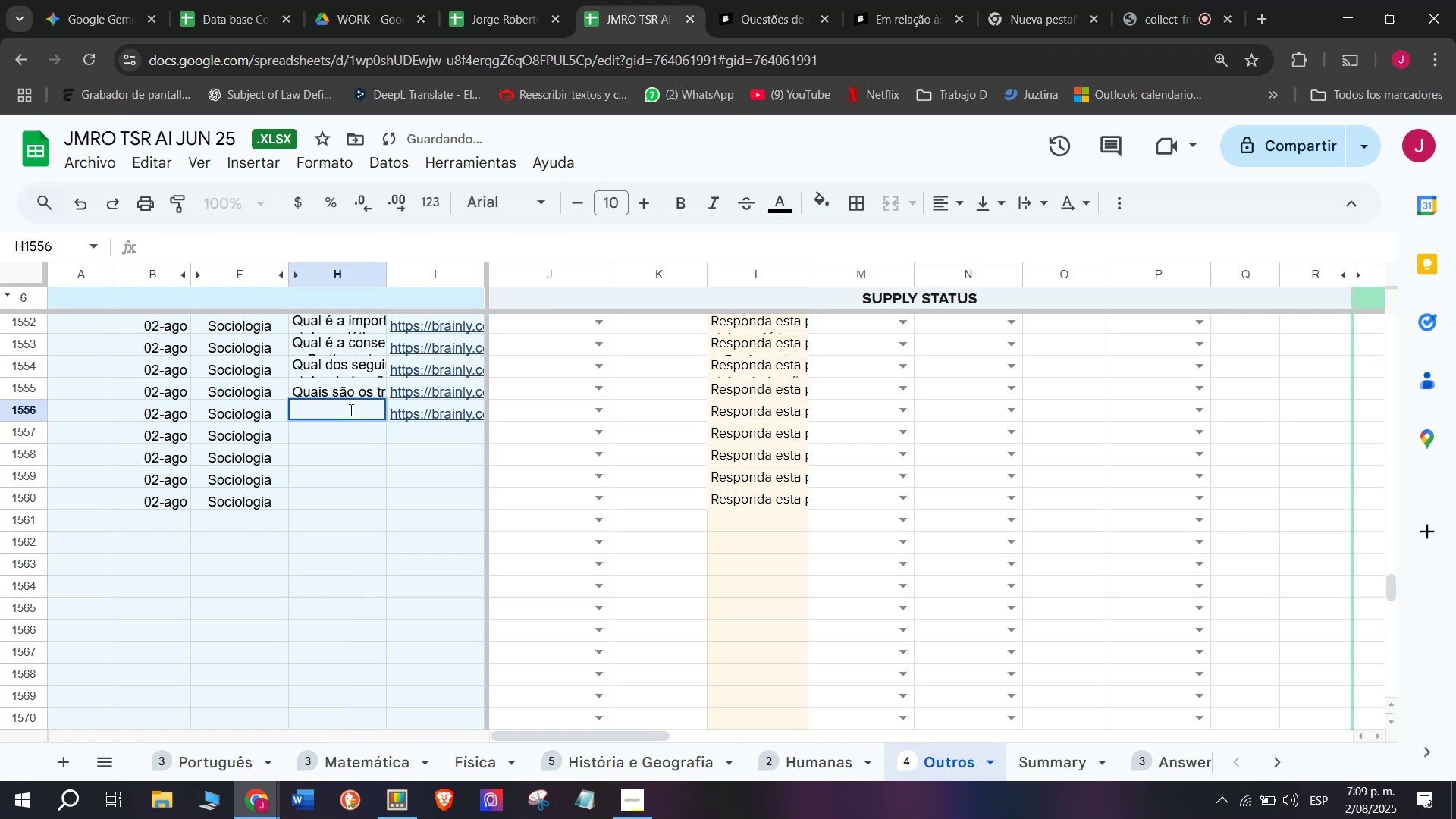 
key(Meta+V)
 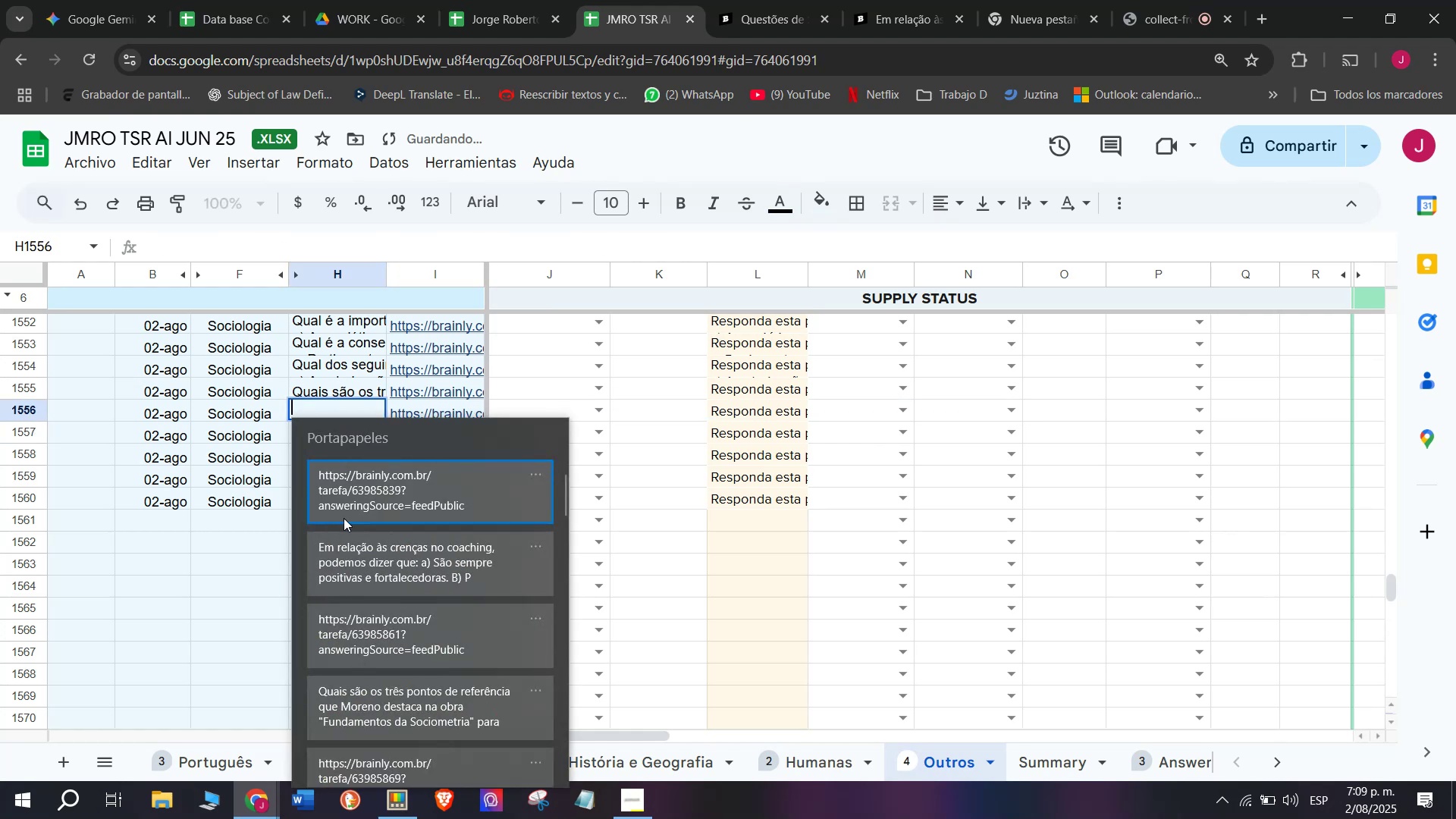 
left_click([344, 555])
 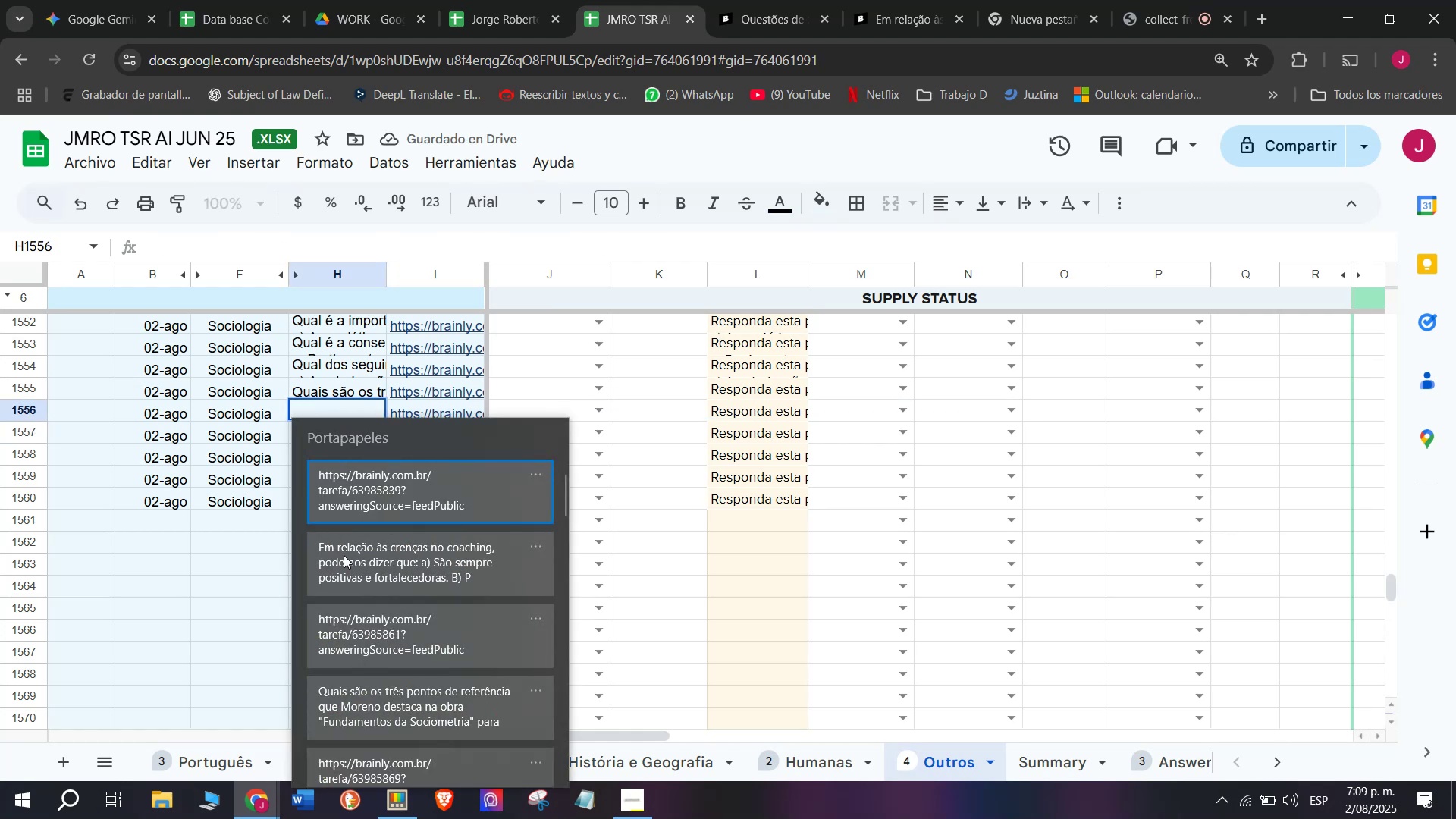 
key(Control+ControlLeft)
 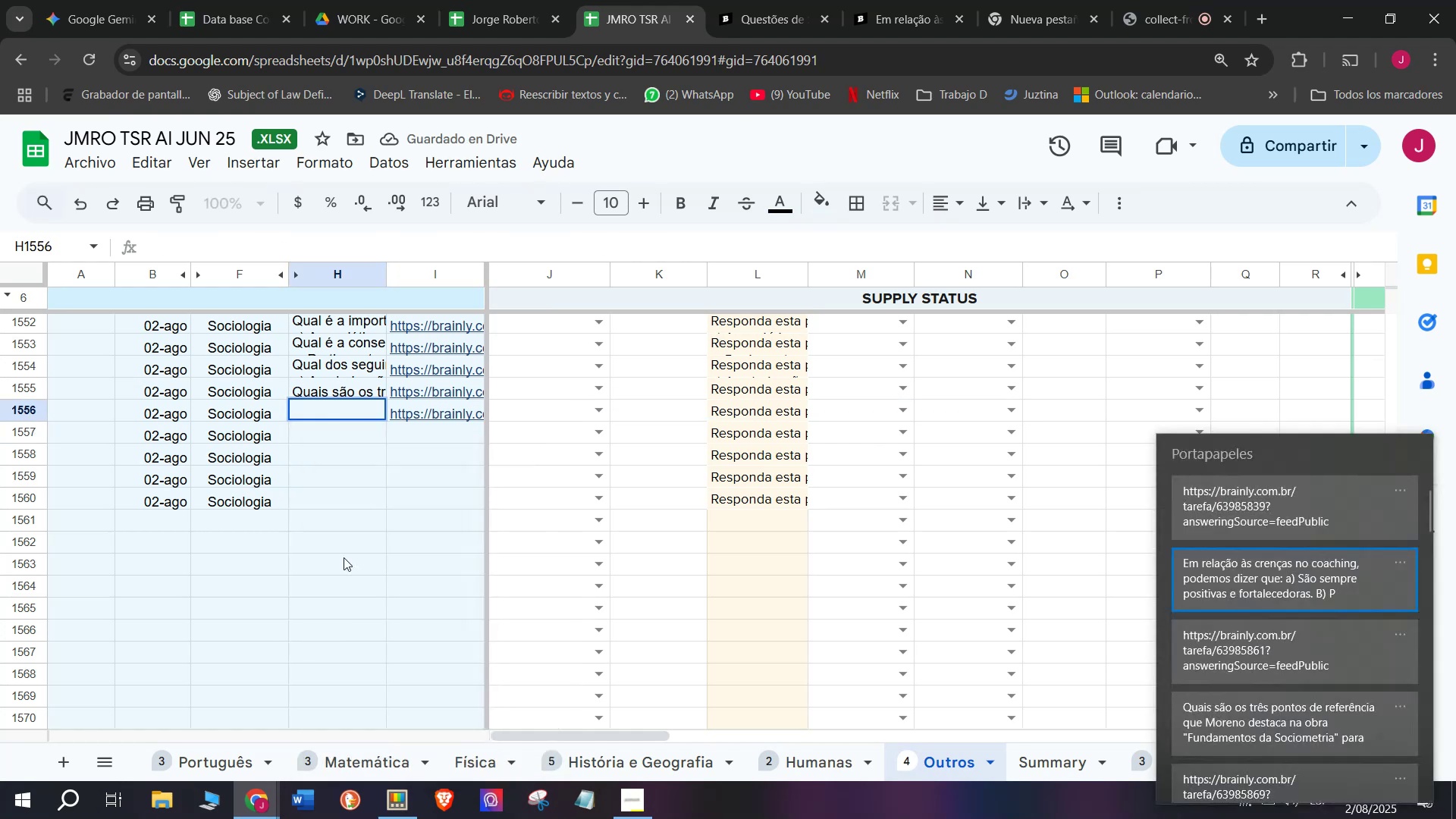 
key(Control+V)
 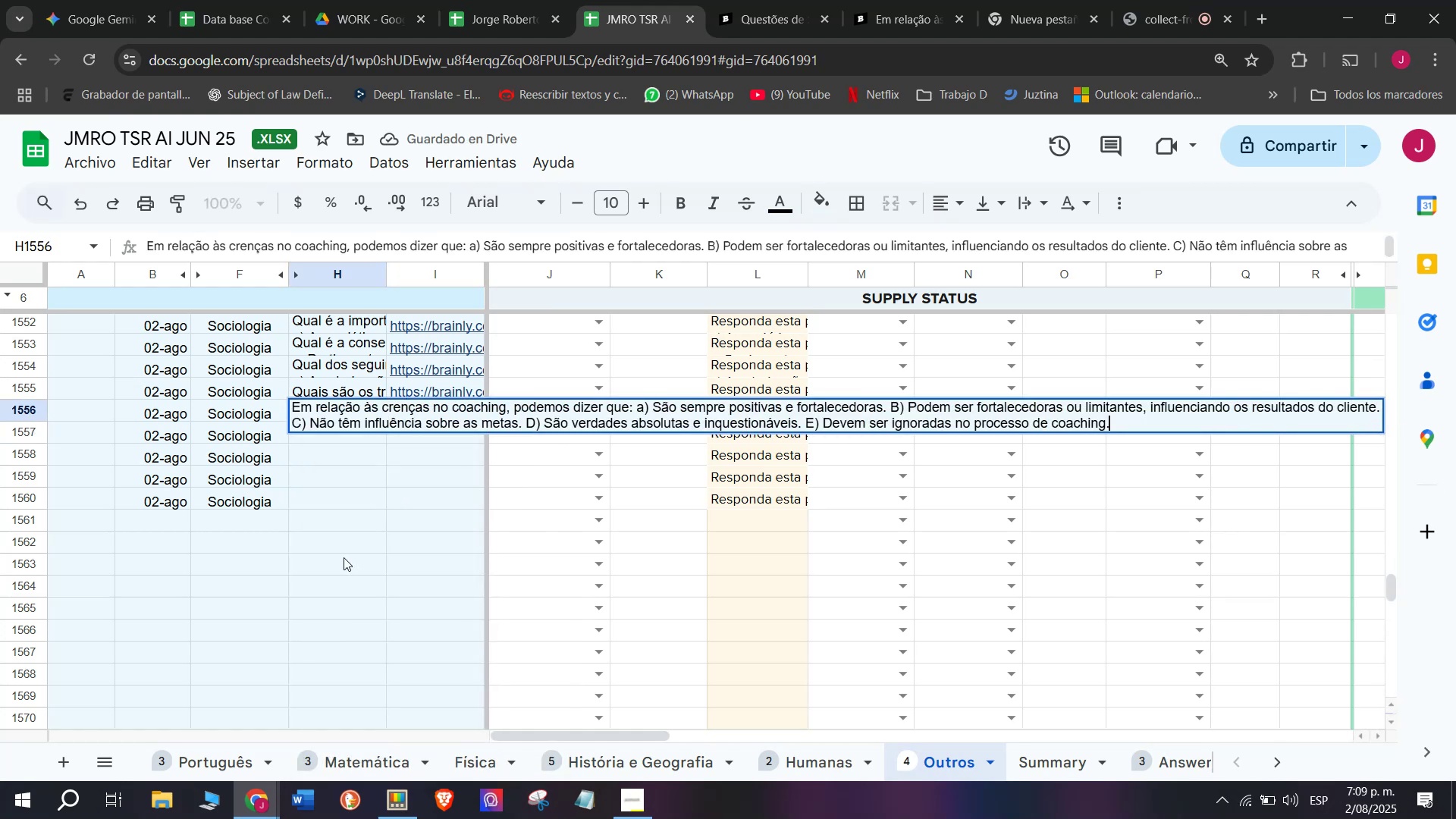 
key(Enter)
 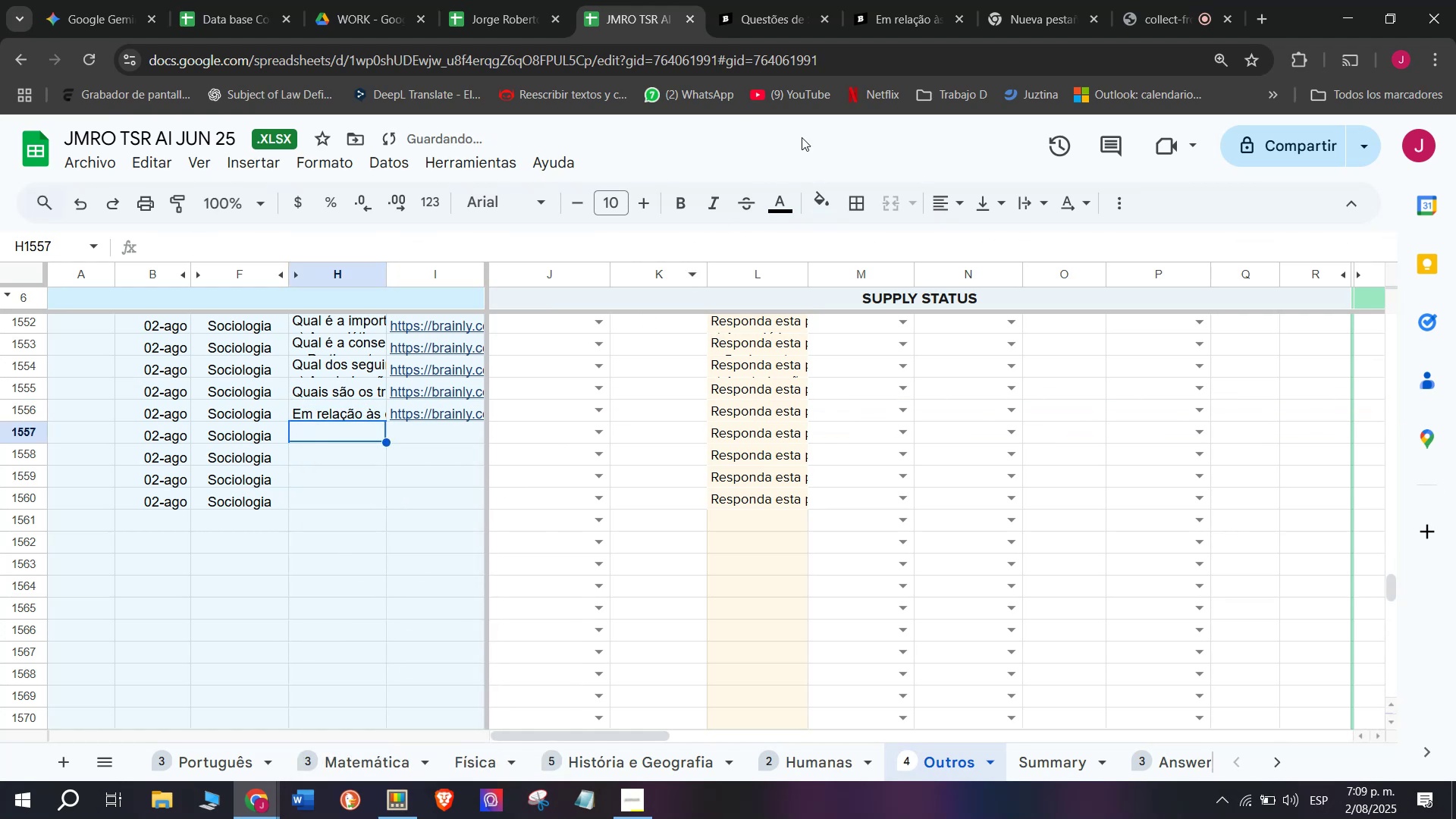 
left_click([876, 0])
 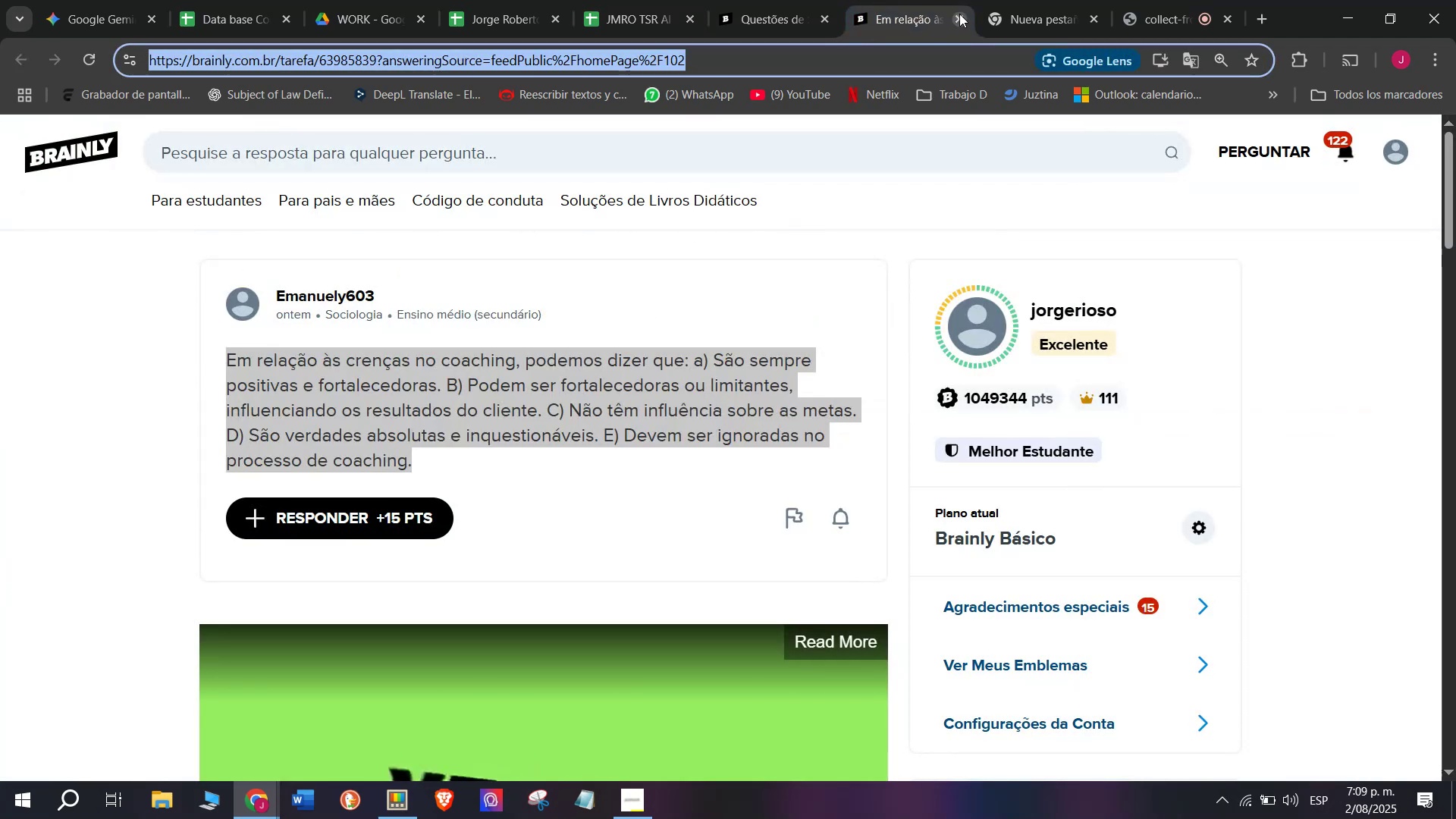 
double_click([765, 0])
 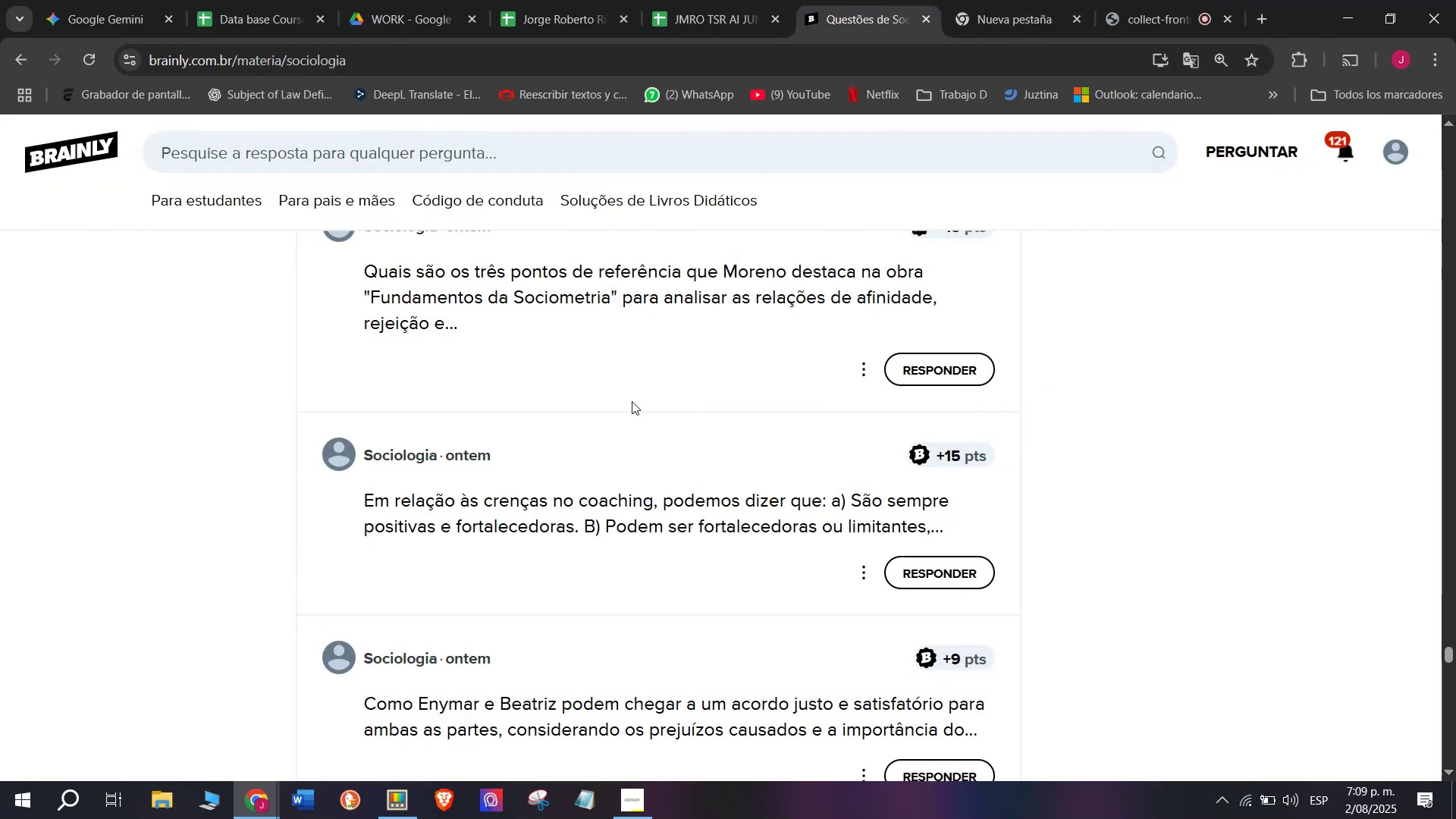 
scroll: coordinate [633, 403], scroll_direction: down, amount: 1.0
 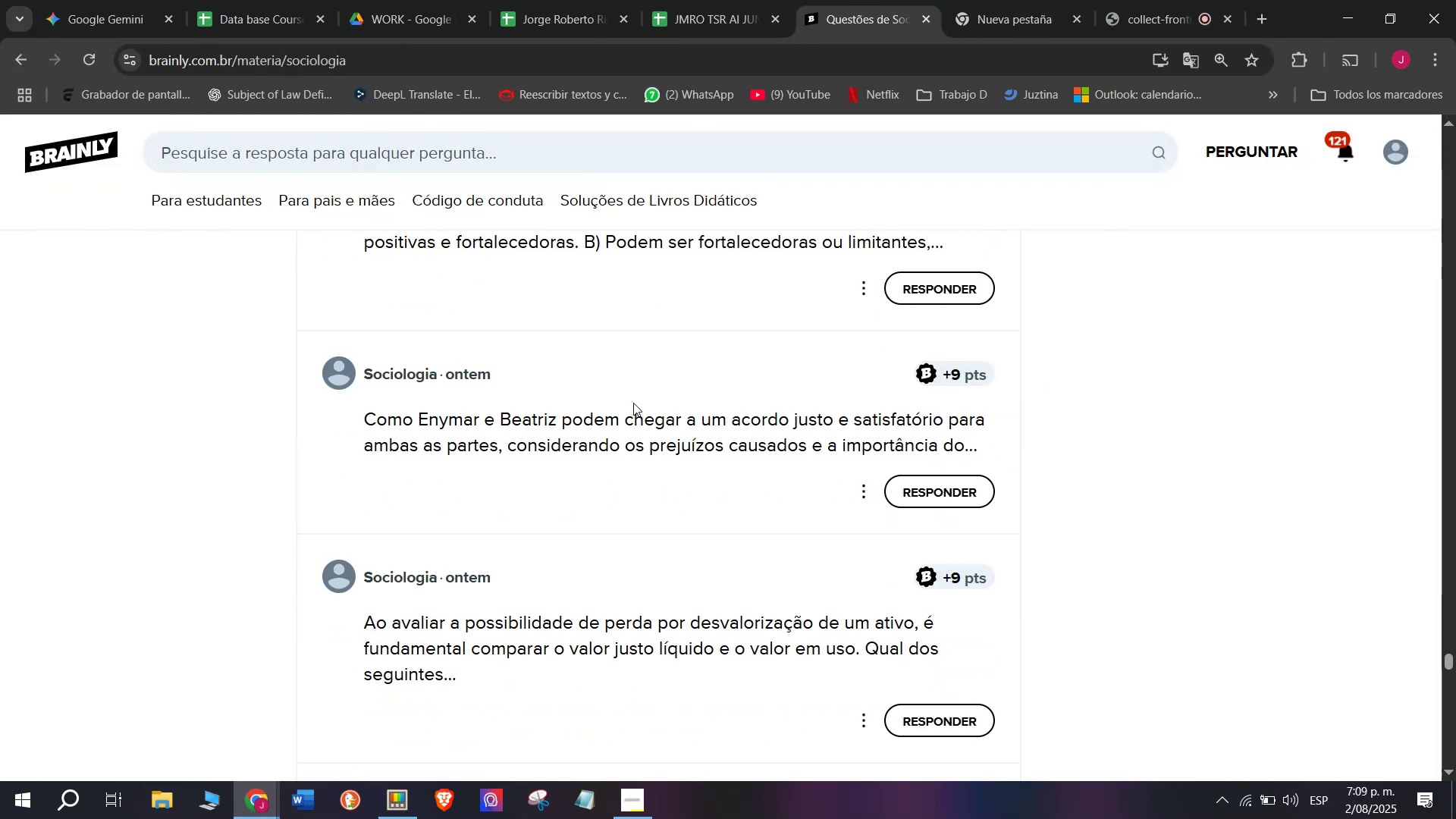 
scroll: coordinate [633, 403], scroll_direction: up, amount: 1.0
 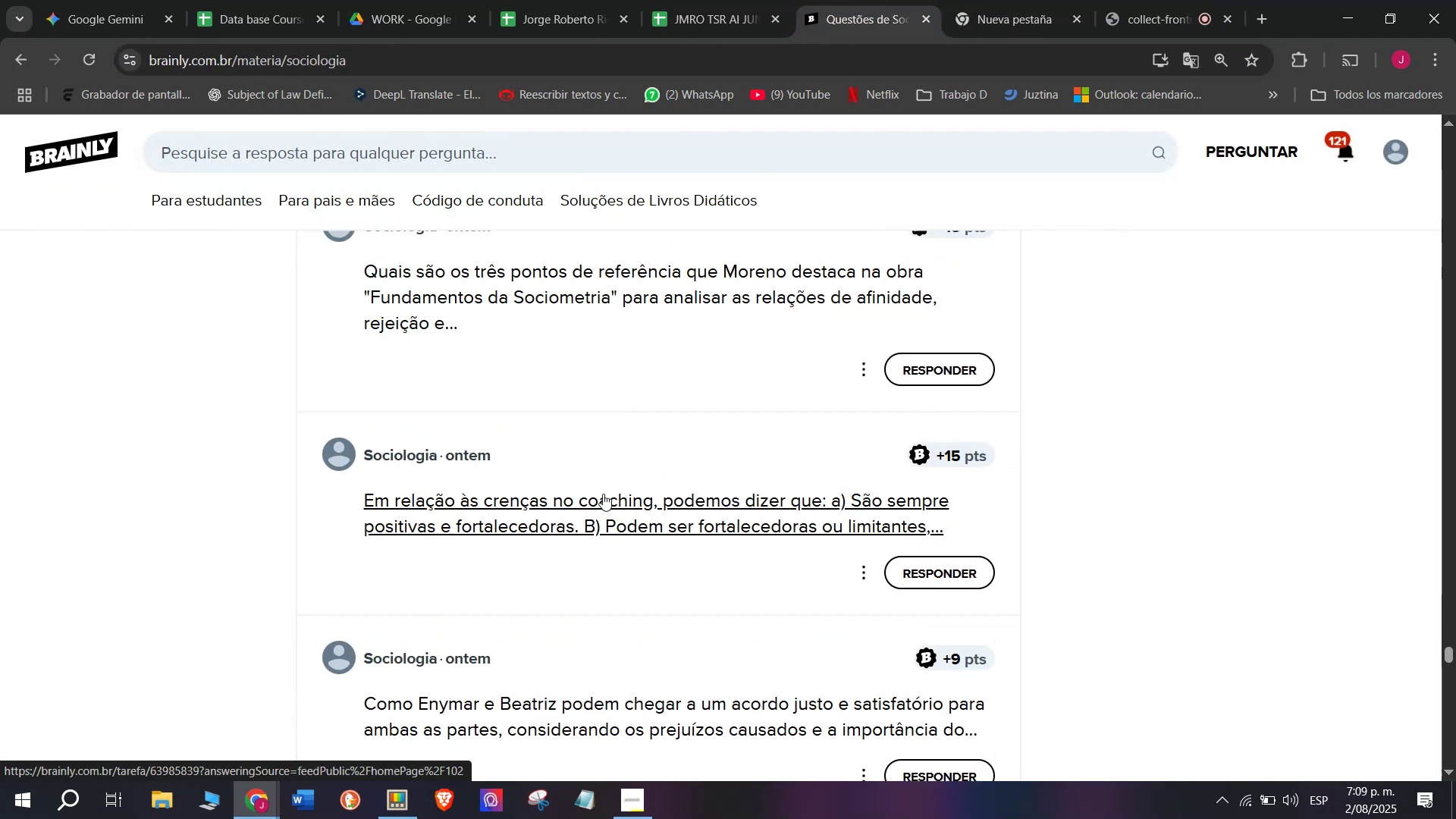 
right_click([603, 494])
 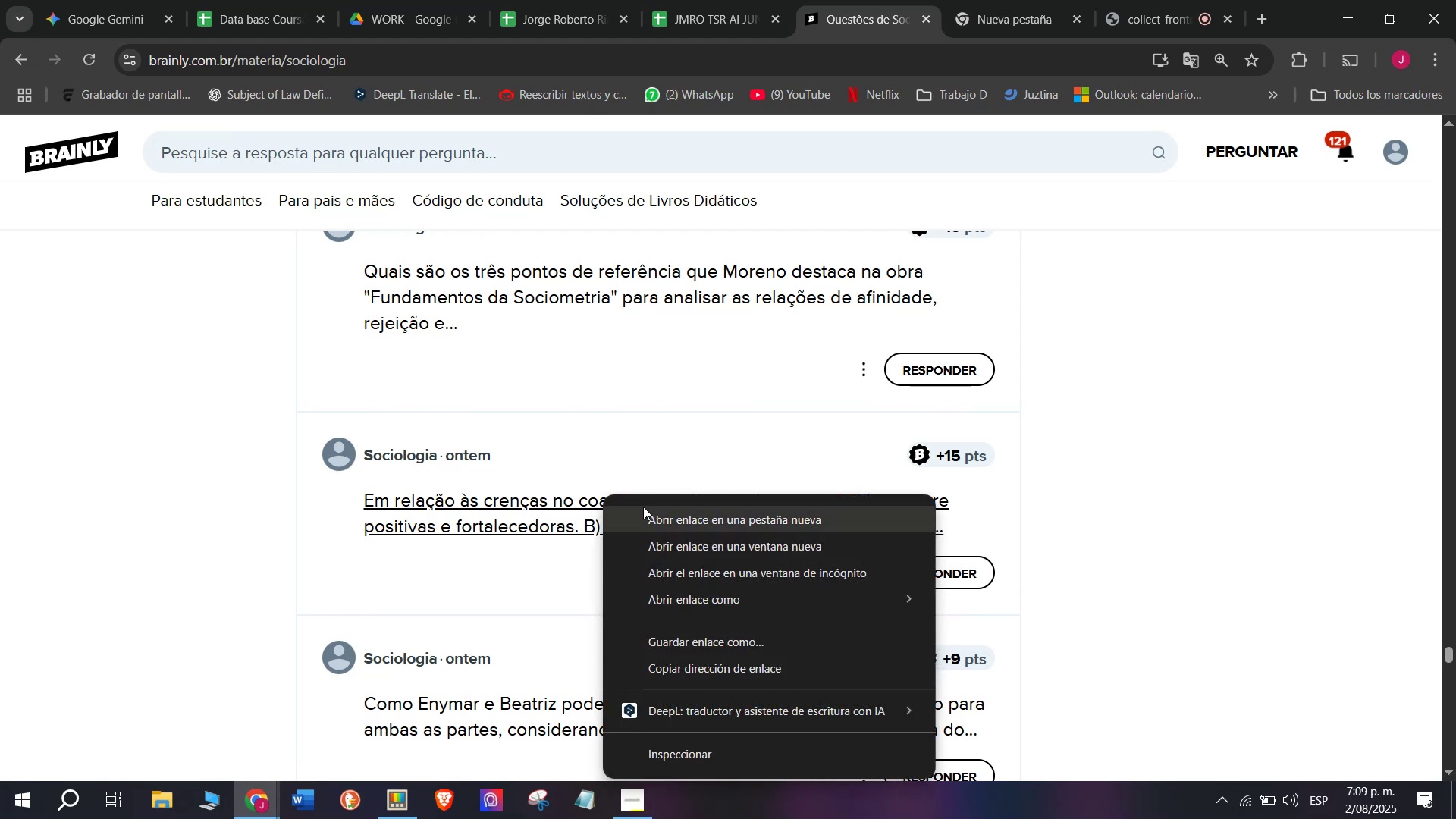 
left_click([643, 507])
 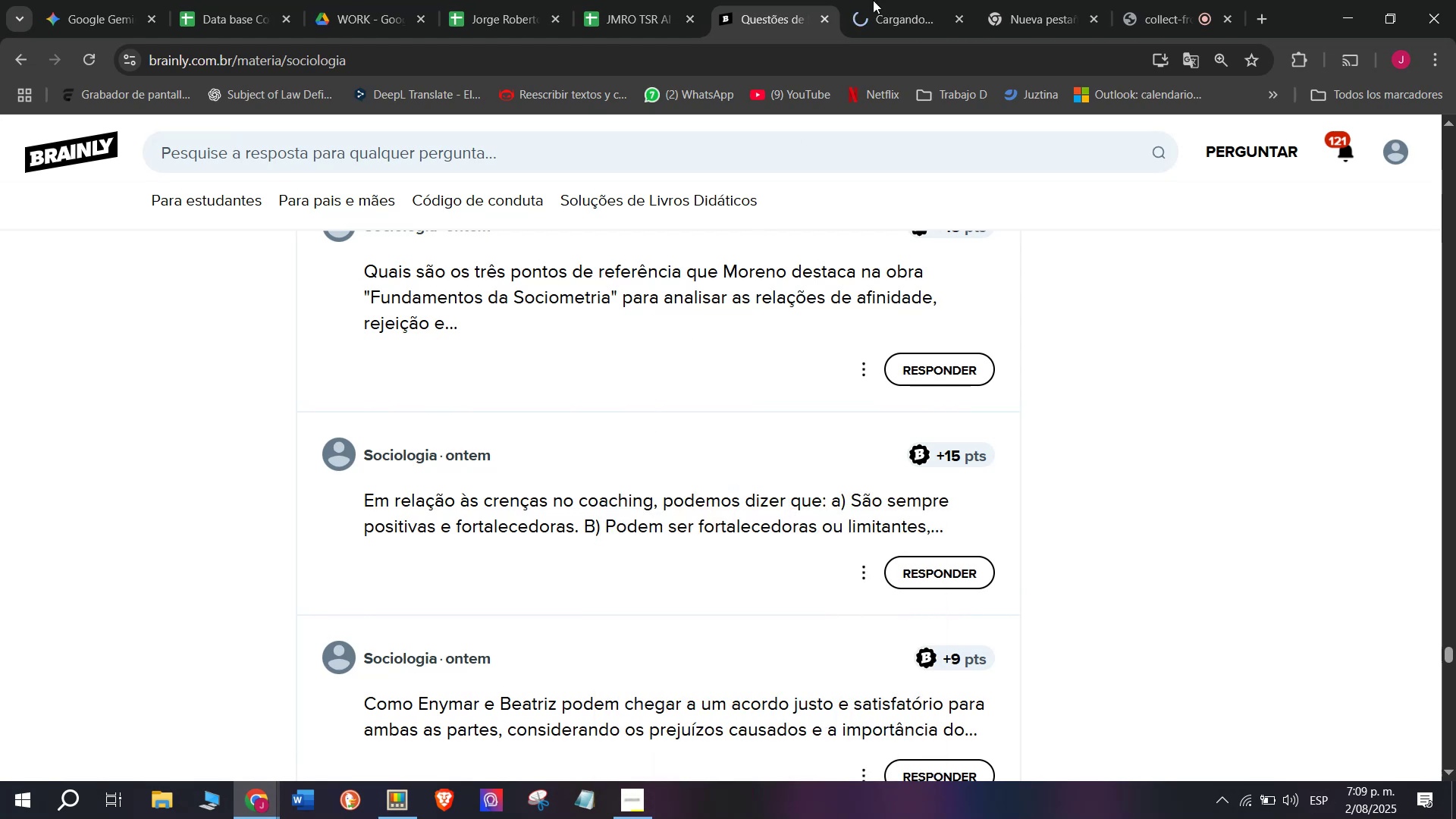 
left_click([905, 0])
 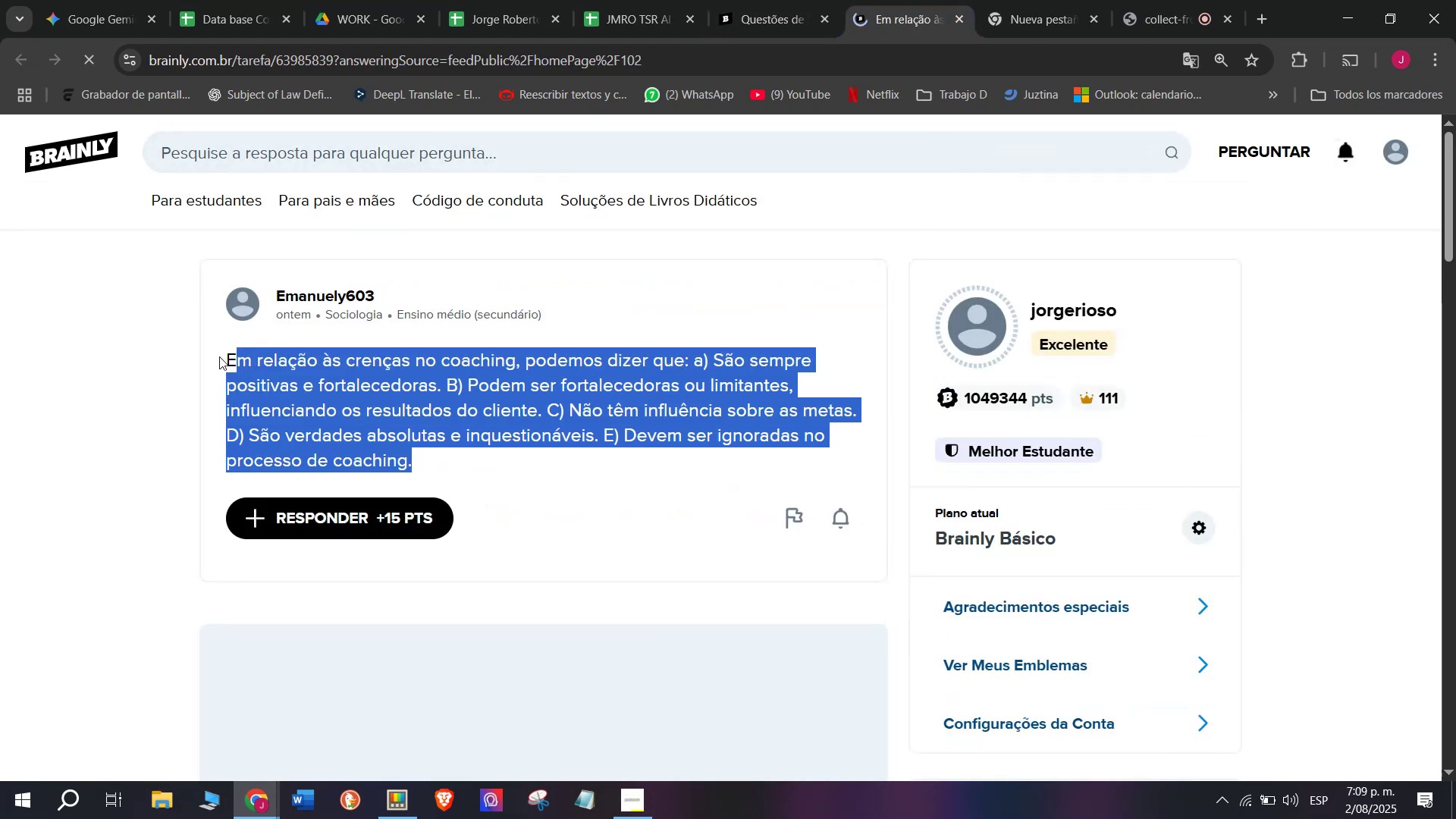 
key(Control+C)
 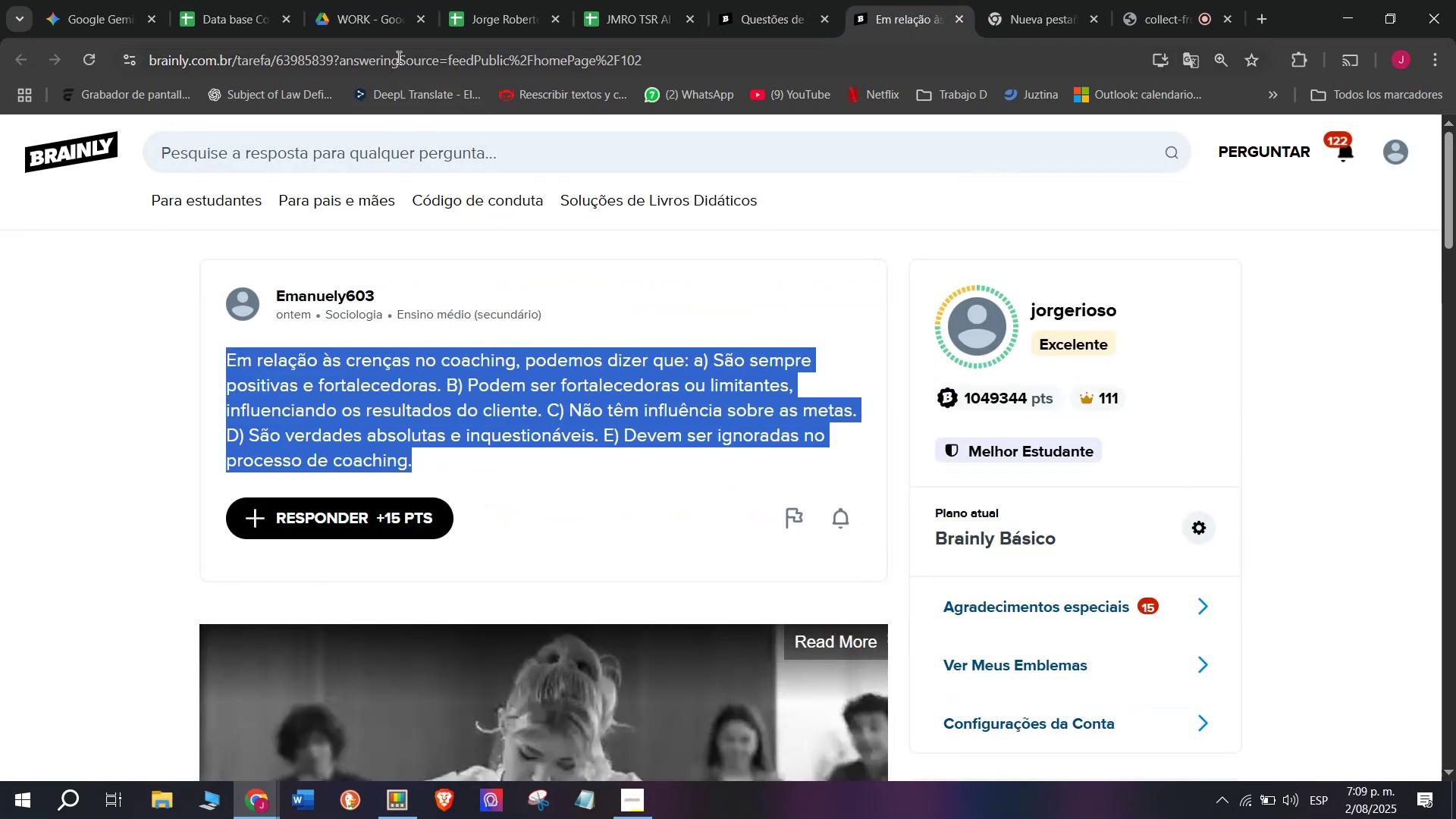 
double_click([397, 57])
 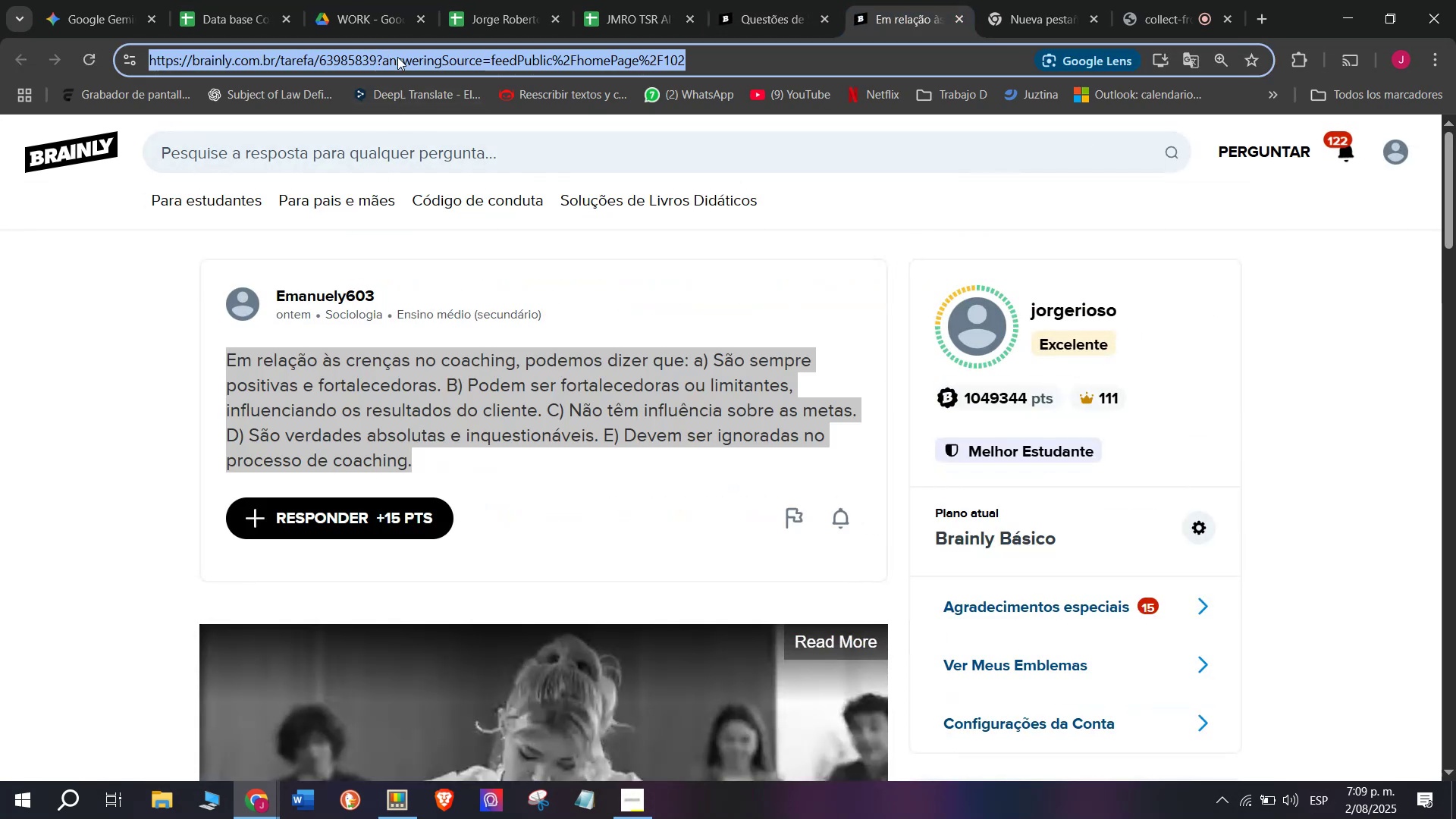 
triple_click([397, 57])
 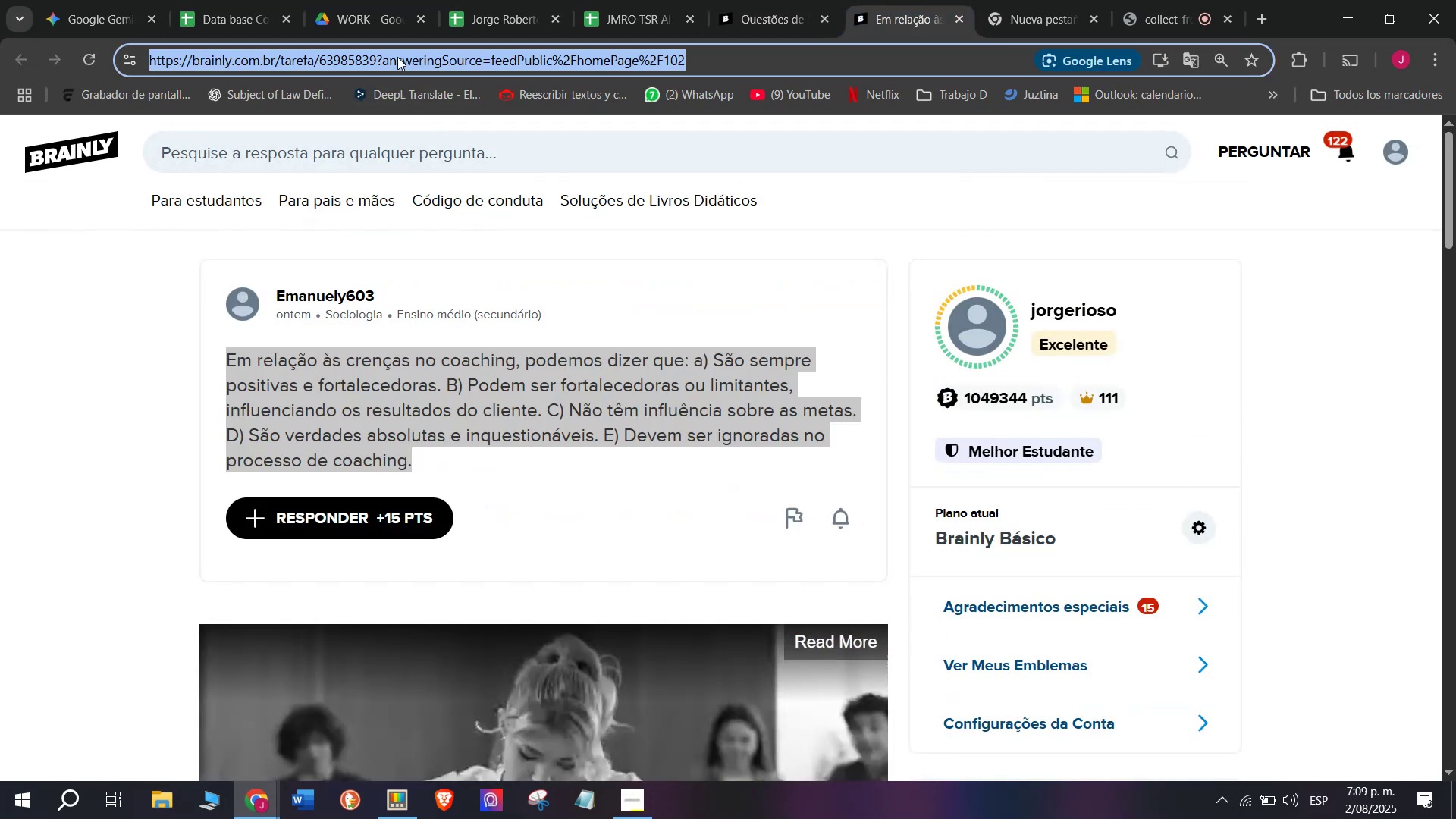 
key(Control+C)
 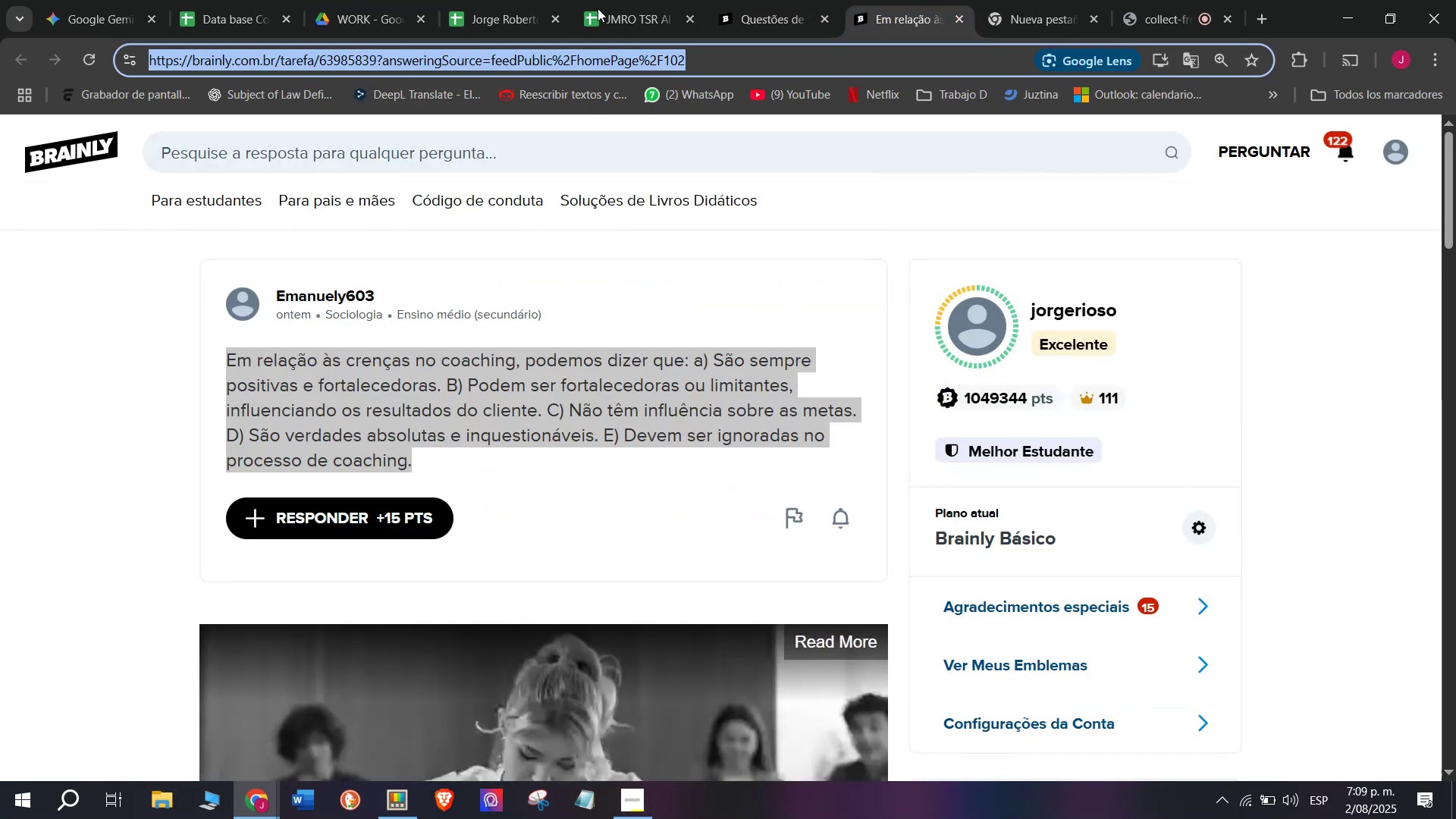 
left_click([626, 0])
 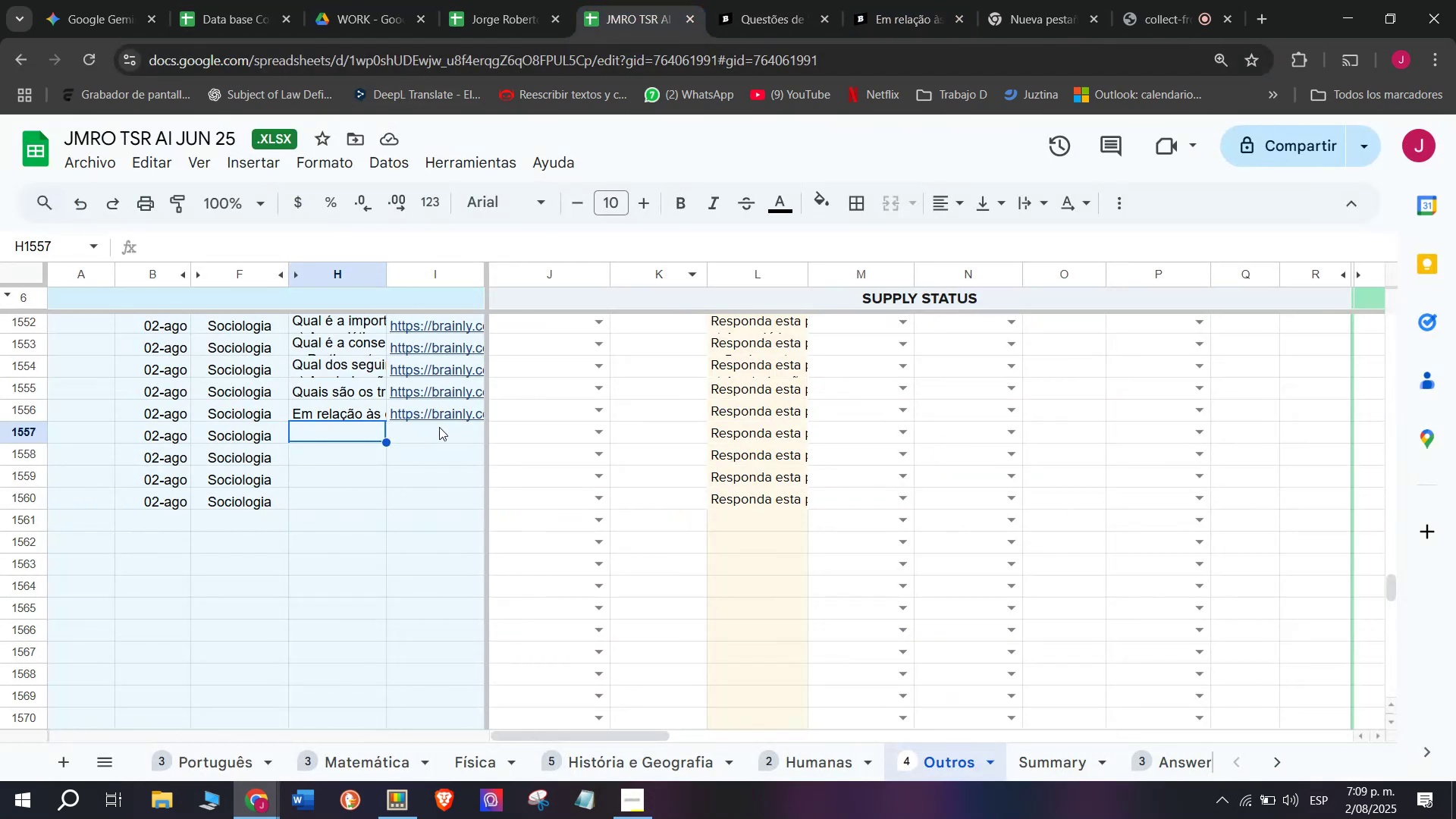 
double_click([439, 427])
 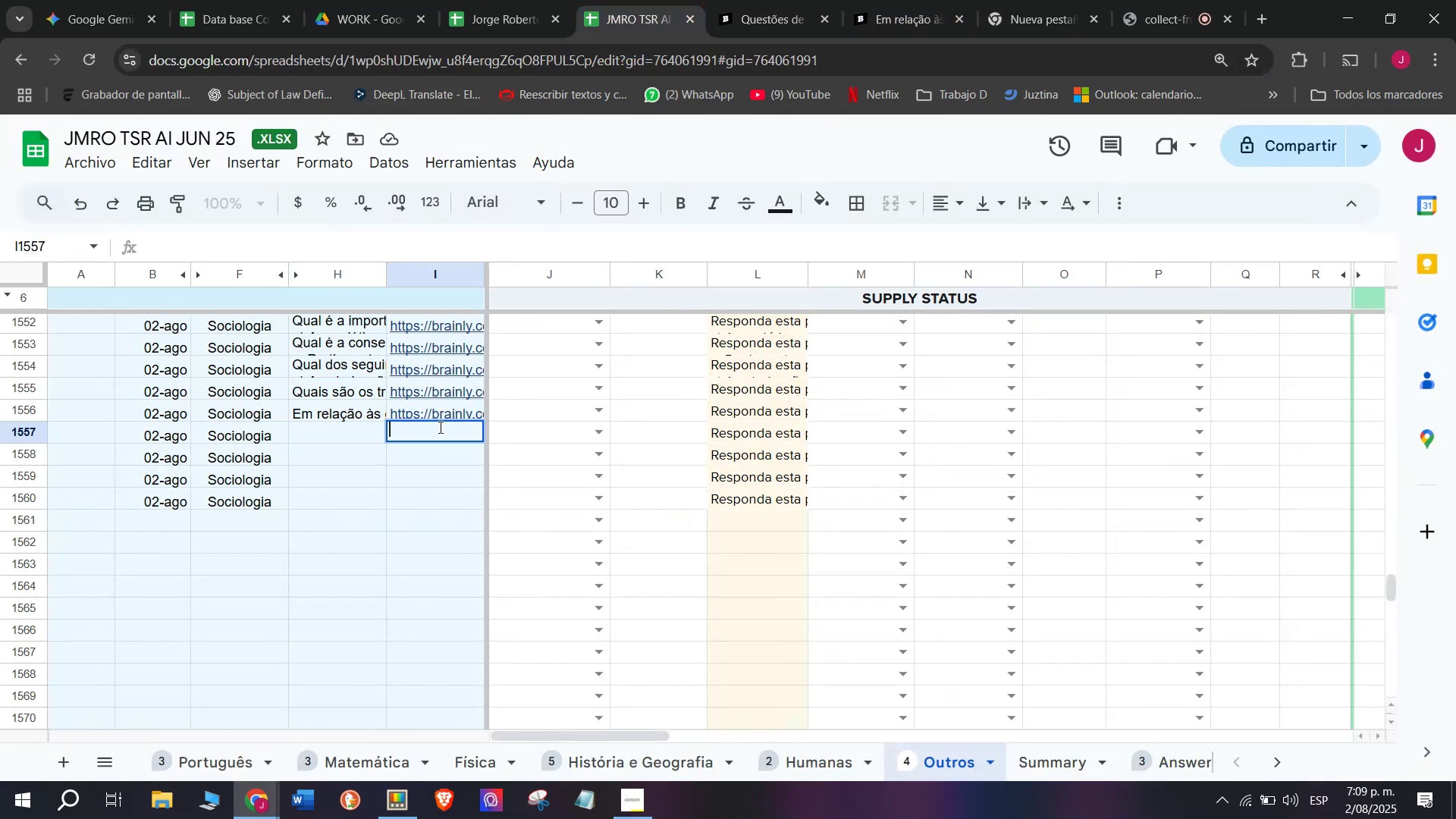 
key(Control+V)
 